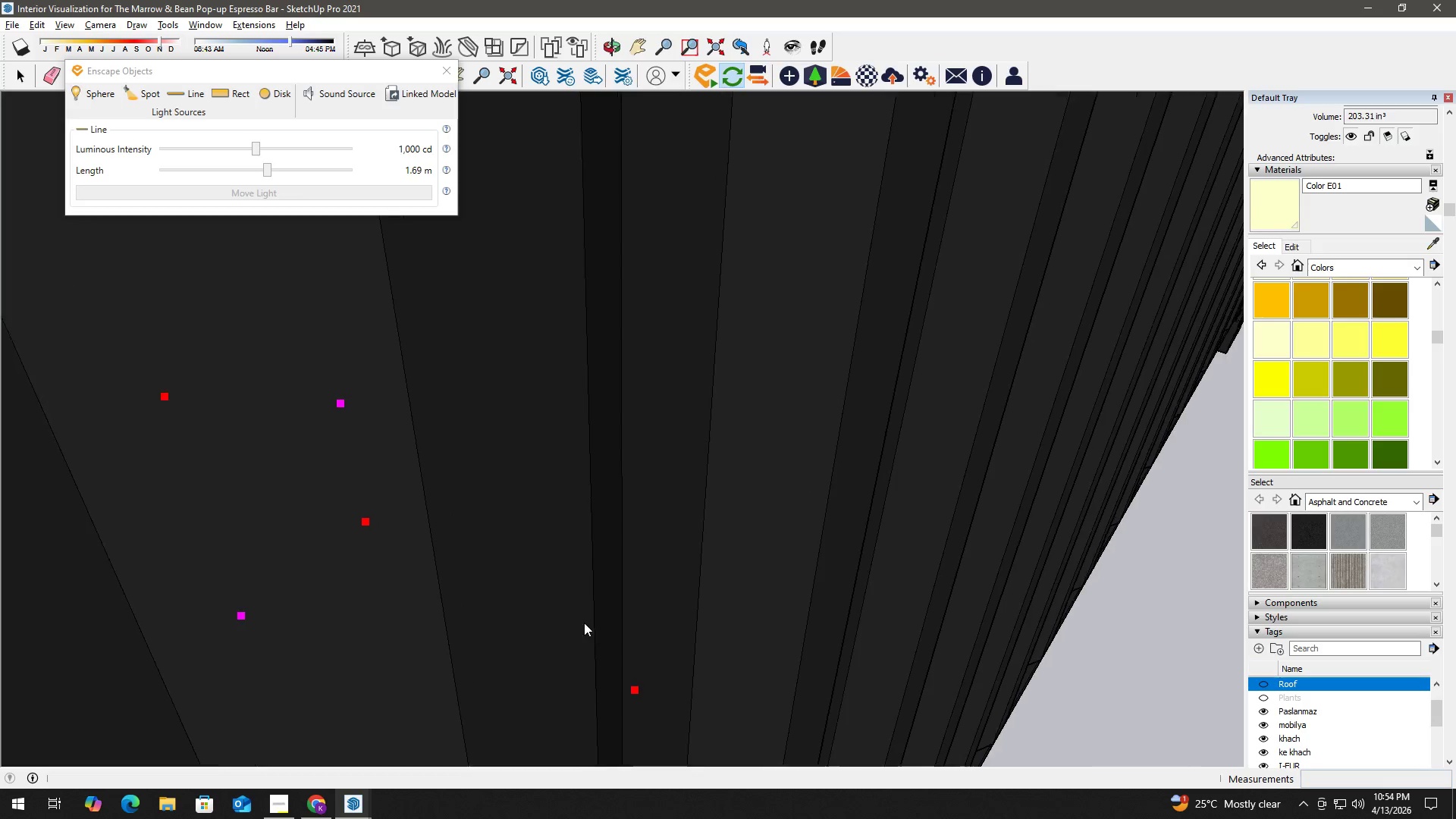 
key(H)
 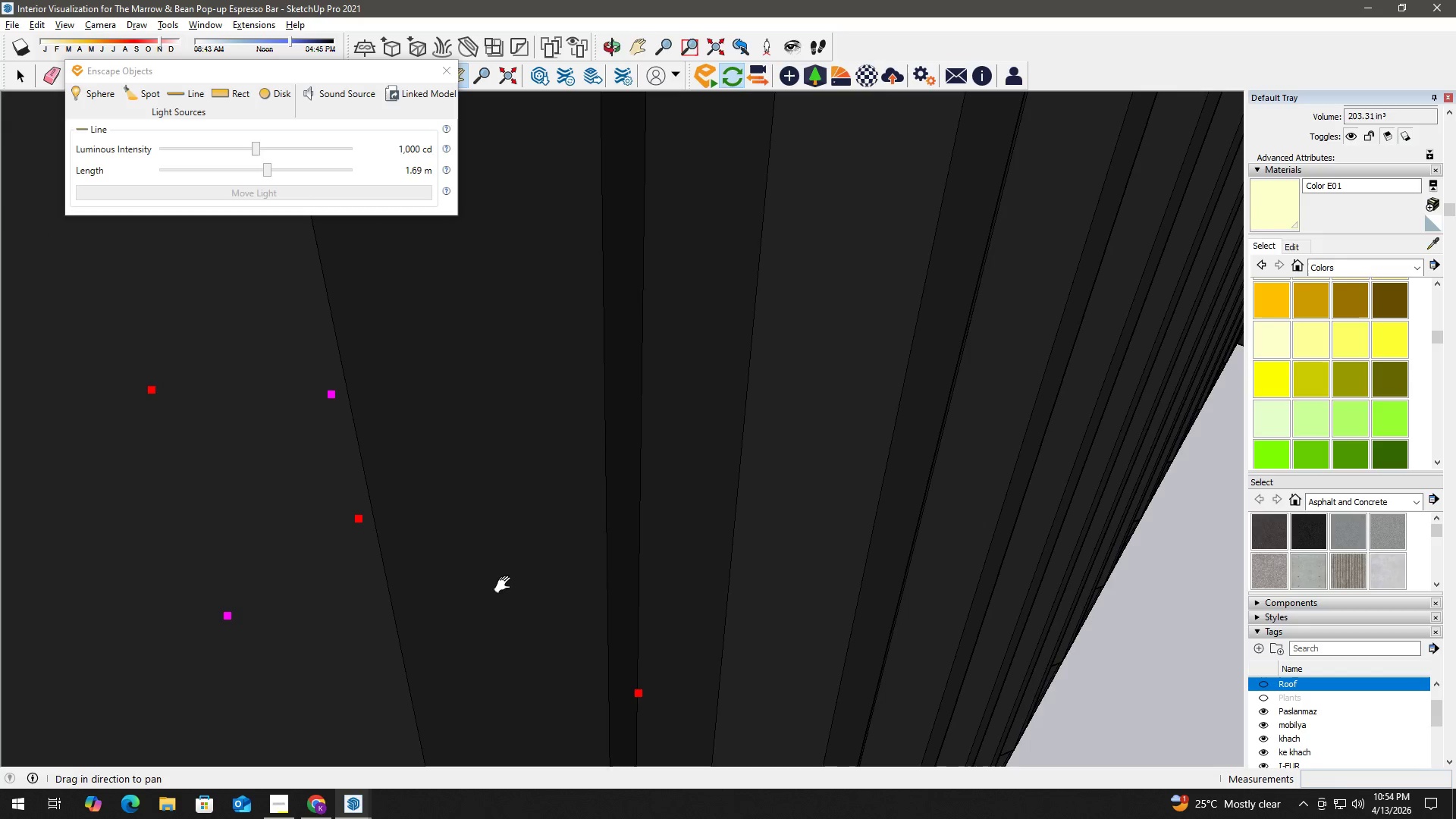 
left_click_drag(start_coordinate=[511, 583], to_coordinate=[1006, 604])
 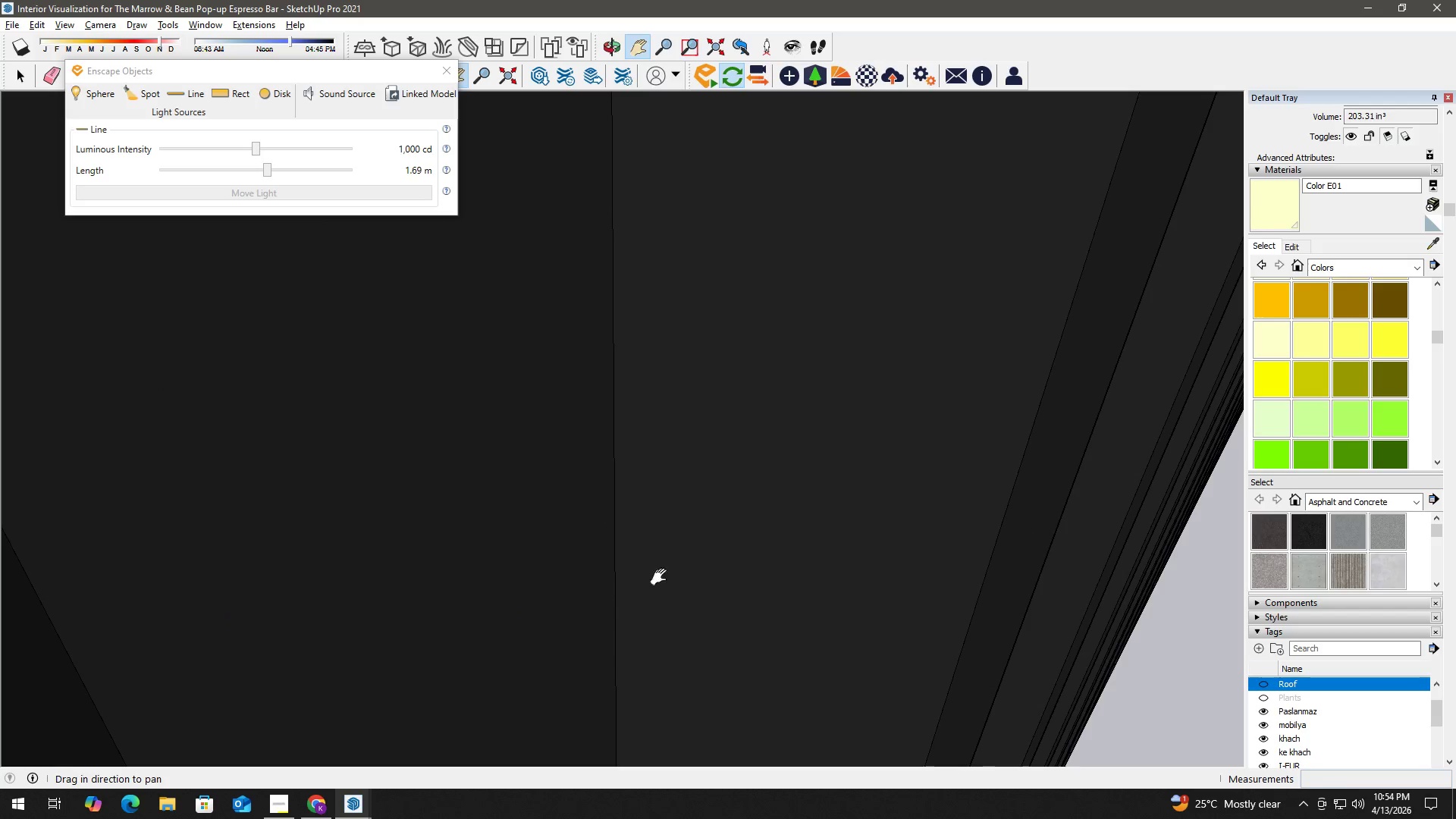 
scroll: coordinate [525, 603], scroll_direction: up, amount: 4.0
 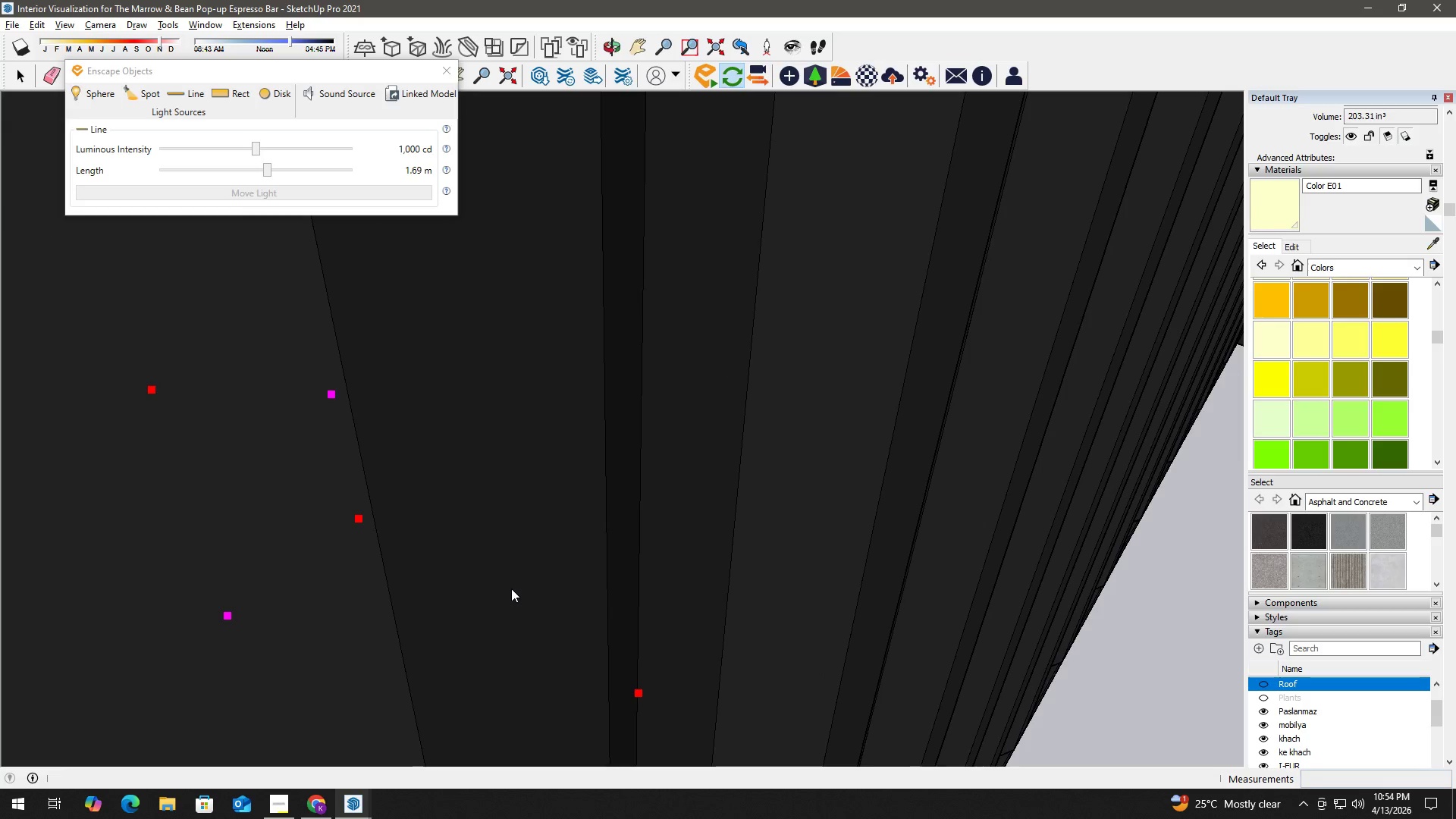 
left_click_drag(start_coordinate=[604, 575], to_coordinate=[1170, 594])
 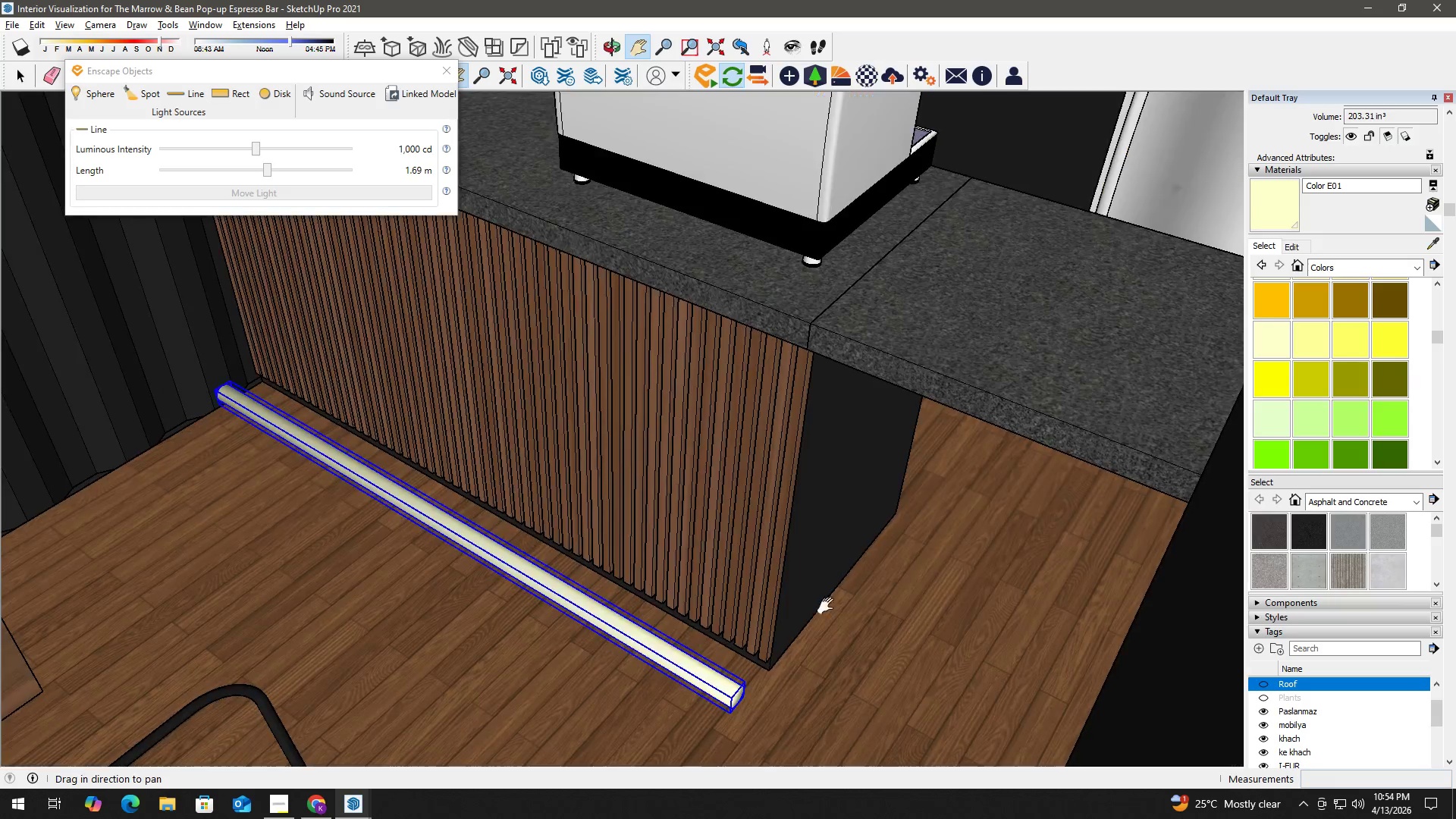 
left_click_drag(start_coordinate=[499, 587], to_coordinate=[981, 588])
 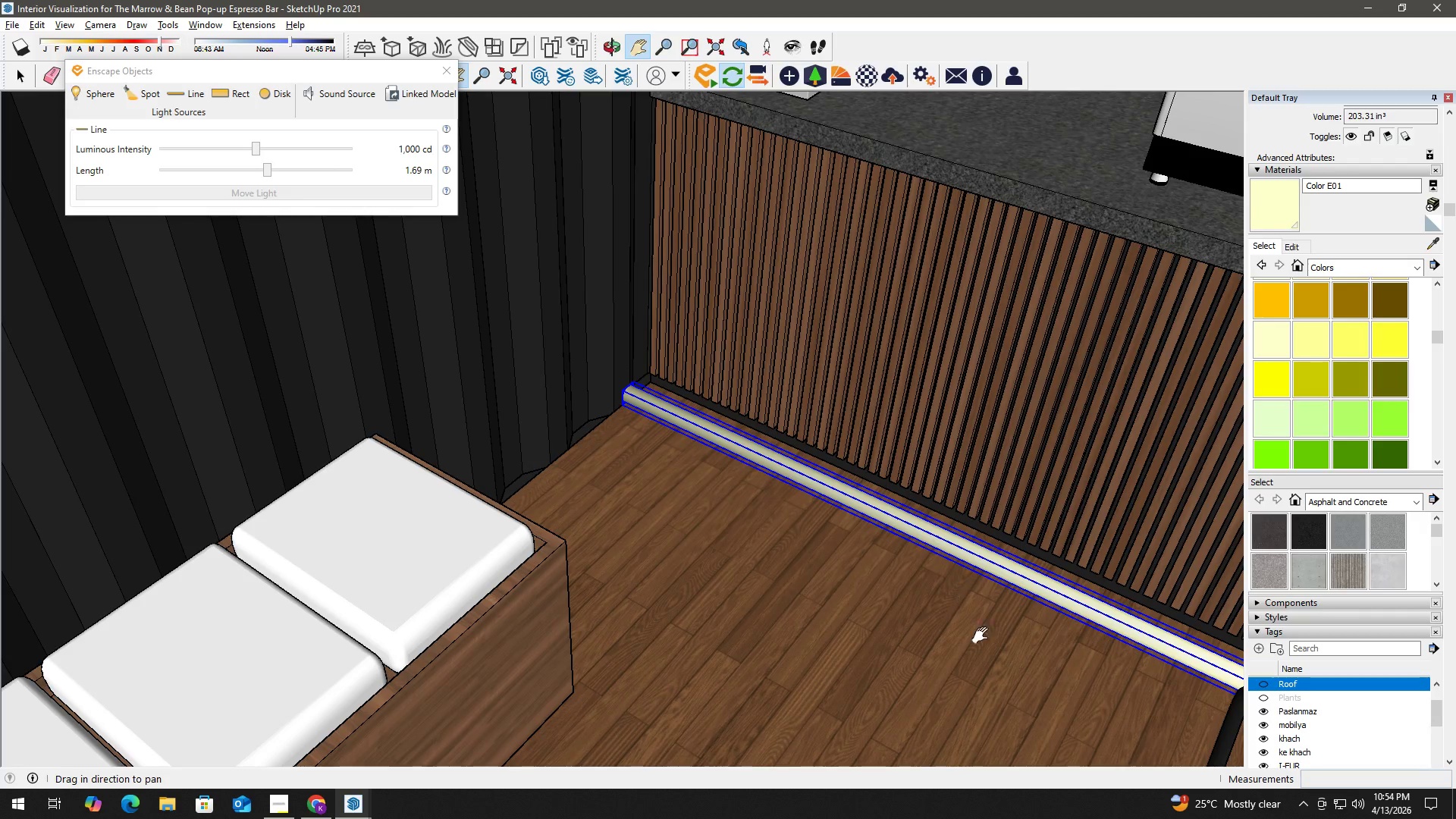 
key(H)
 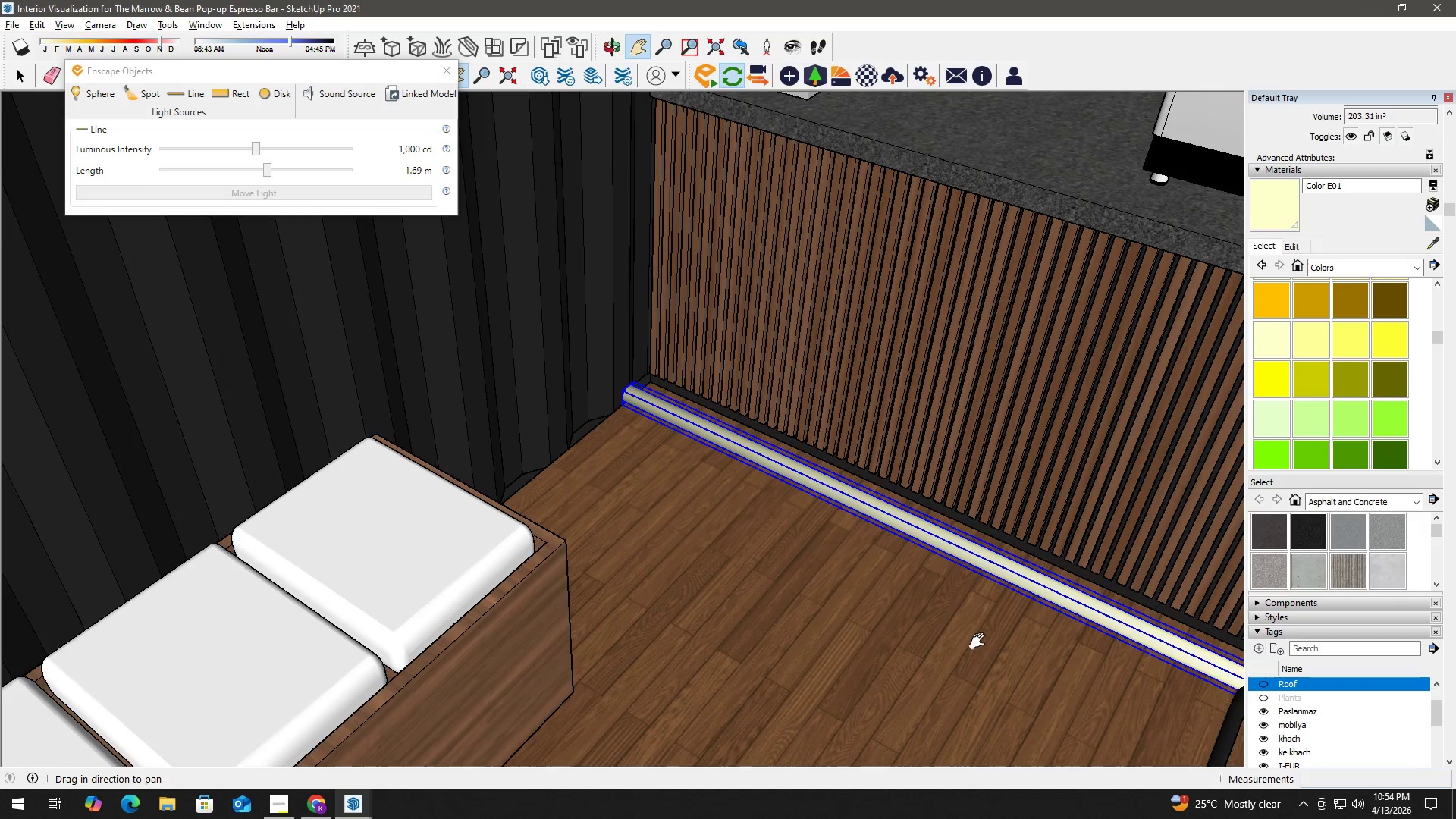 
left_click_drag(start_coordinate=[1000, 622], to_coordinate=[603, 508])
 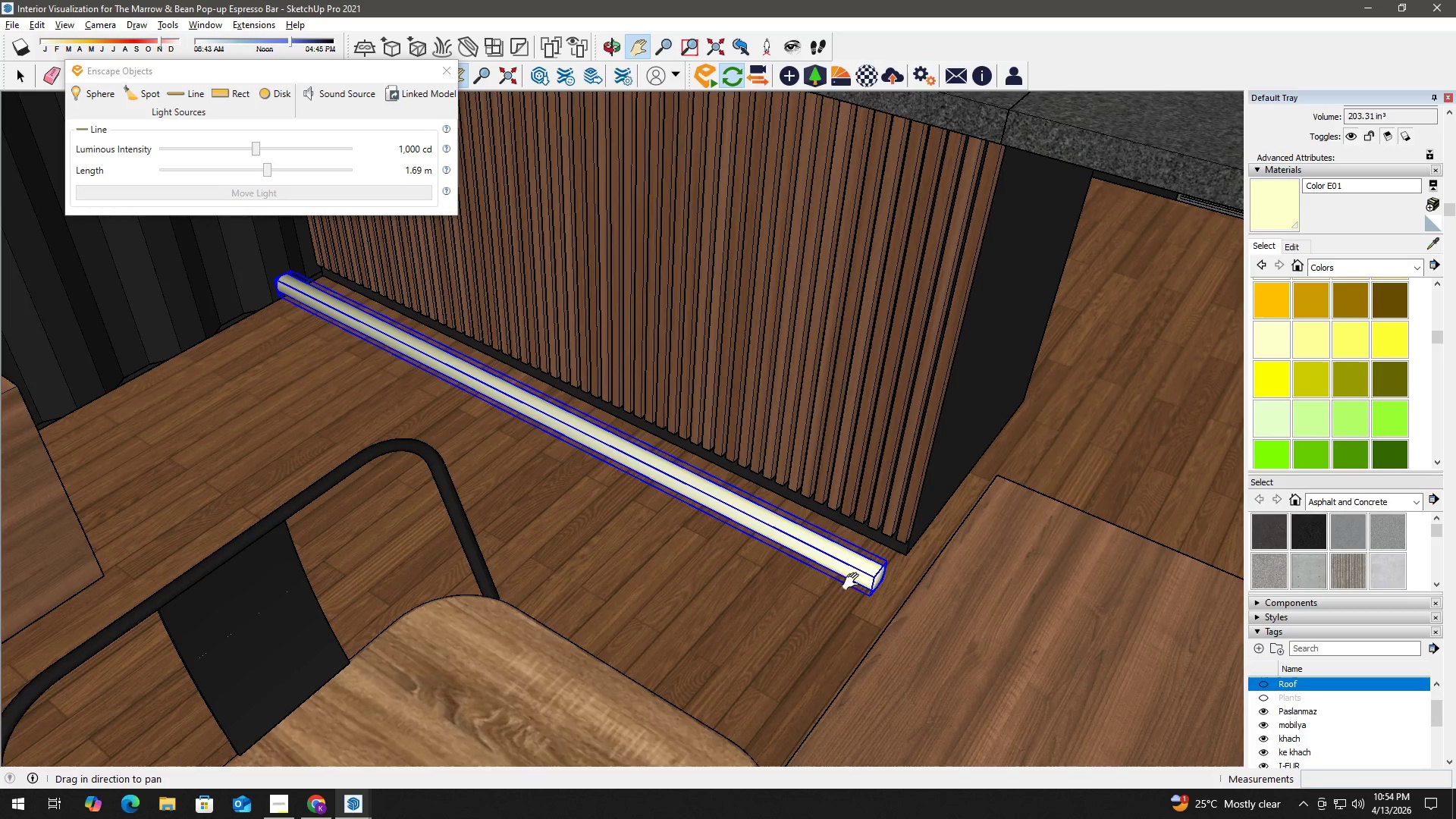 
scroll: coordinate [888, 590], scroll_direction: up, amount: 6.0
 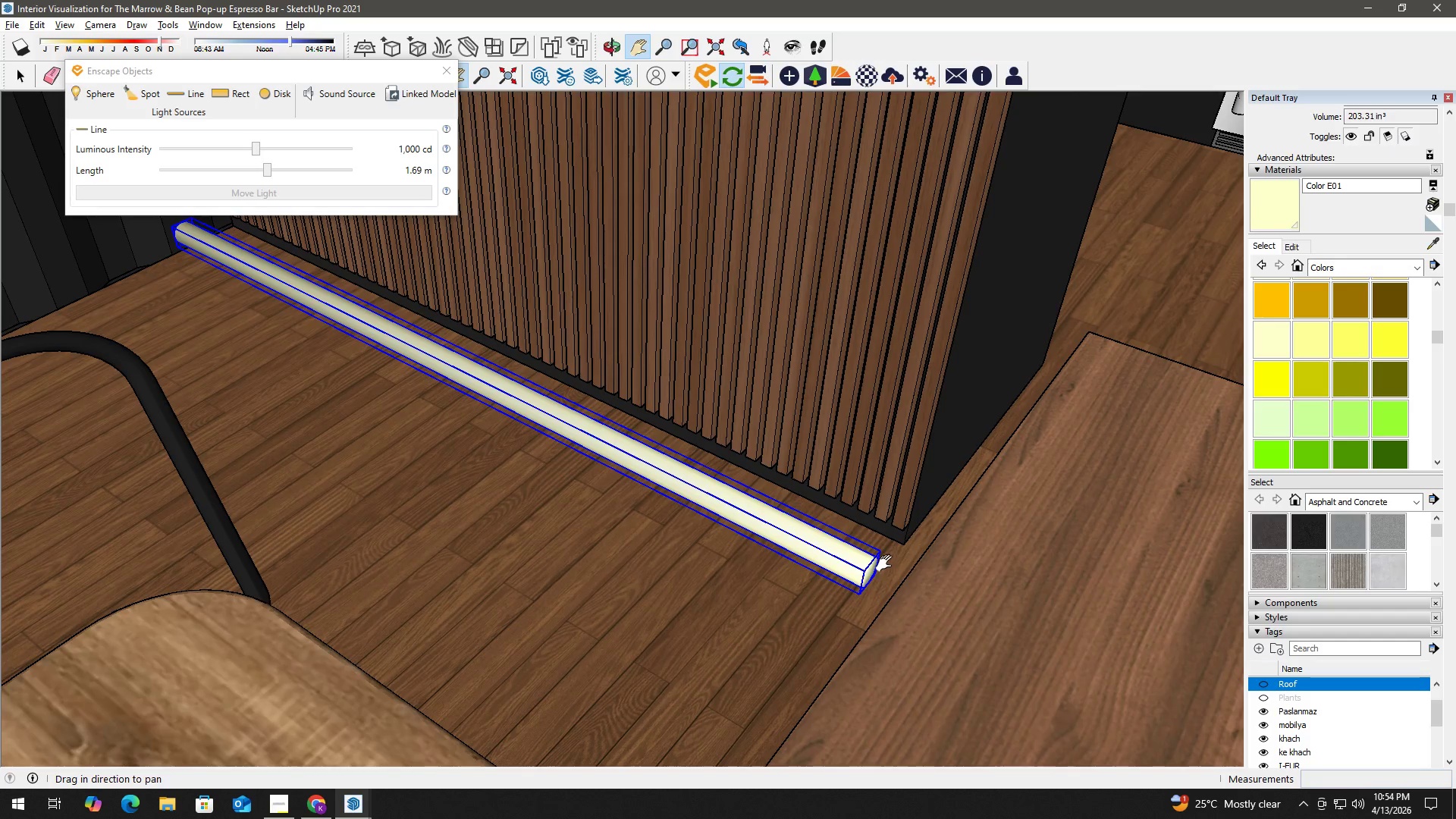 
key(M)
 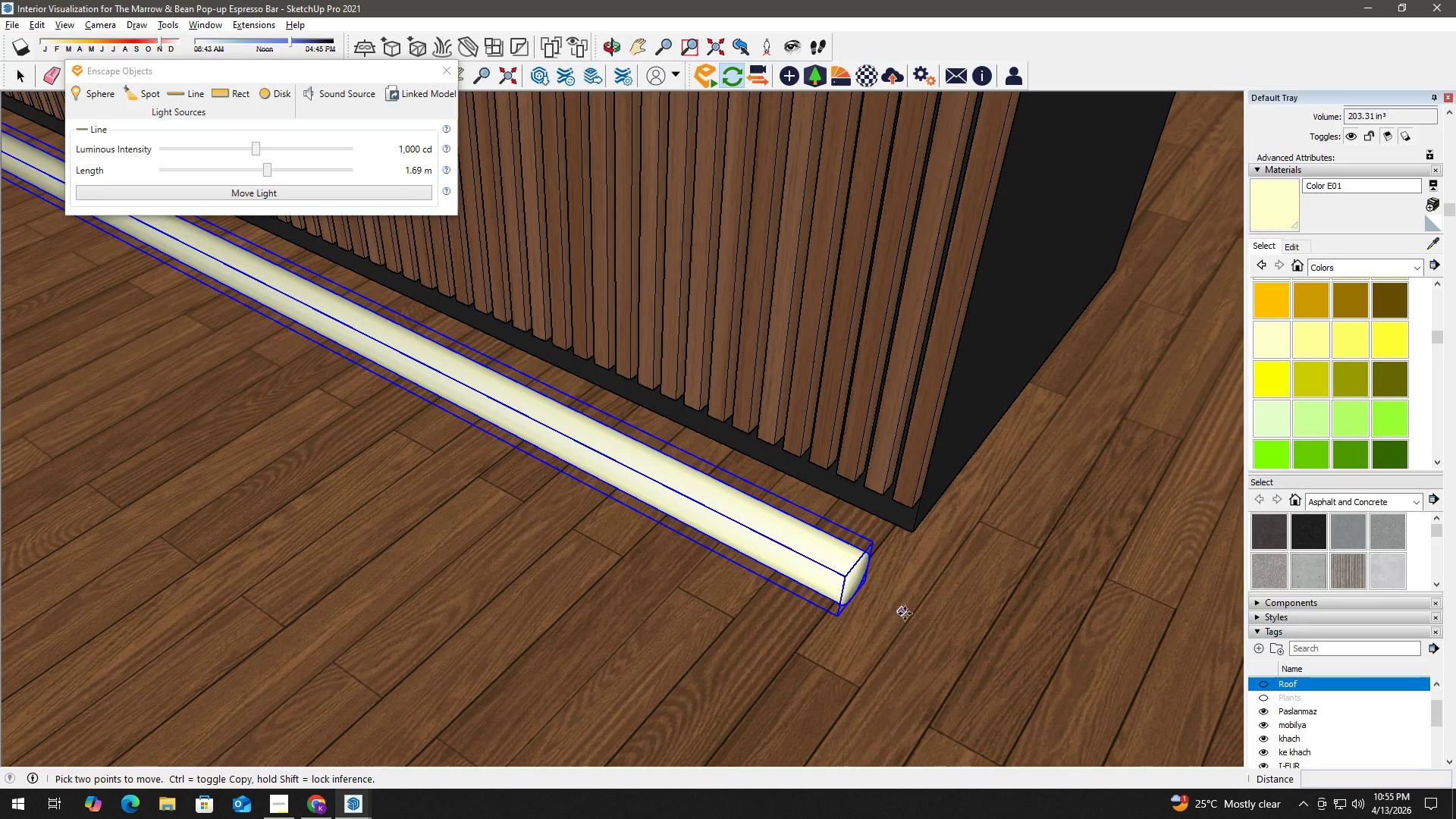 
scroll: coordinate [893, 577], scroll_direction: up, amount: 5.0
 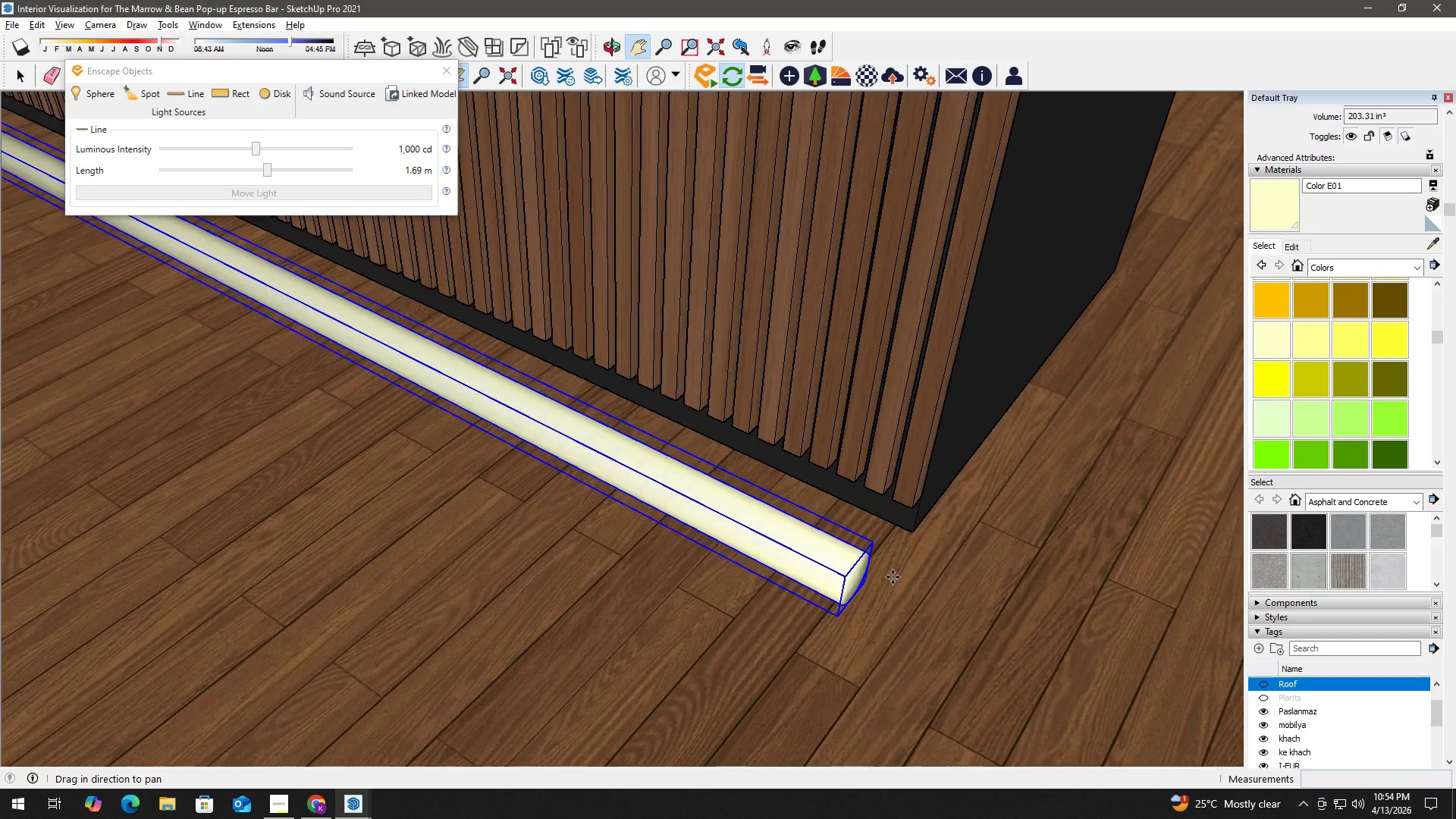 
left_click_drag(start_coordinate=[901, 613], to_coordinate=[903, 607])
 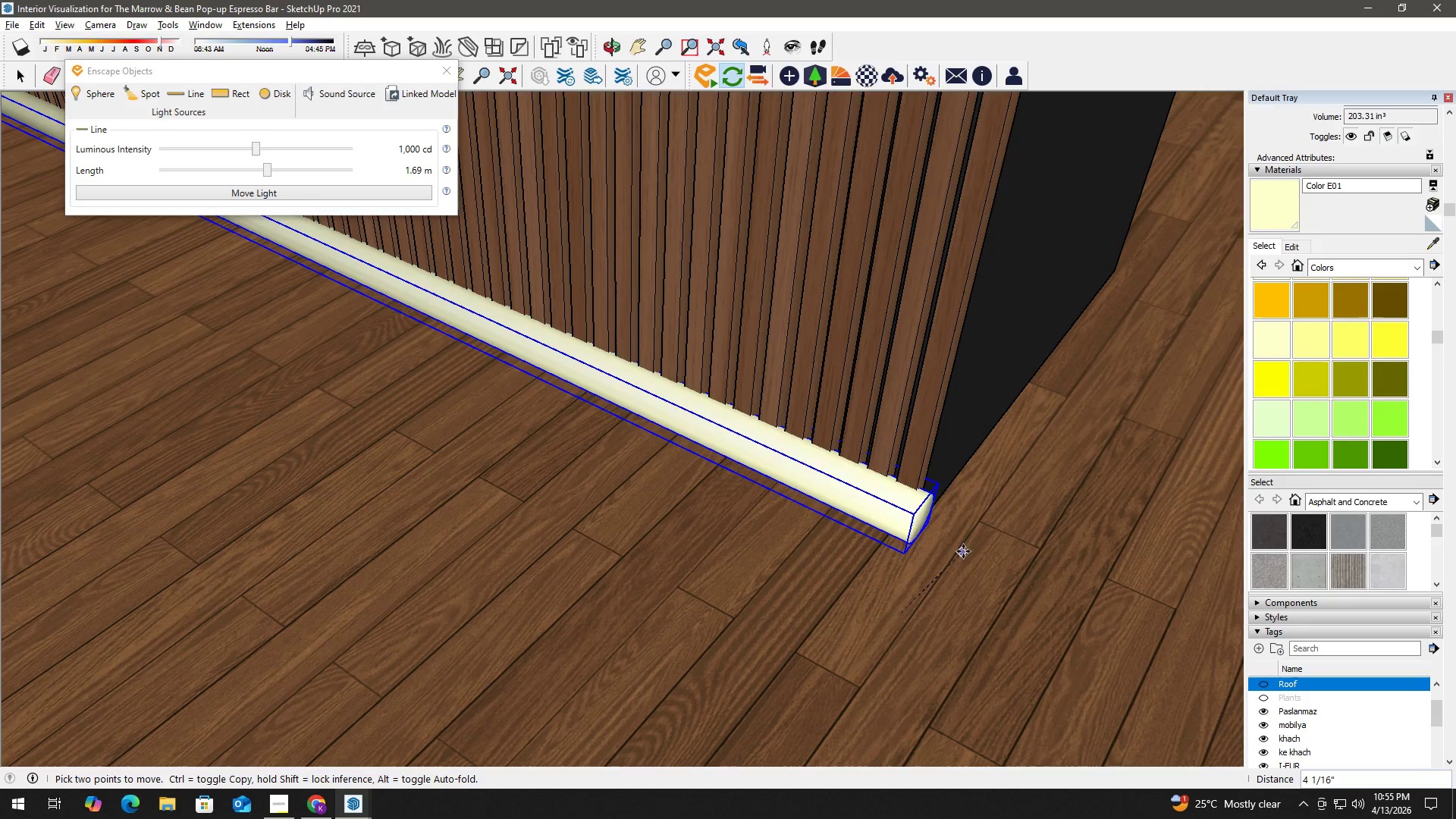 
left_click([944, 541])
 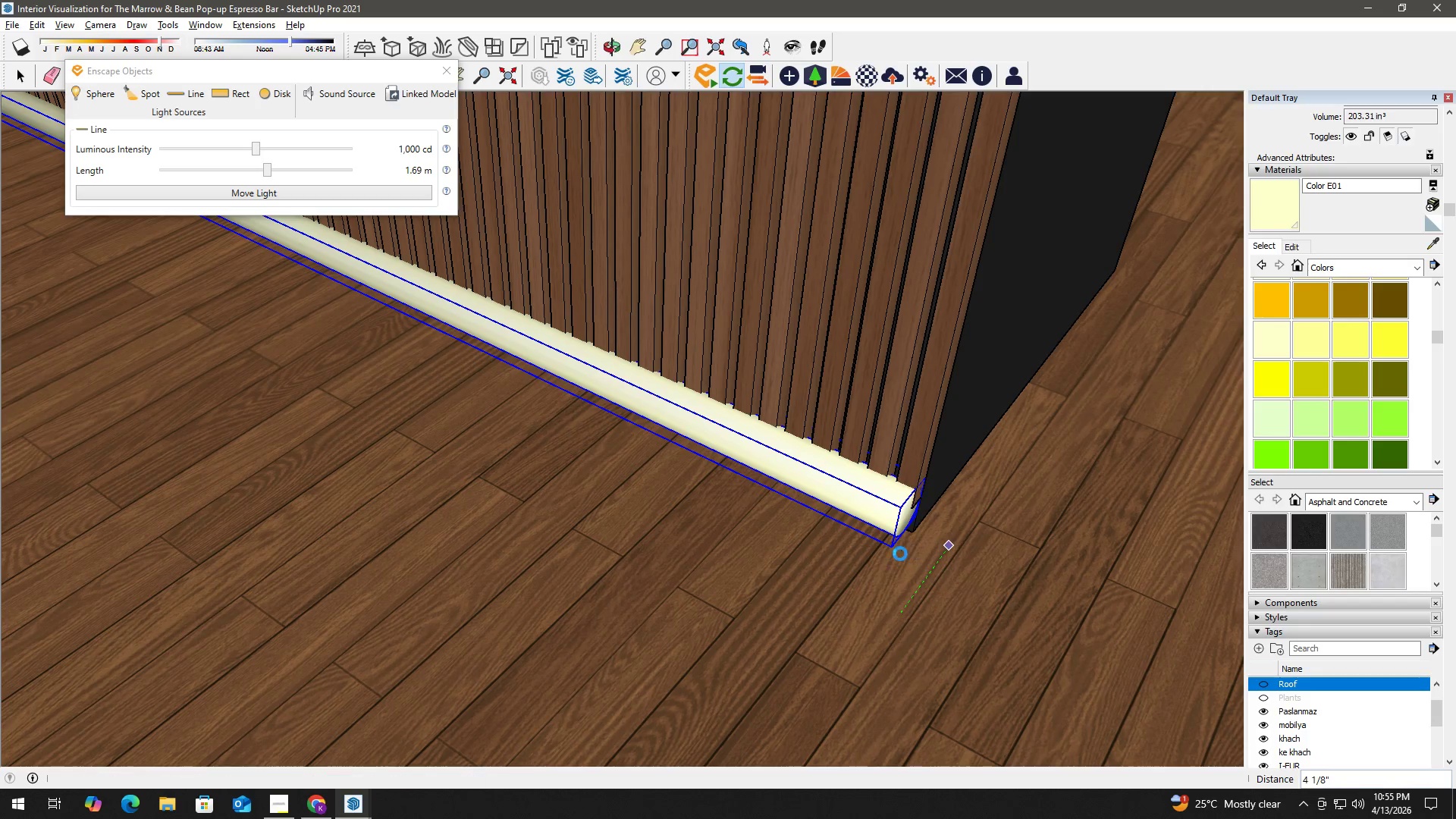 
scroll: coordinate [843, 544], scroll_direction: up, amount: 6.0
 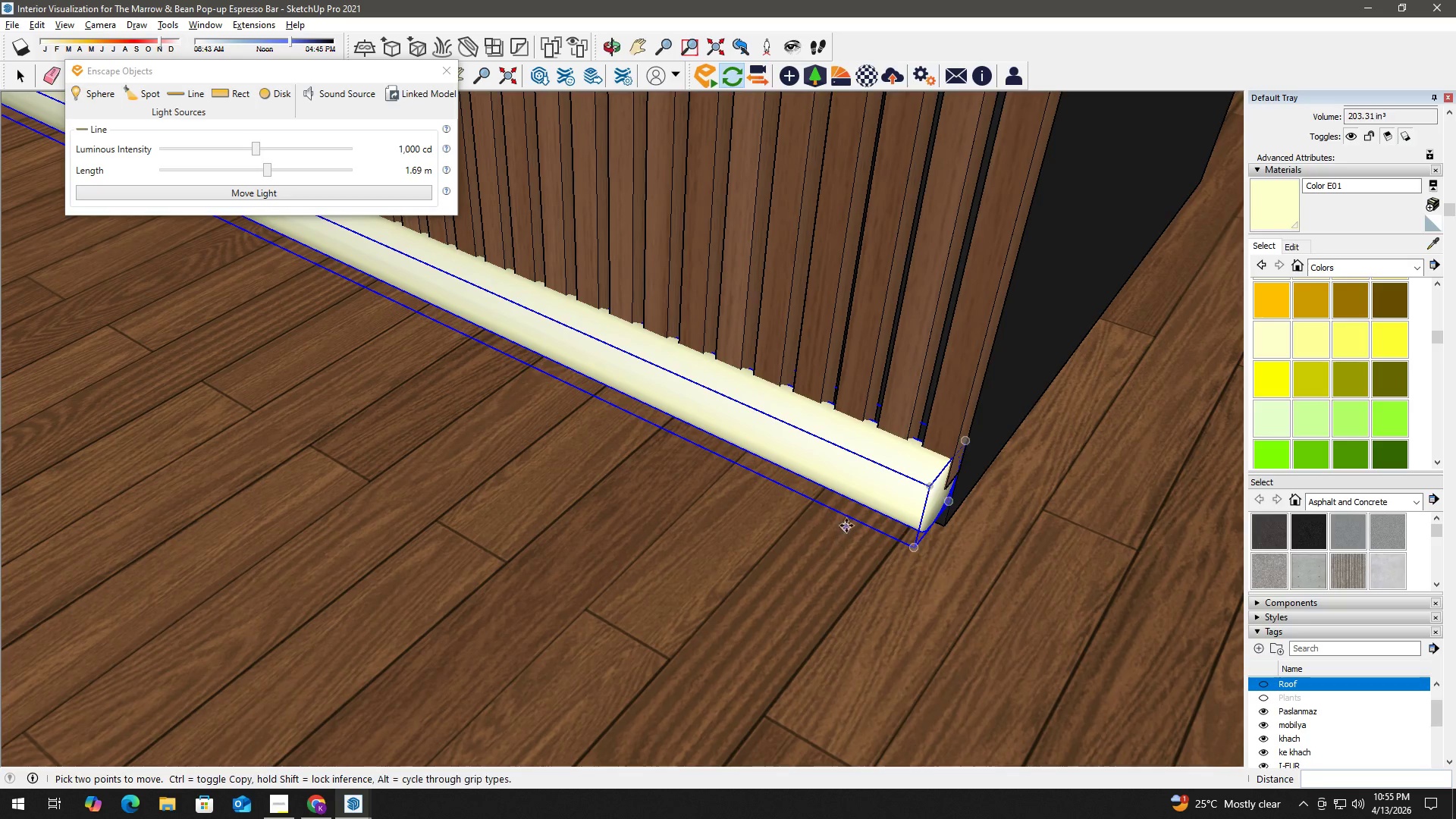 
left_click([849, 523])
 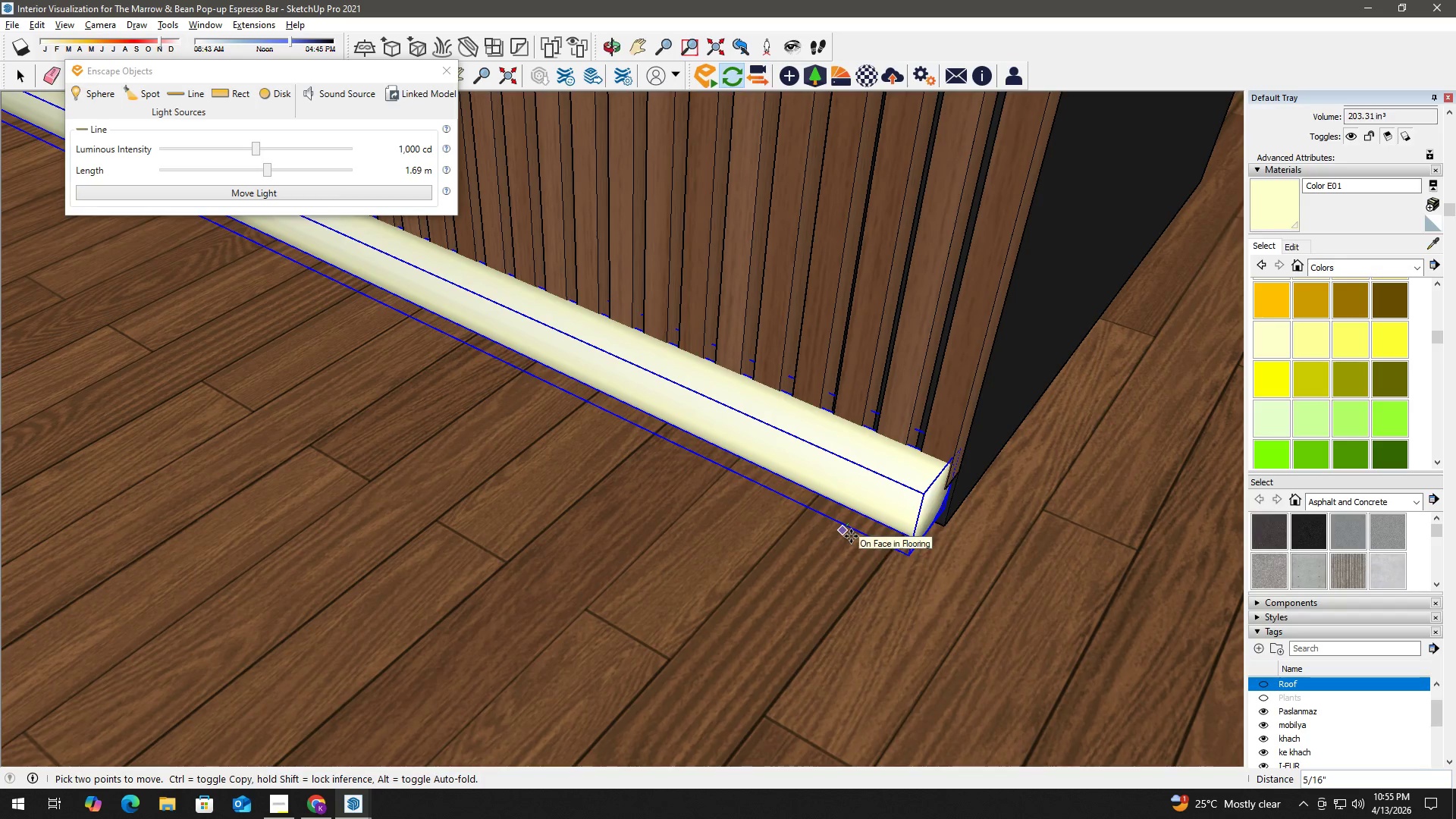 
key(Escape)
 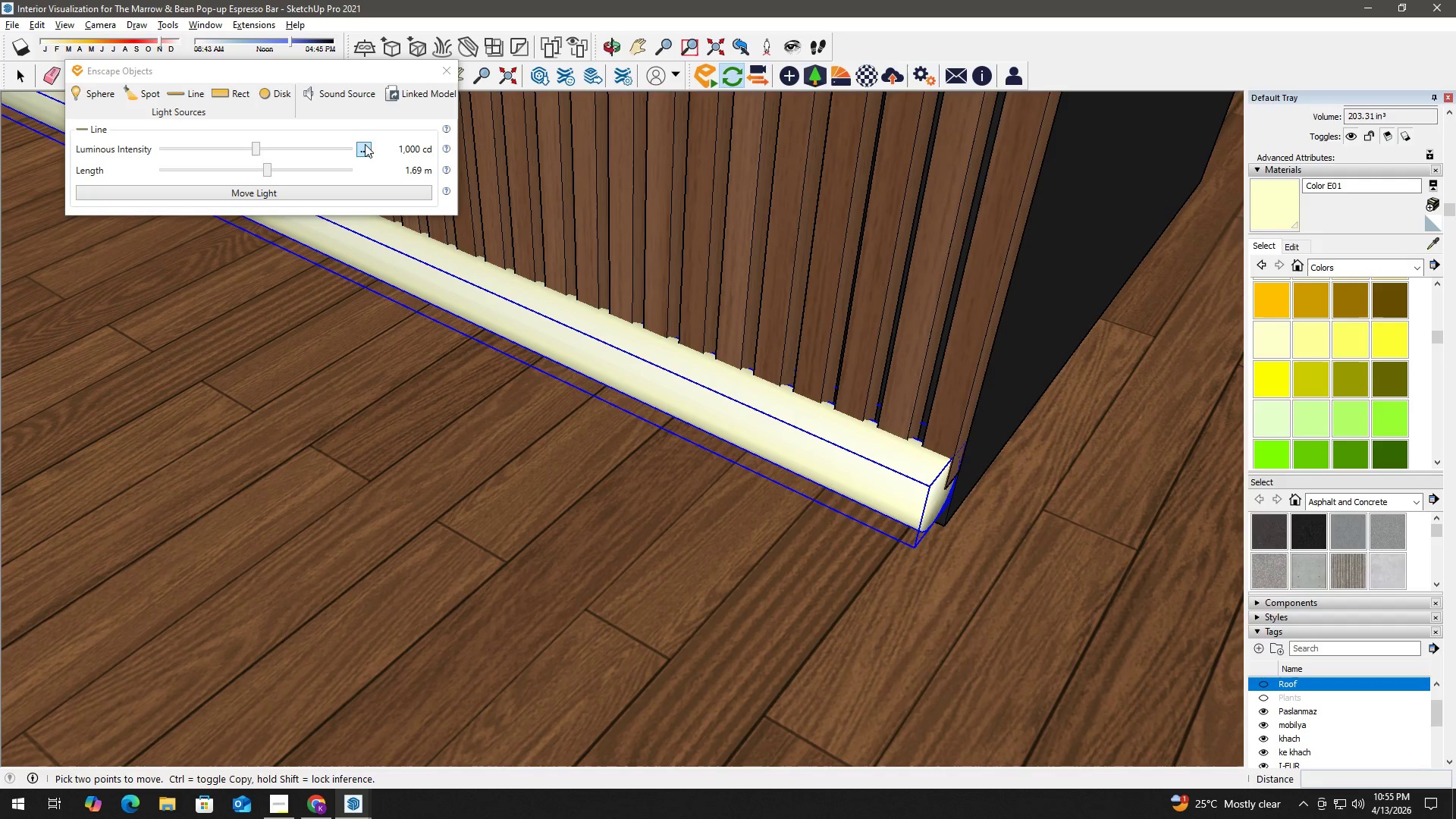 
left_click([362, 149])
 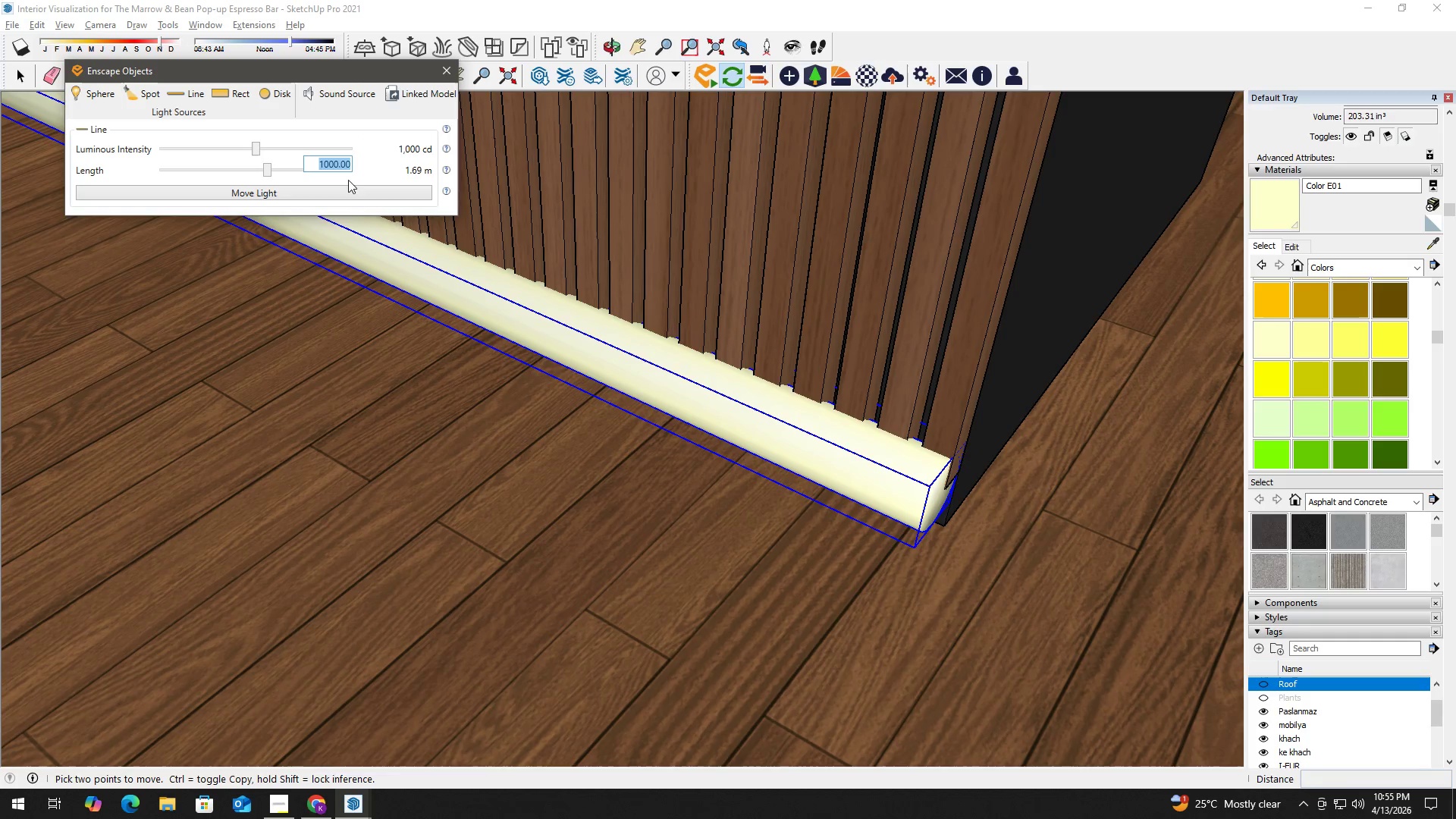 
key(Numpad1)
 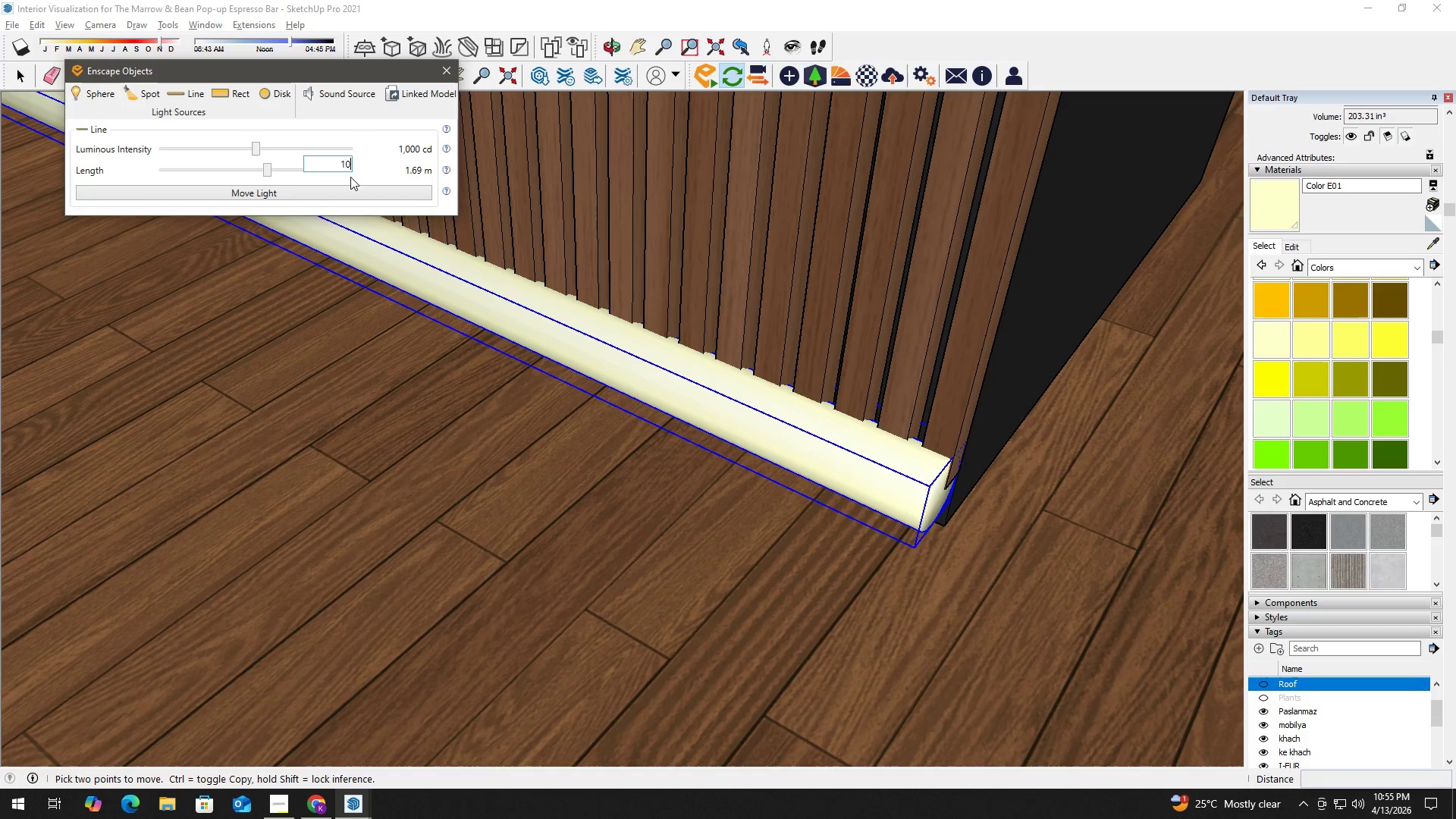 
key(Numpad0)
 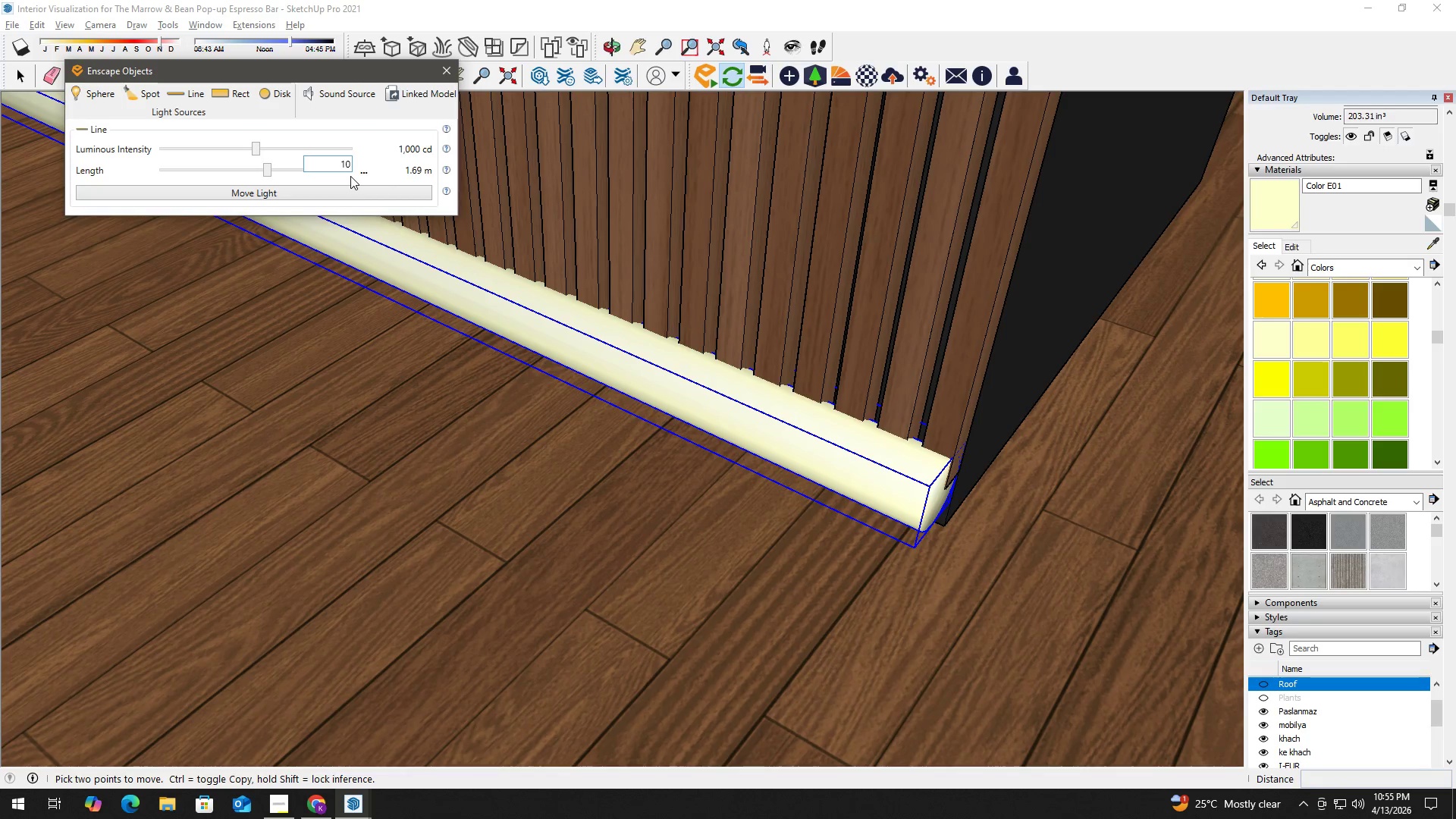 
key(Enter)
 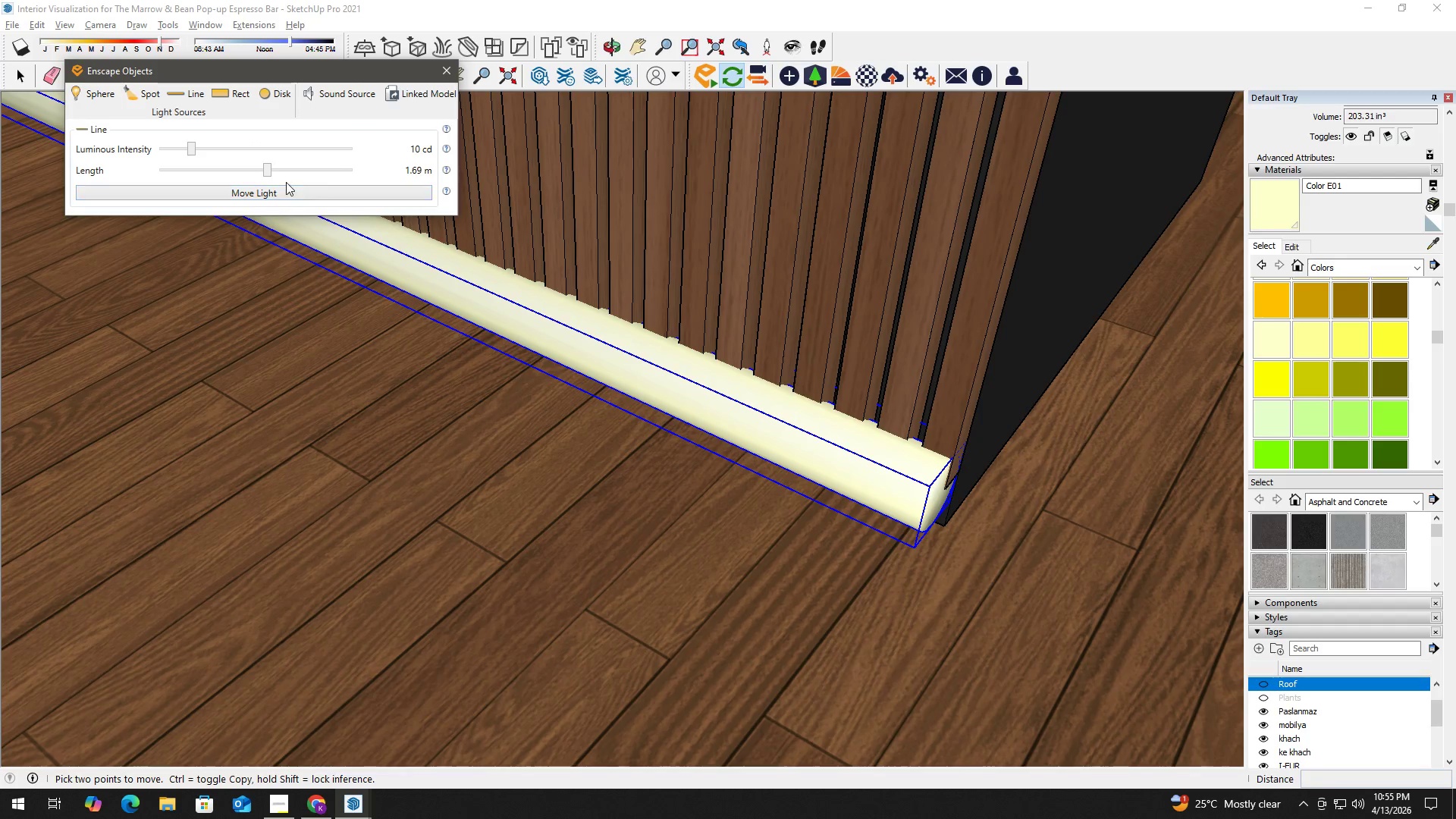 
left_click([439, 75])
 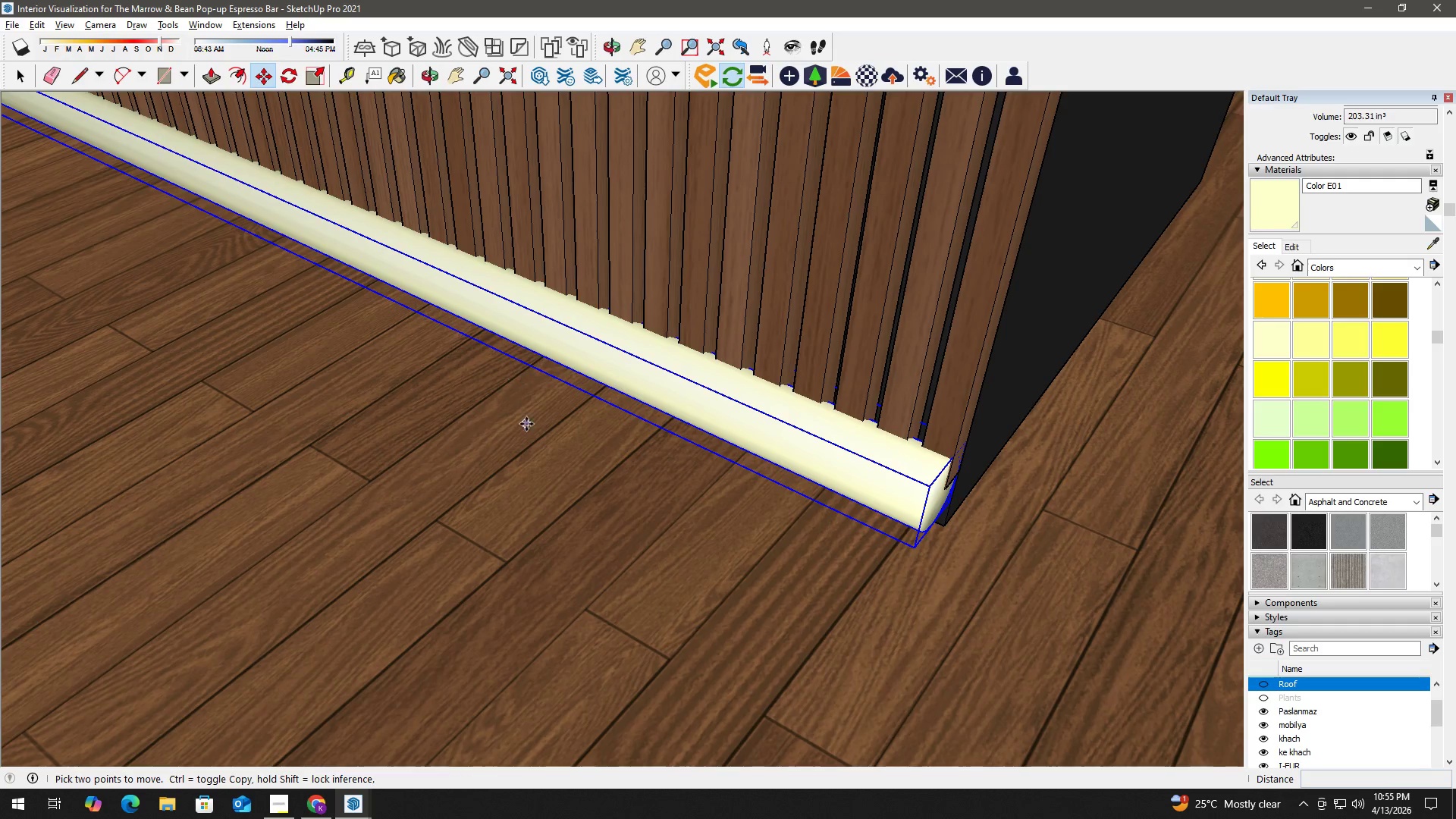 
key(Alt+Tab)
 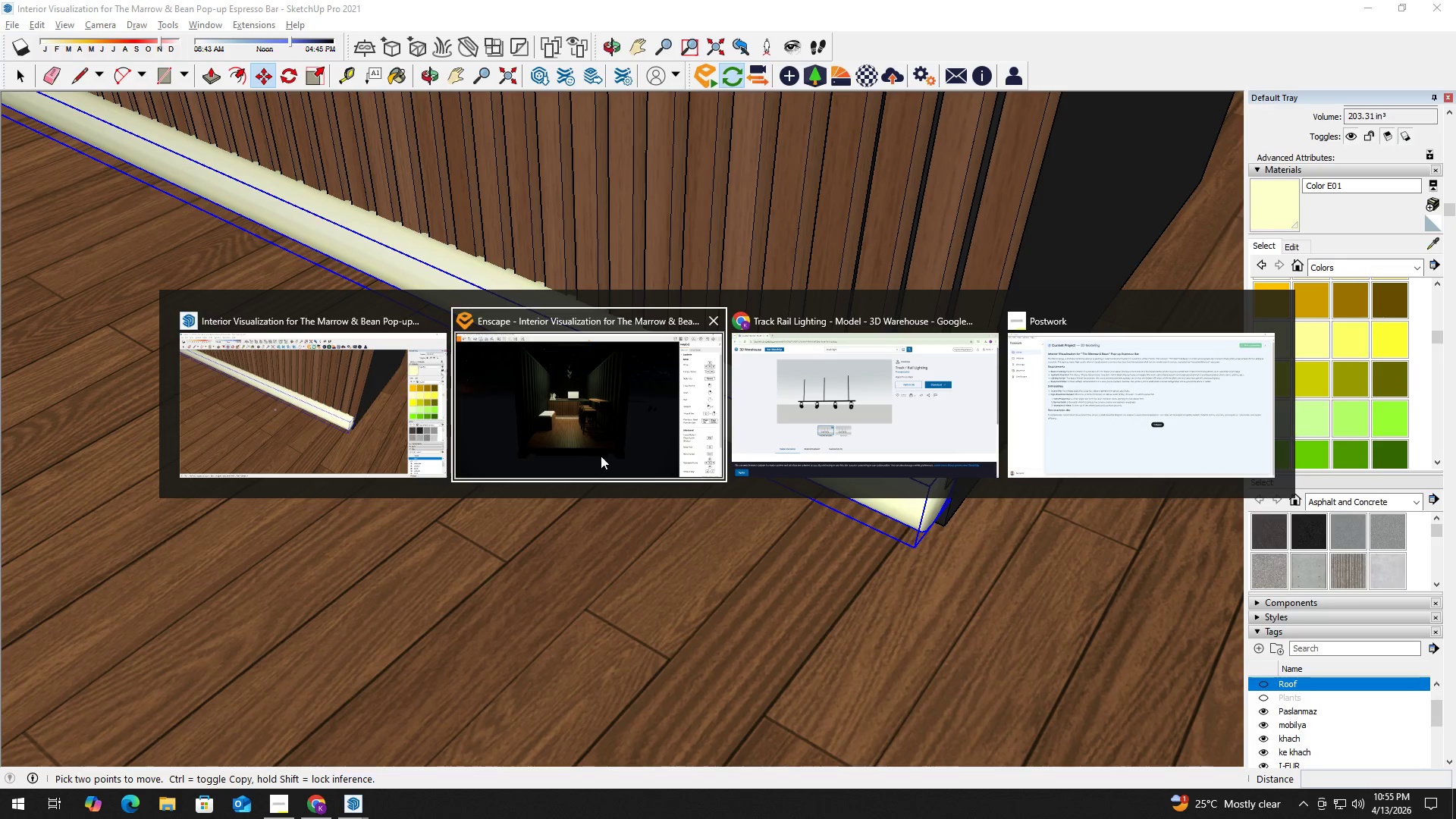 
left_click([582, 435])
 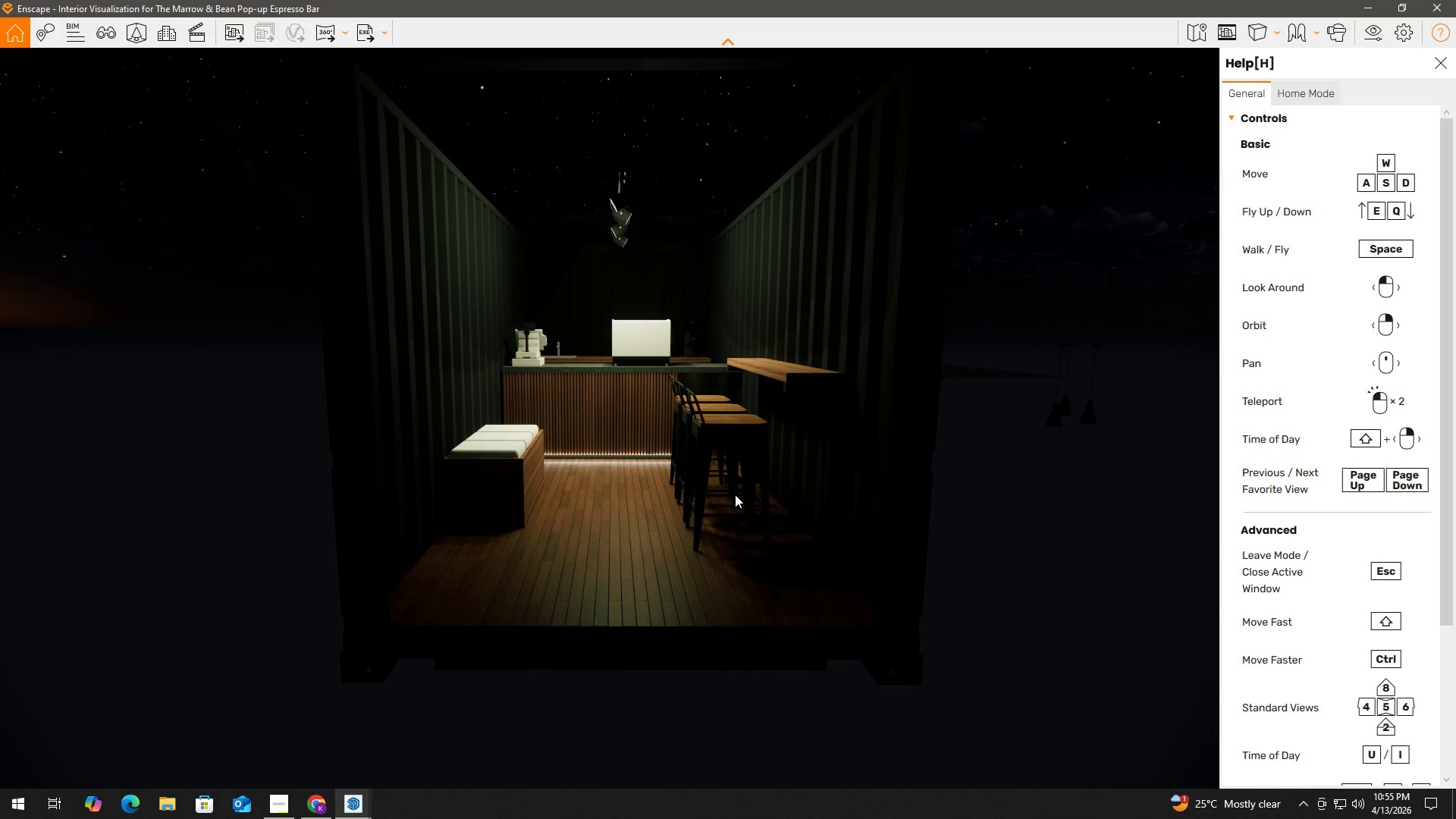 
scroll: coordinate [639, 489], scroll_direction: up, amount: 6.0
 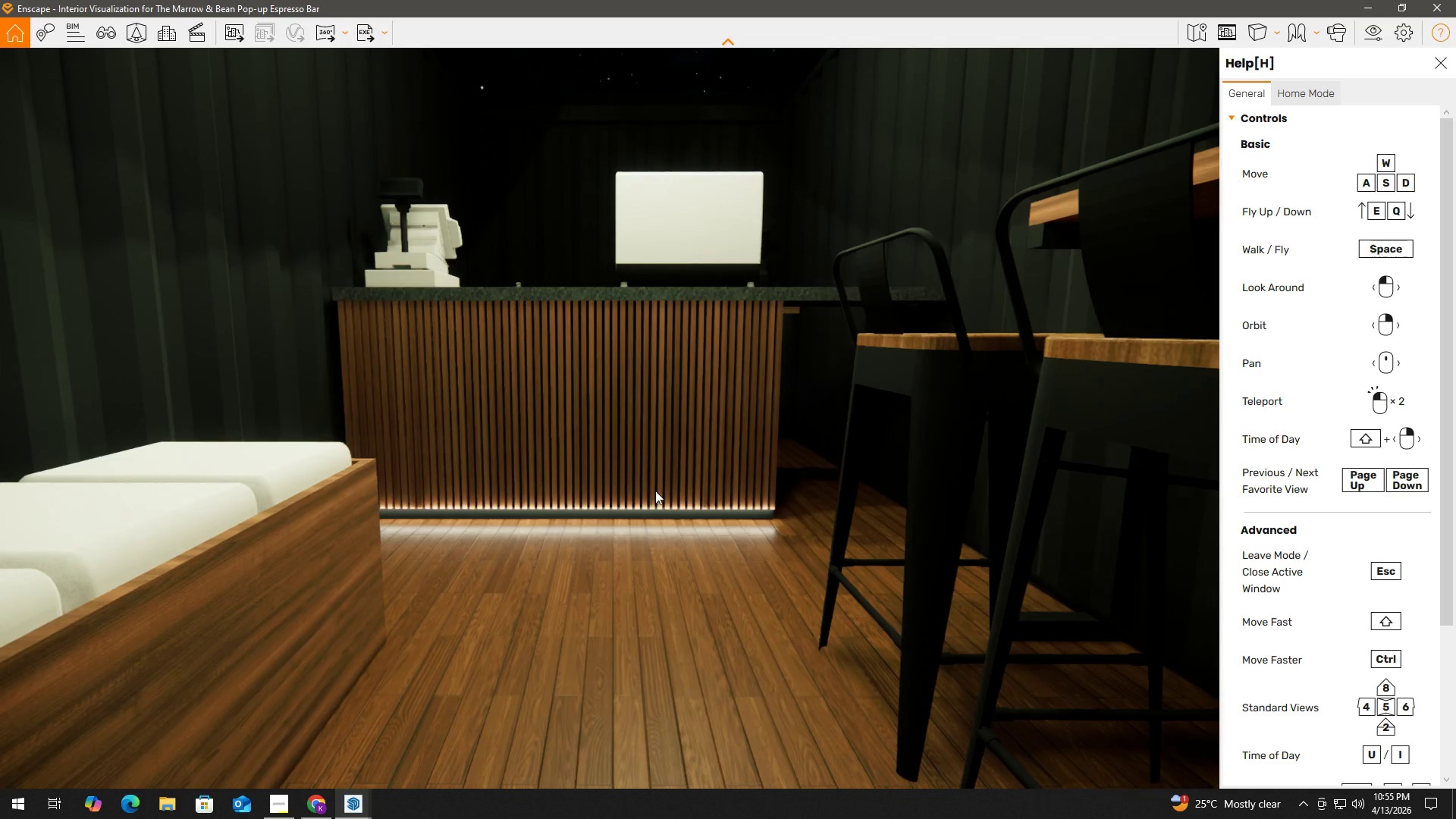 
key(Alt+Tab)
 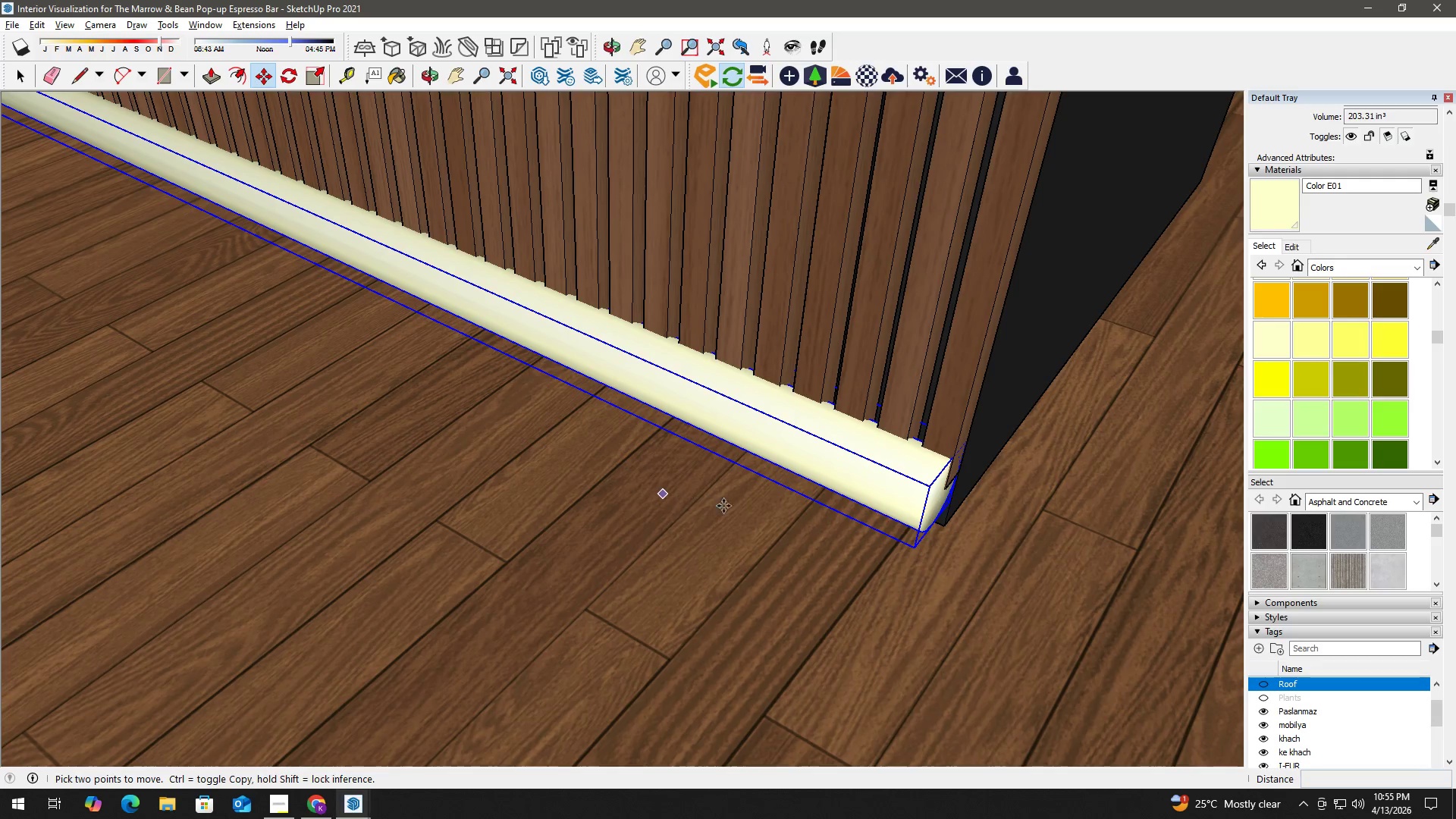 
scroll: coordinate [861, 505], scroll_direction: up, amount: 2.0
 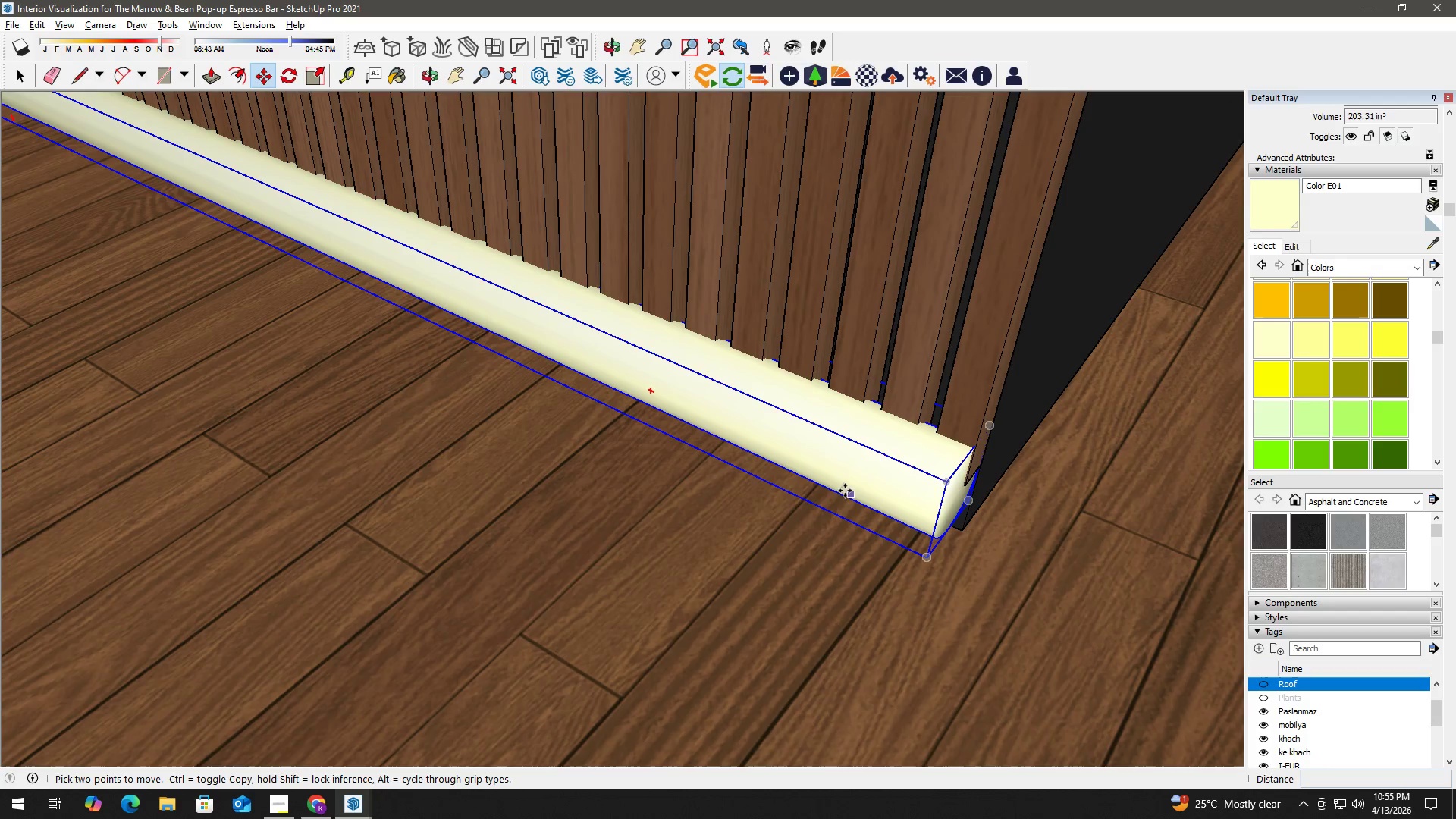 
key(Space)
 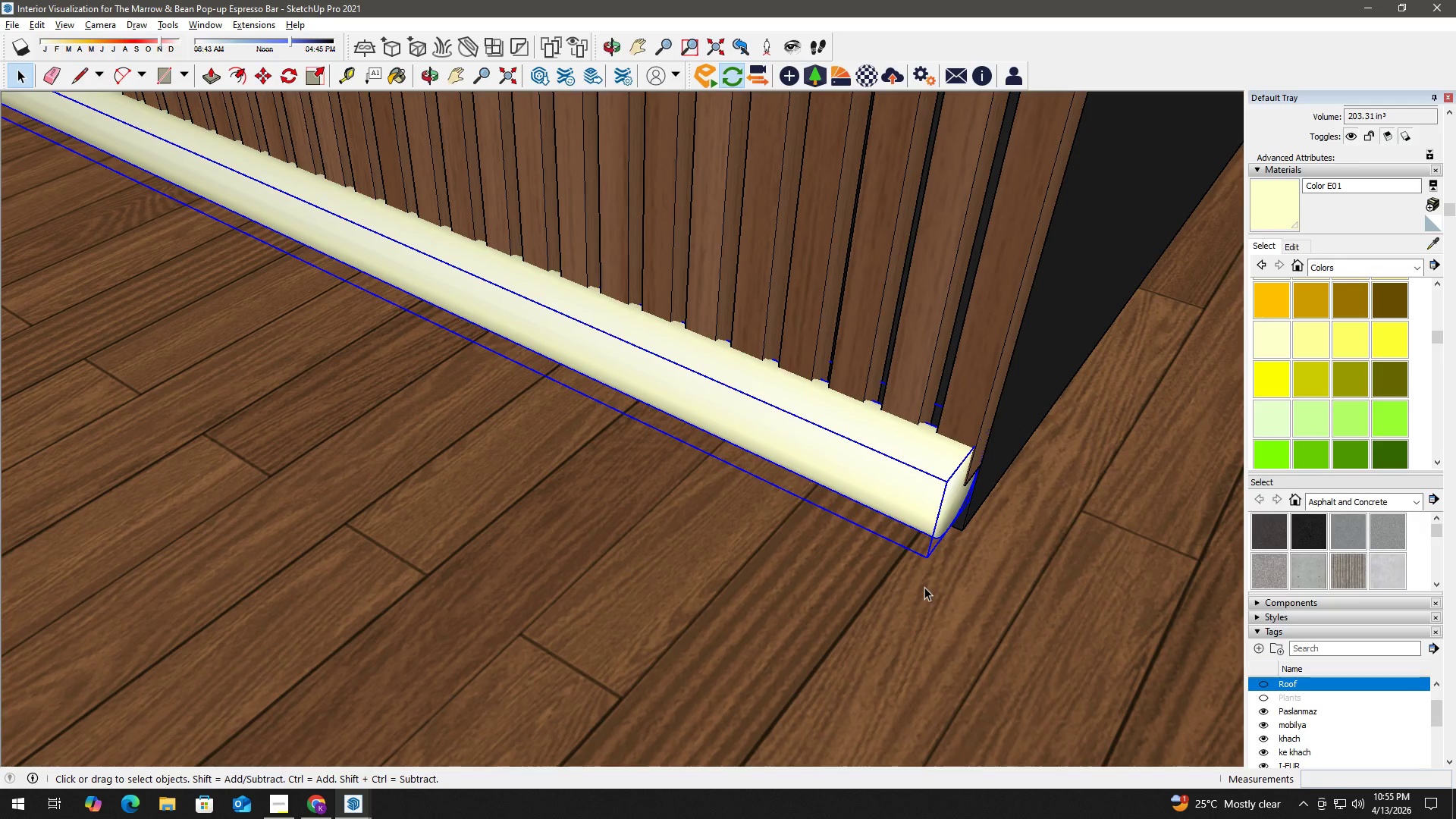 
key(M)
 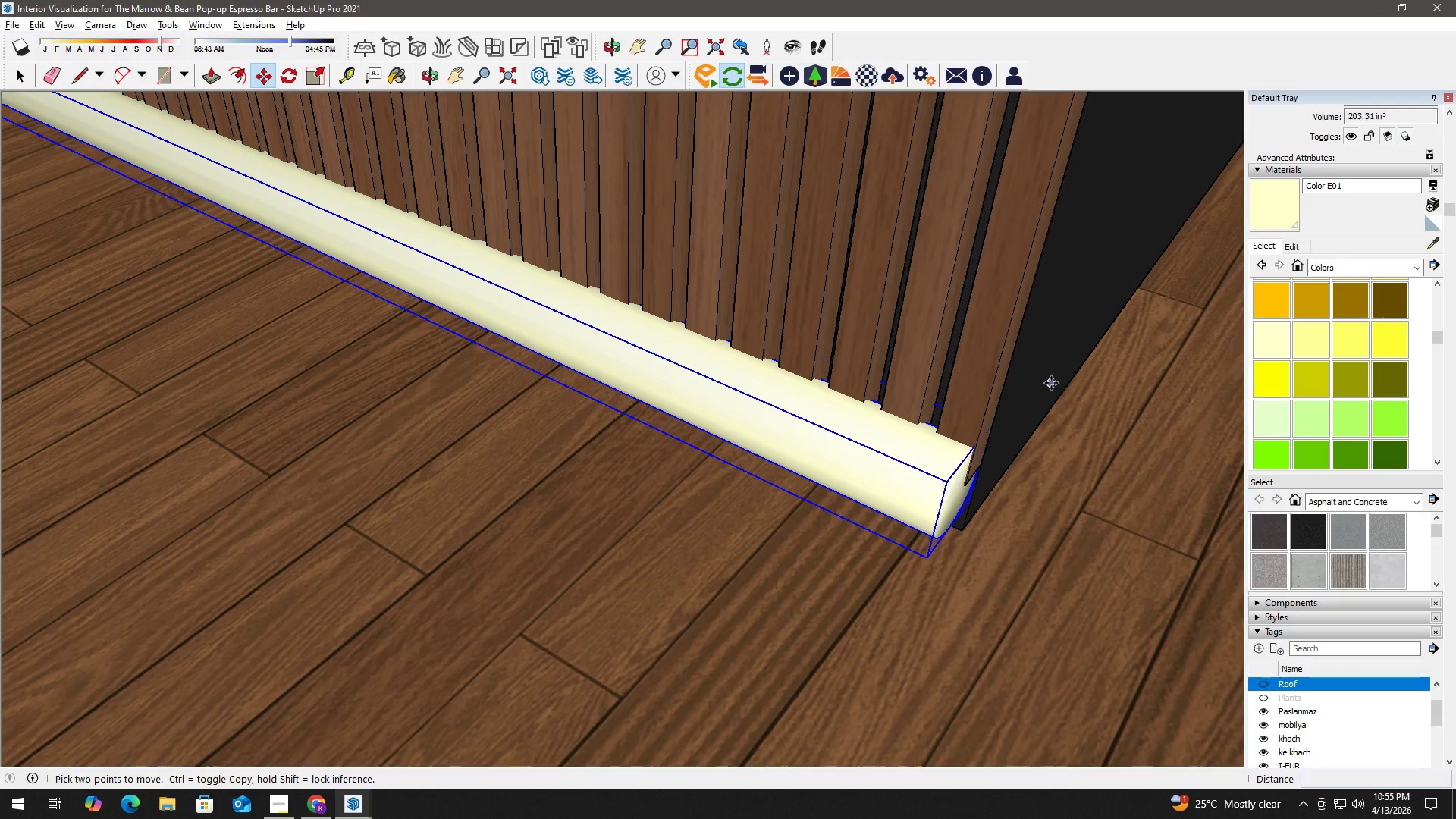 
left_click([1051, 384])
 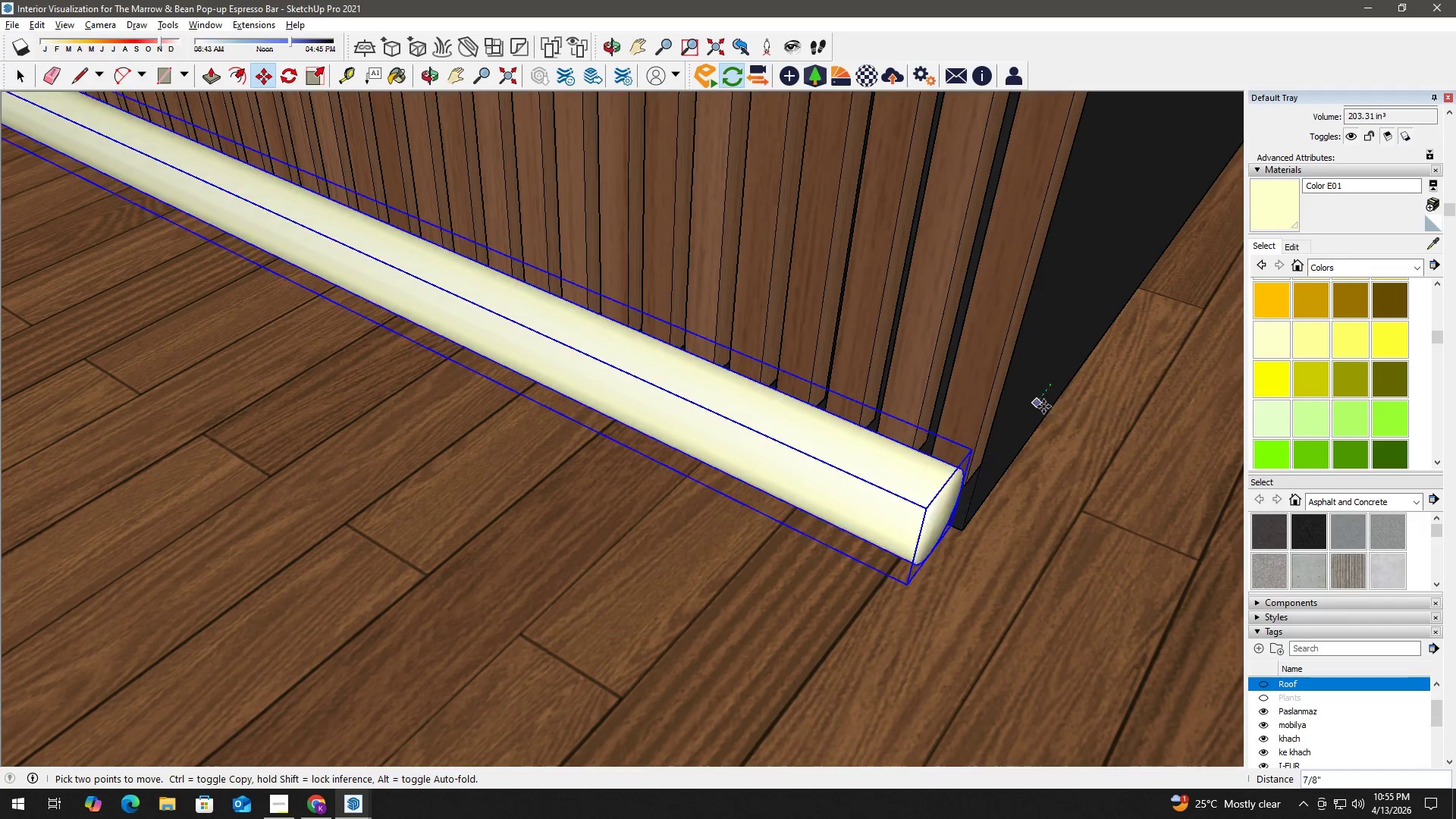 
key(ArrowUp)
 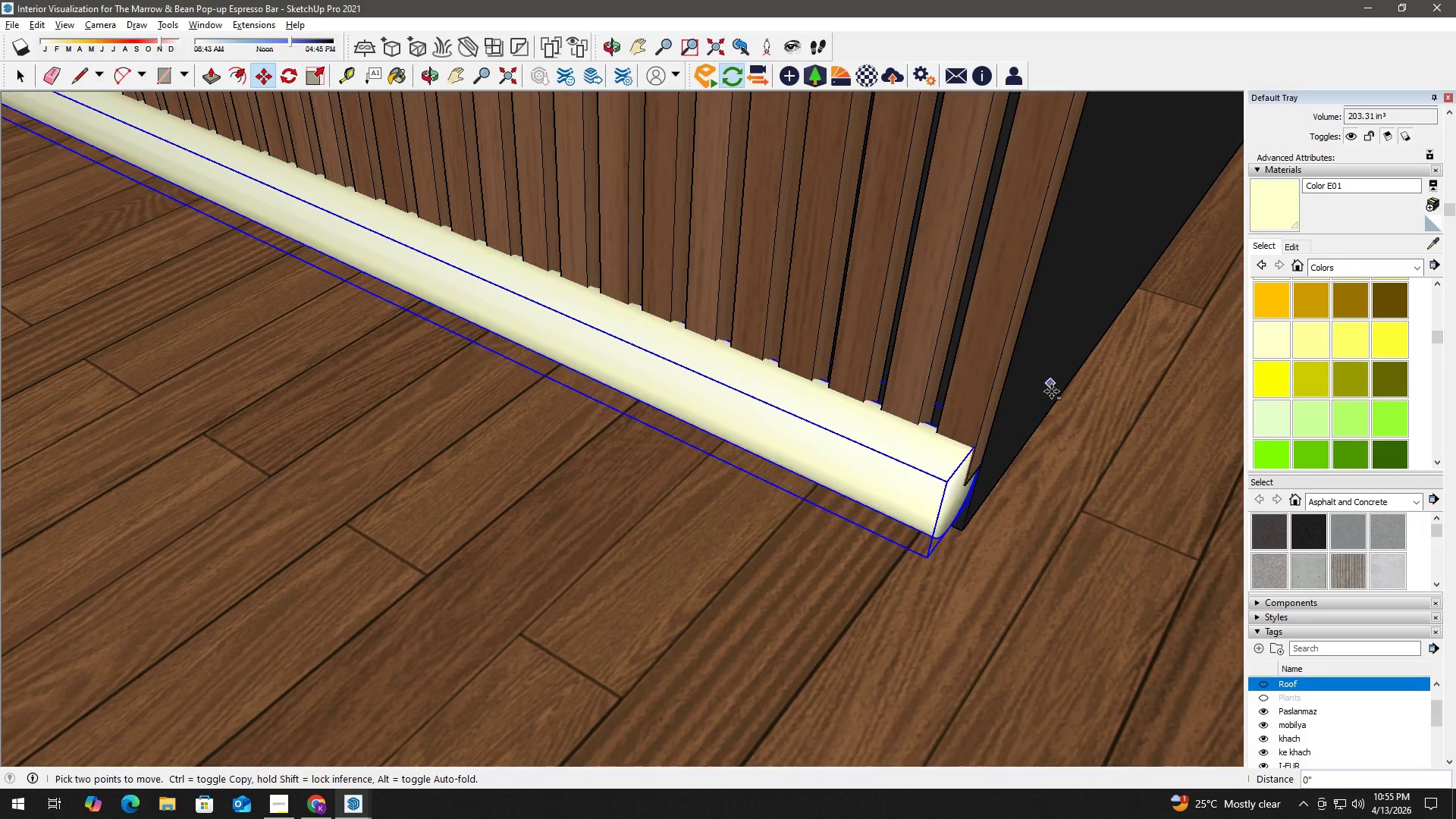 
scroll: coordinate [1053, 396], scroll_direction: up, amount: 3.0
 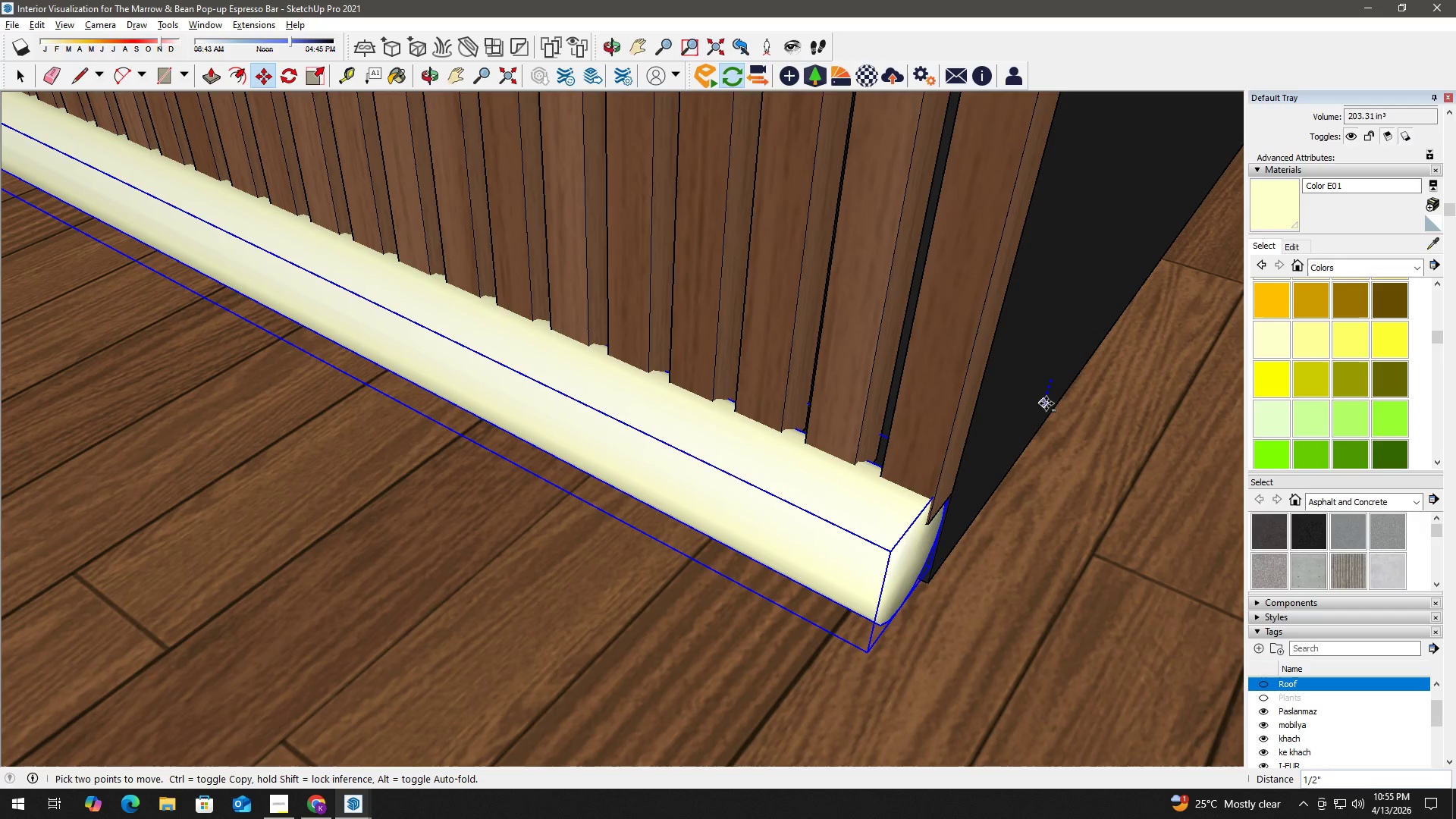 
left_click([1046, 404])
 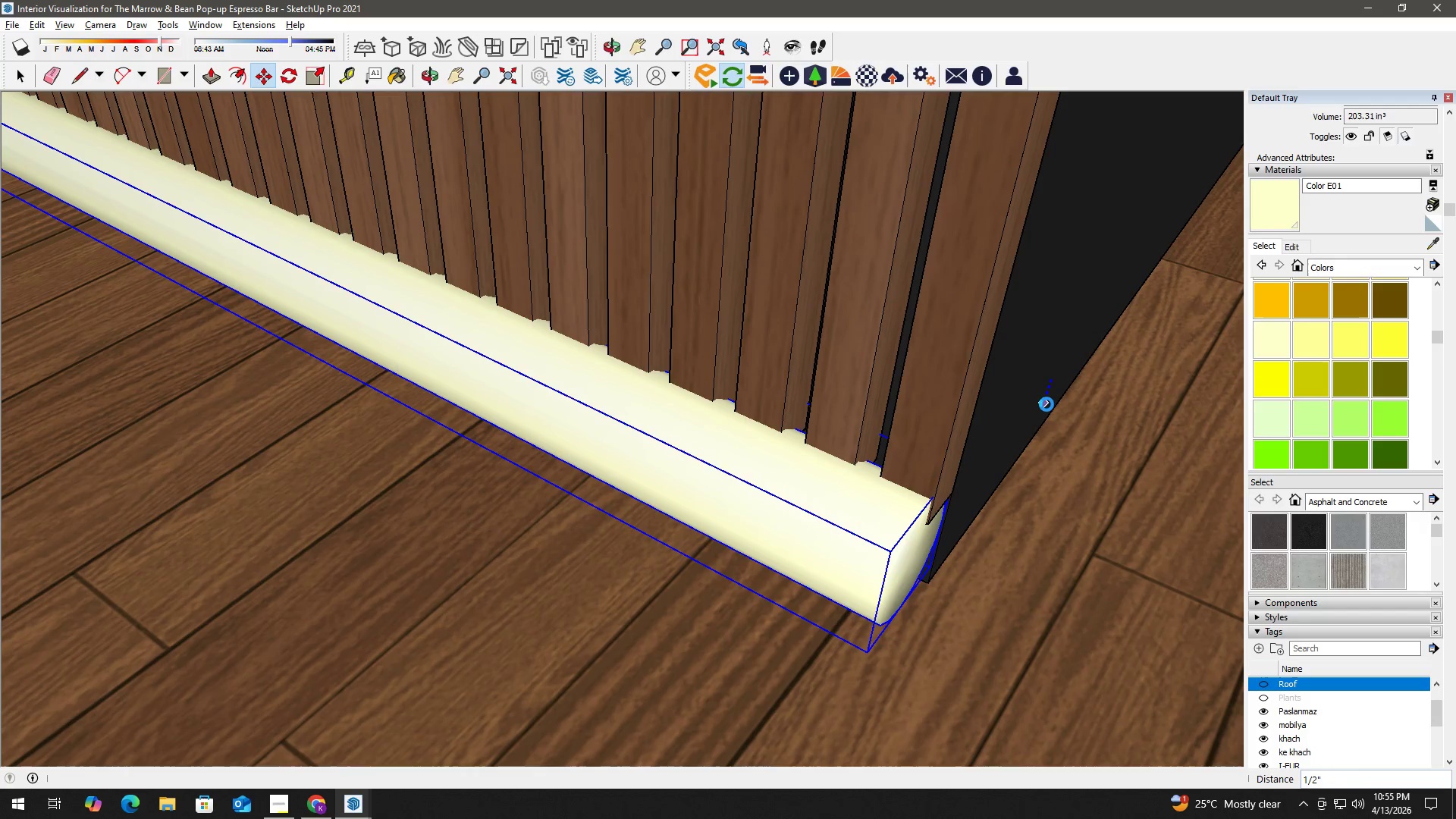 
key(Space)
 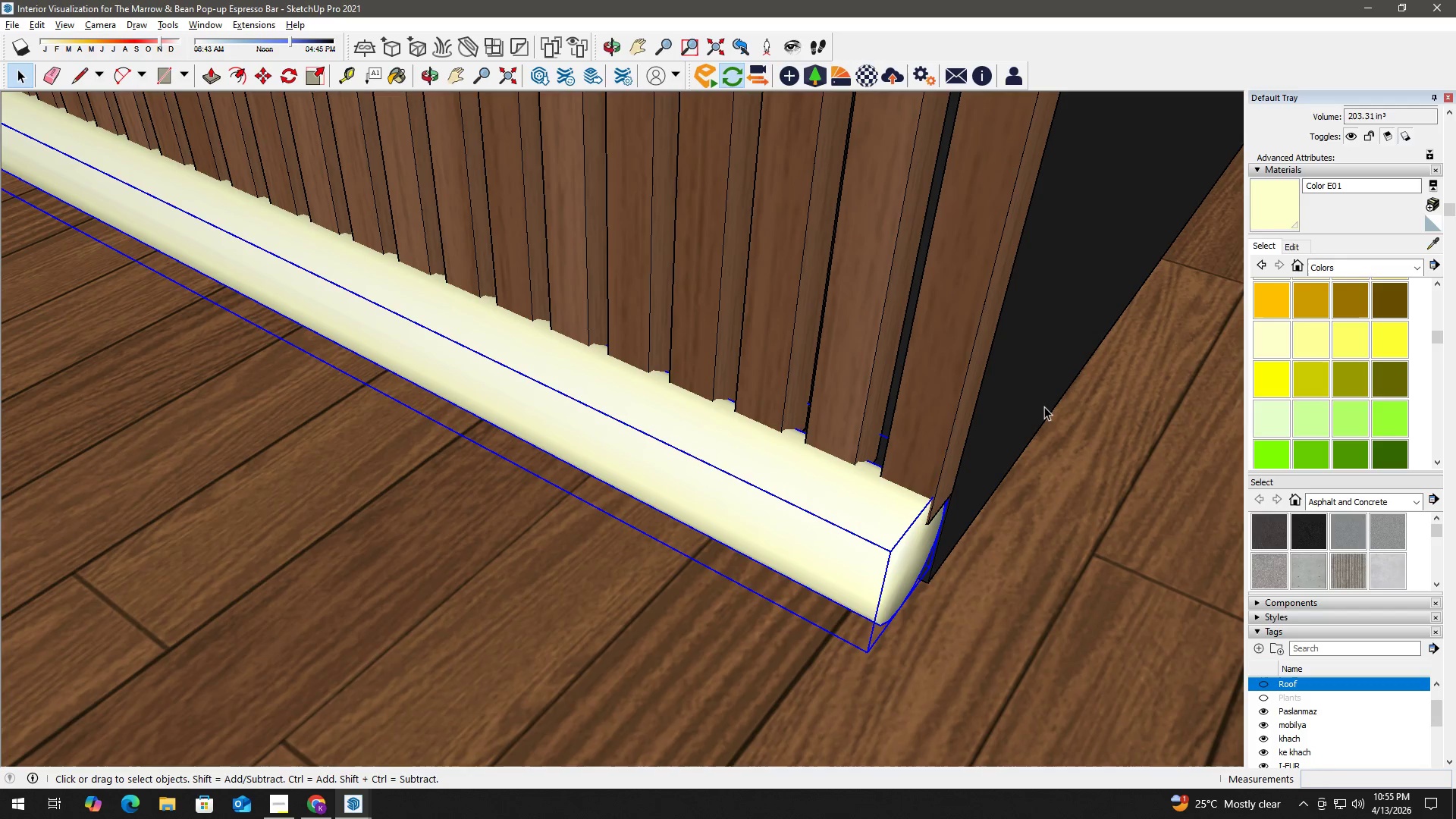 
key(Alt+Tab)
 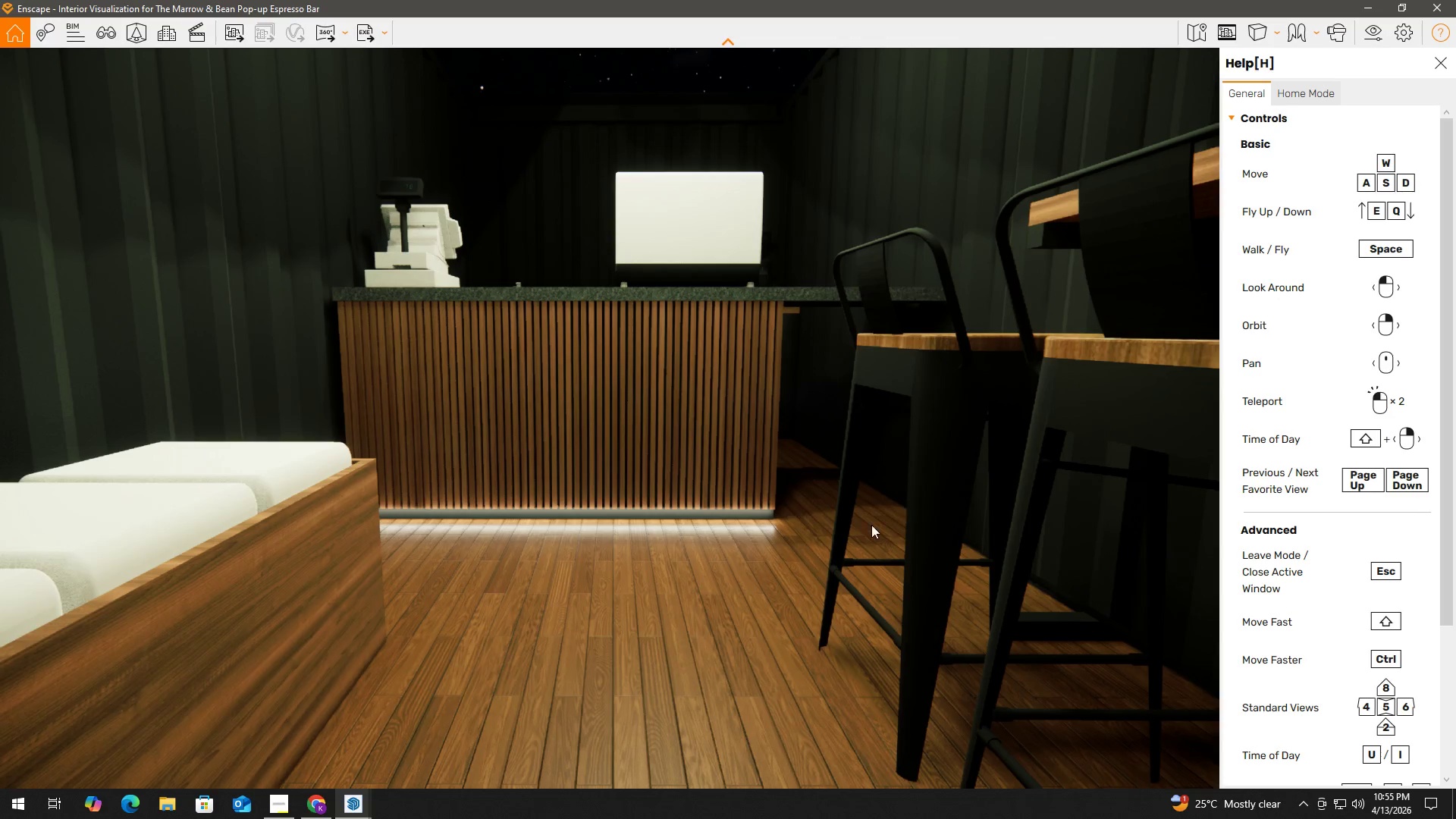 
scroll: coordinate [859, 498], scroll_direction: down, amount: 5.0
 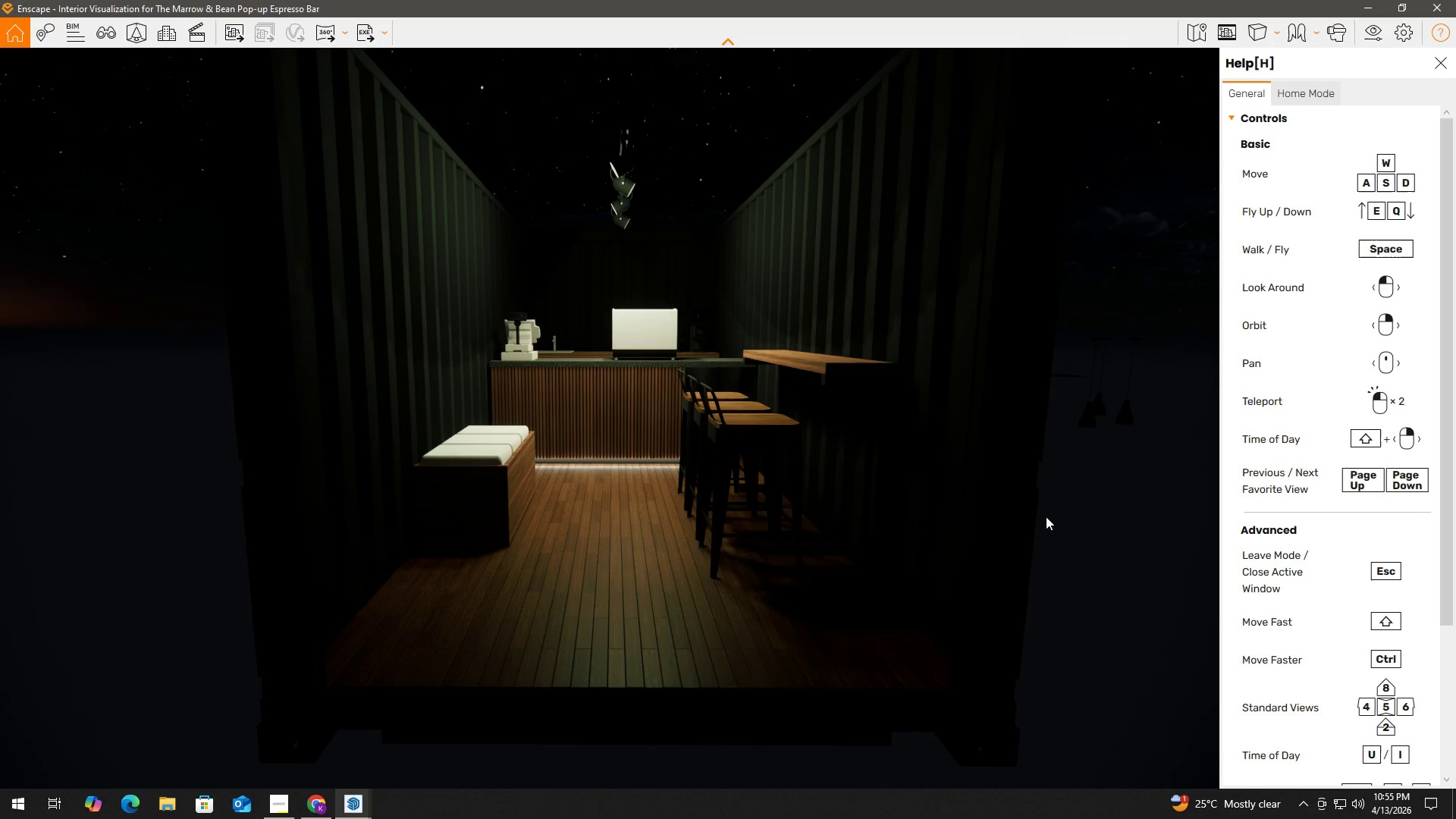 
wait(7.87)
 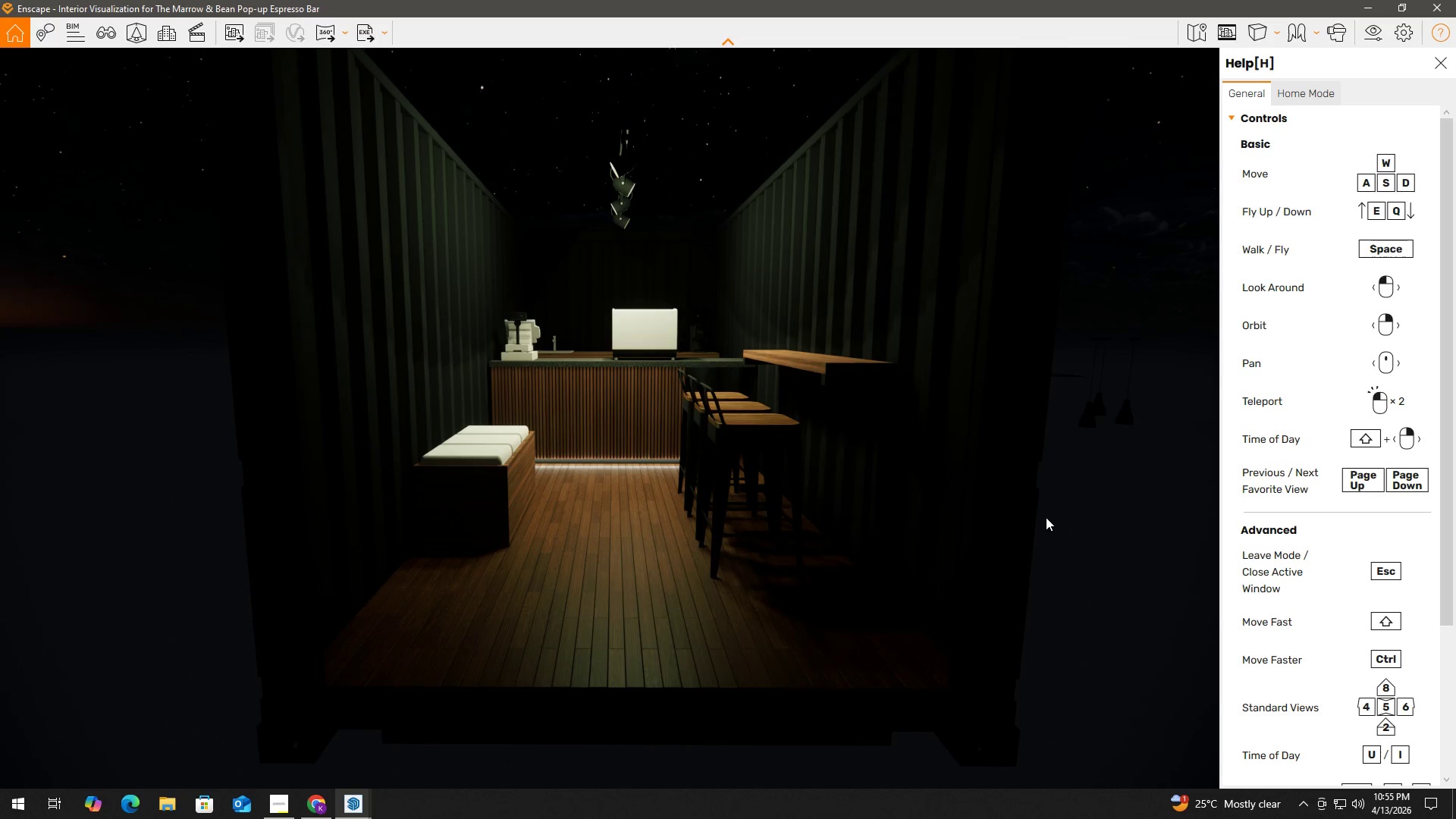 
key(Alt+Tab)
 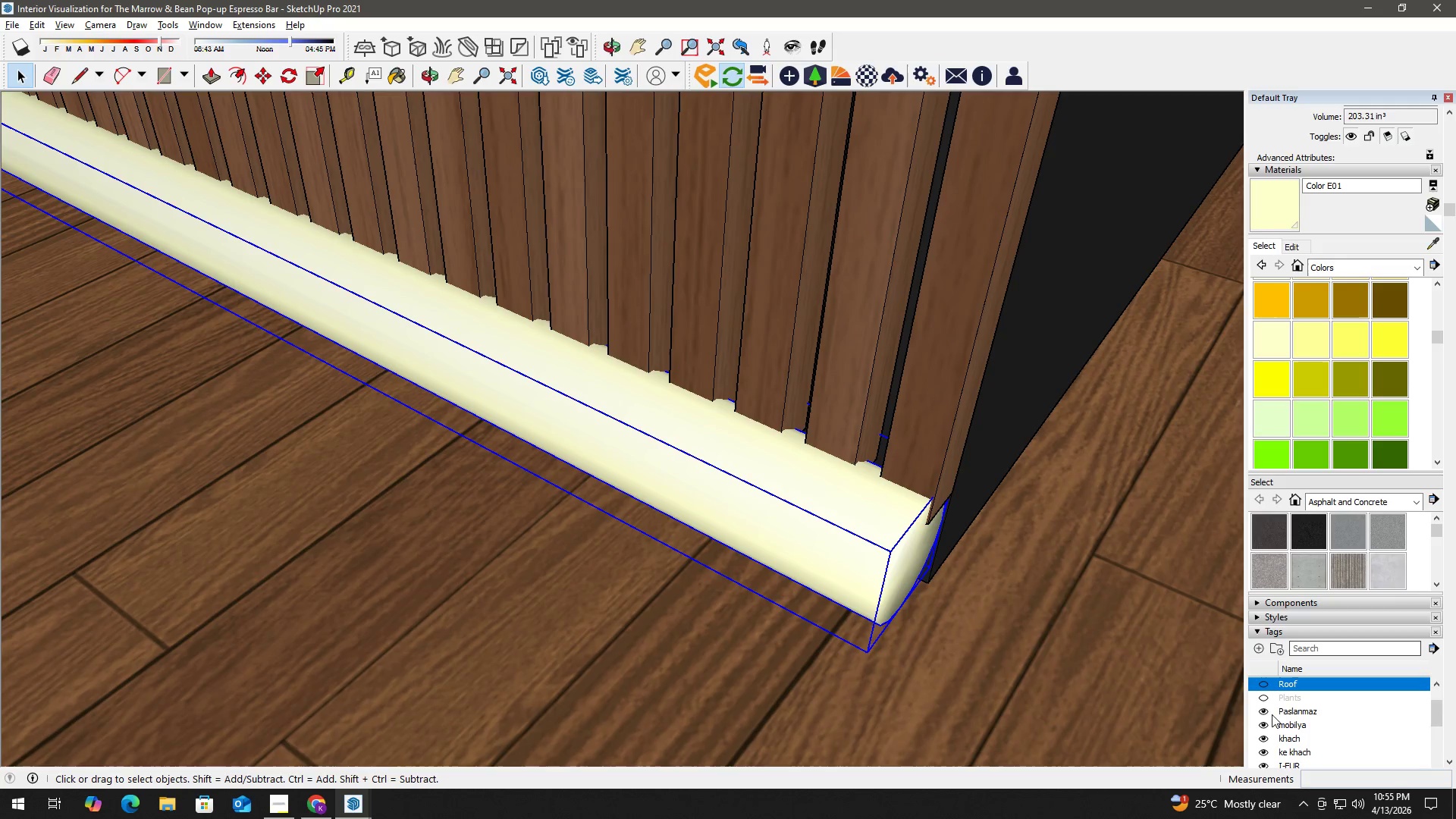 
left_click([1263, 685])
 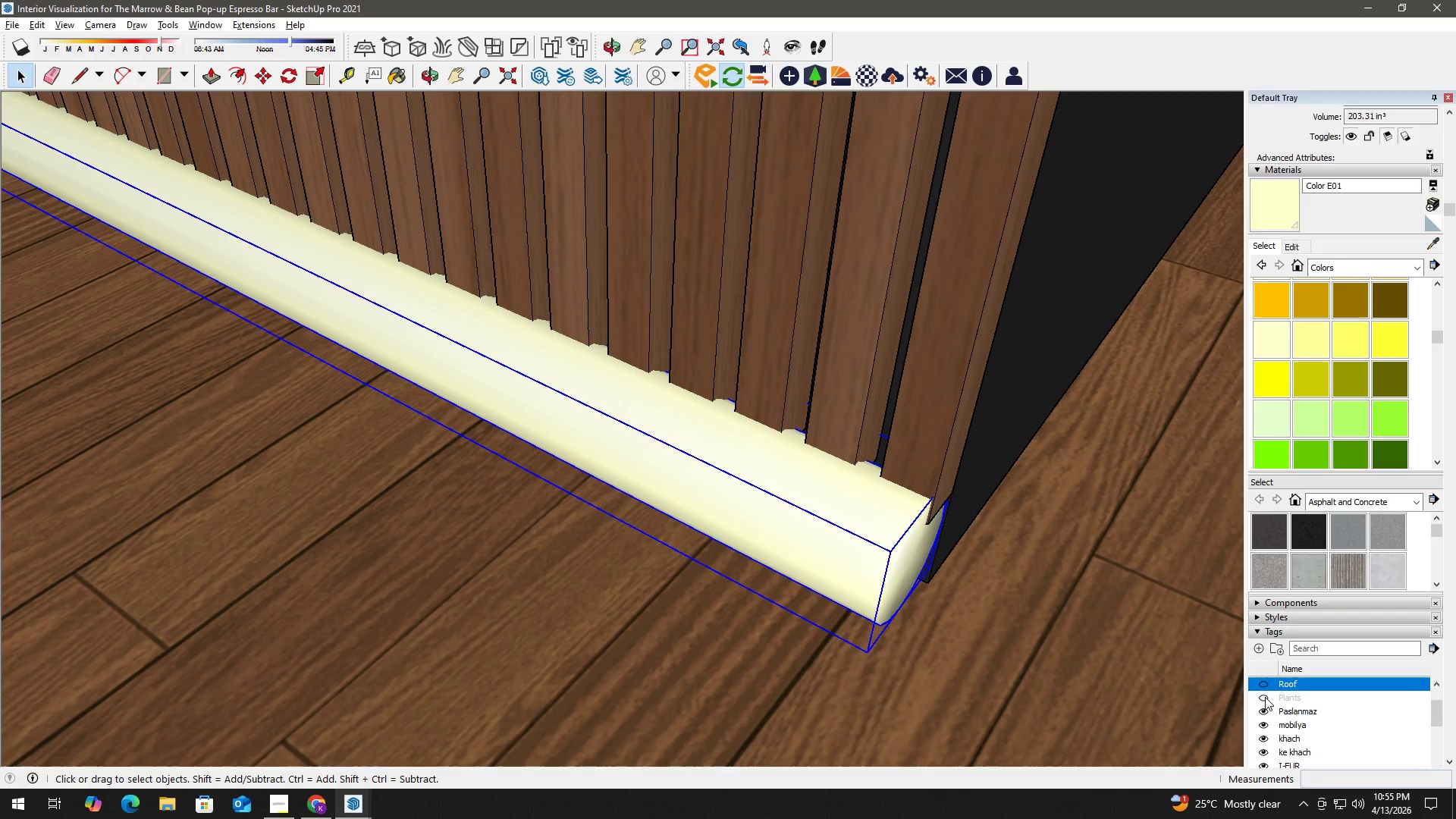 
left_click([1264, 697])
 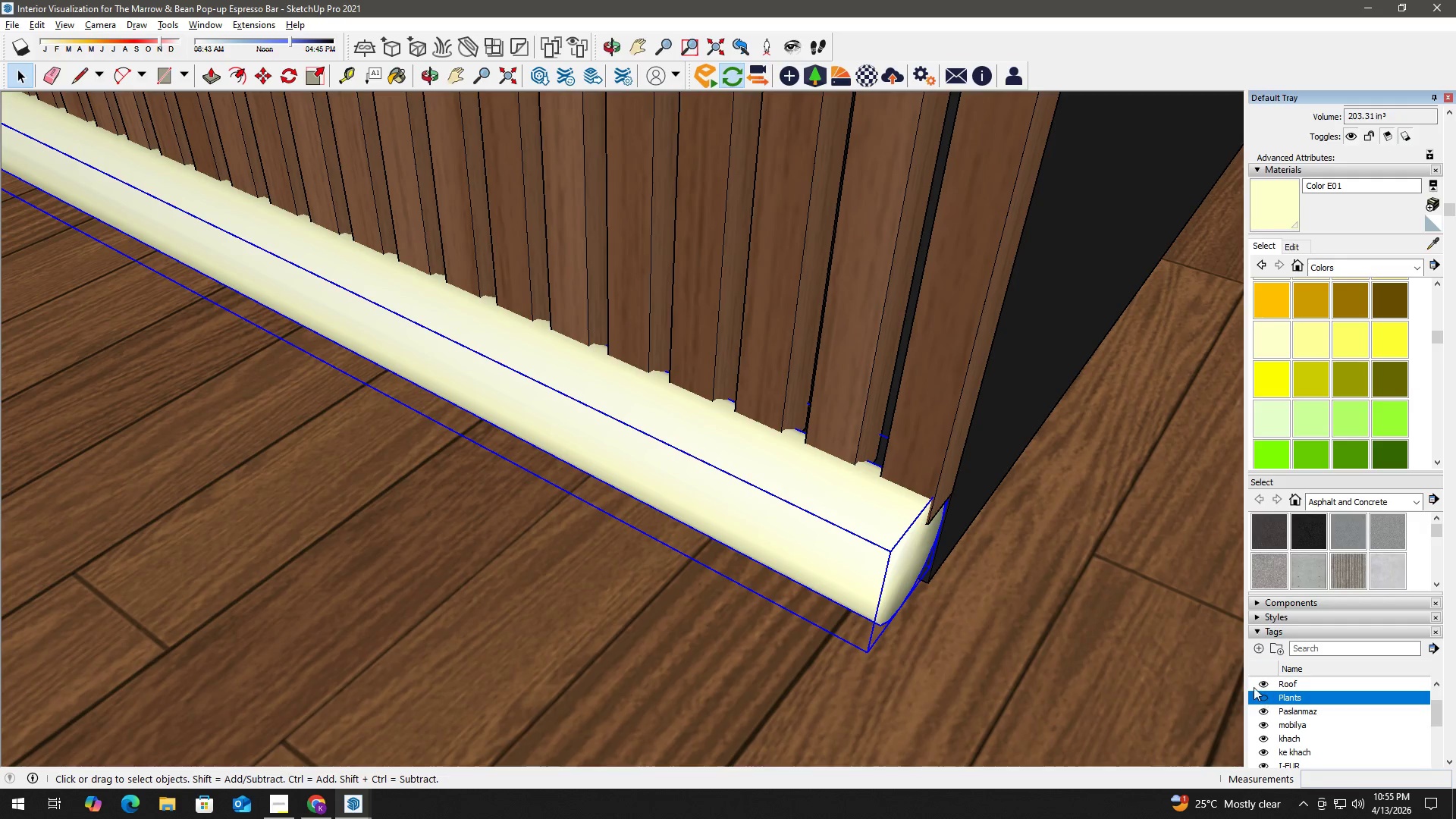 
key(Alt+Tab)
 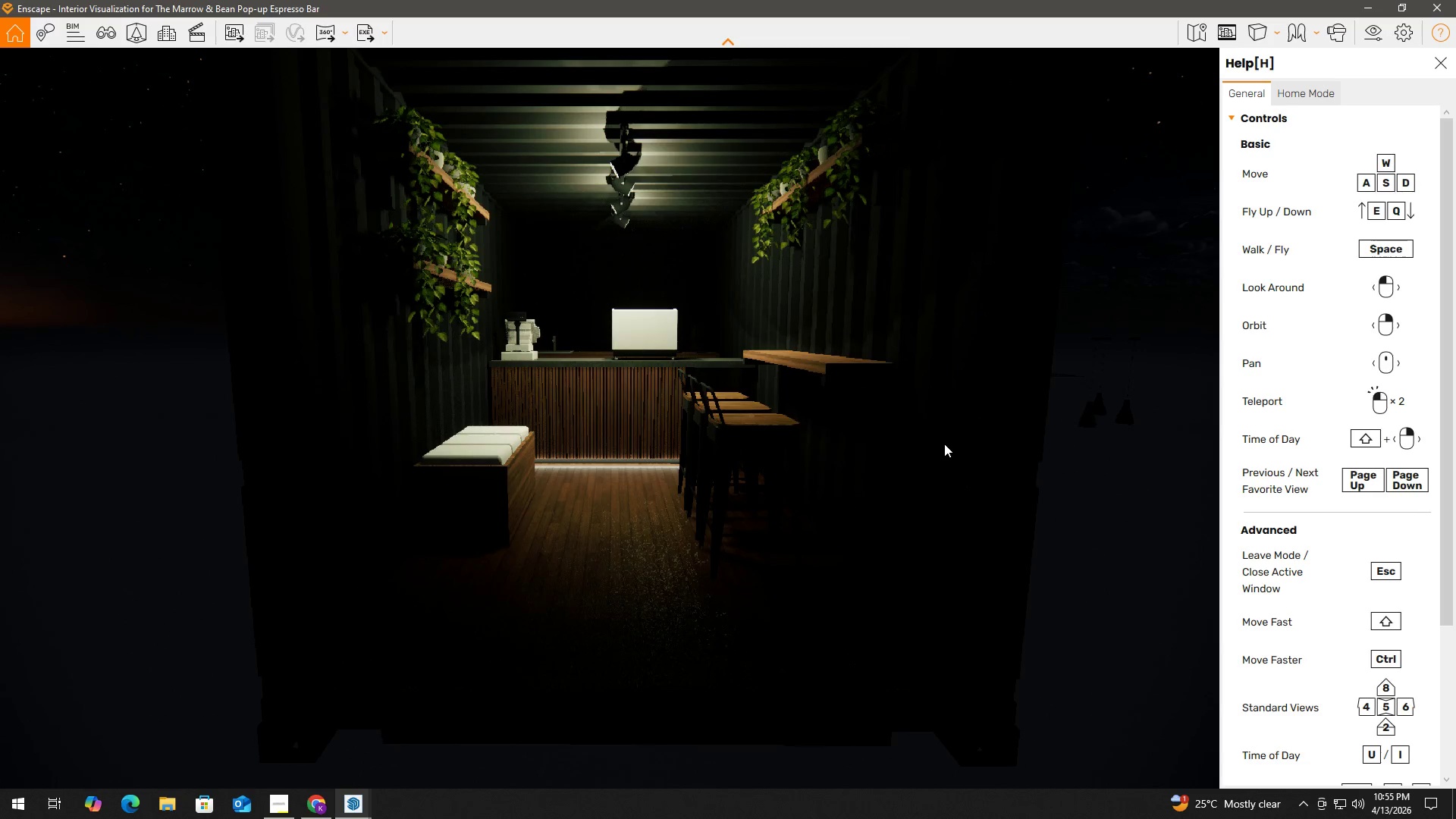 
wait(9.02)
 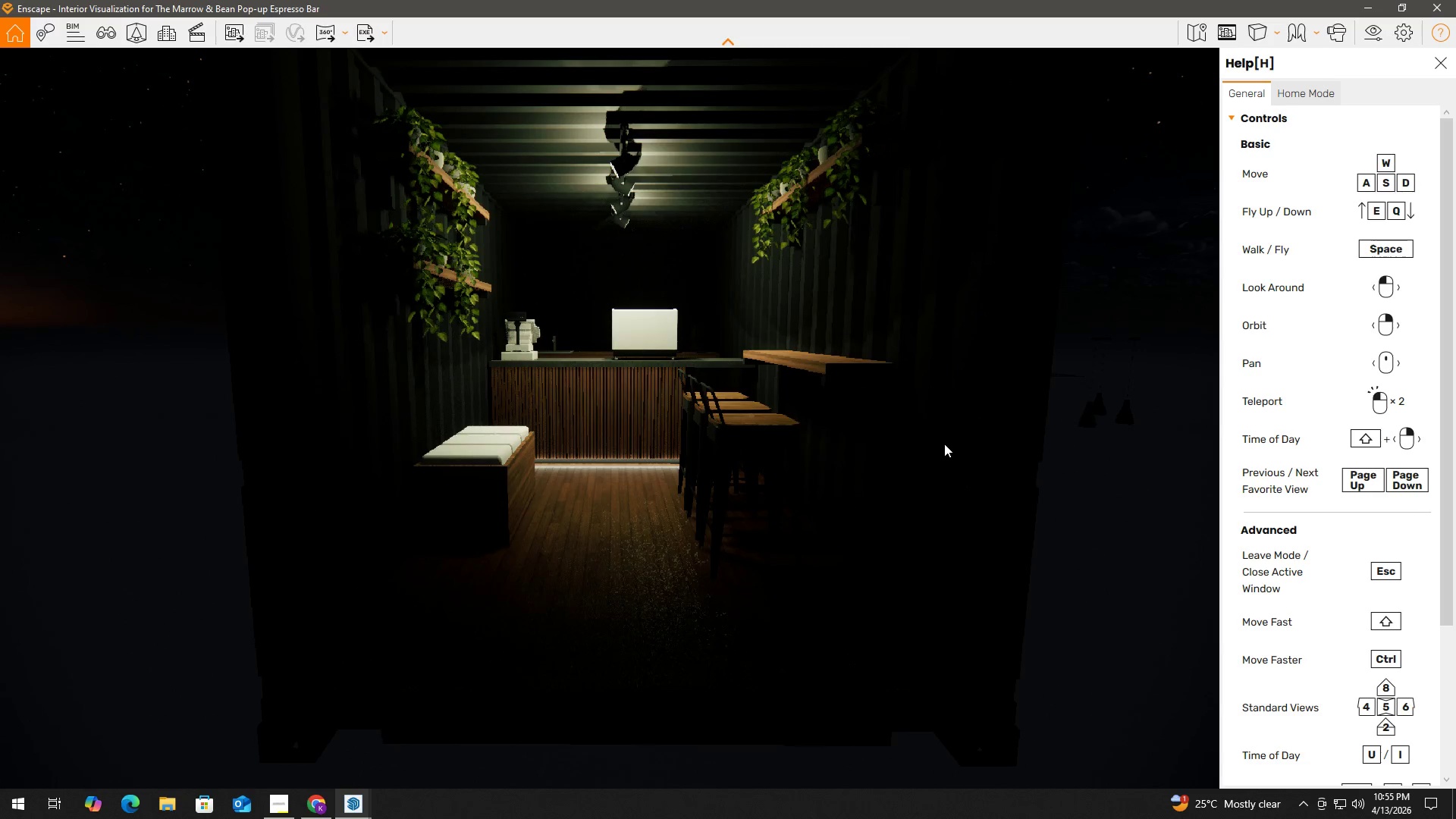 
scroll: coordinate [642, 334], scroll_direction: up, amount: 1.0
 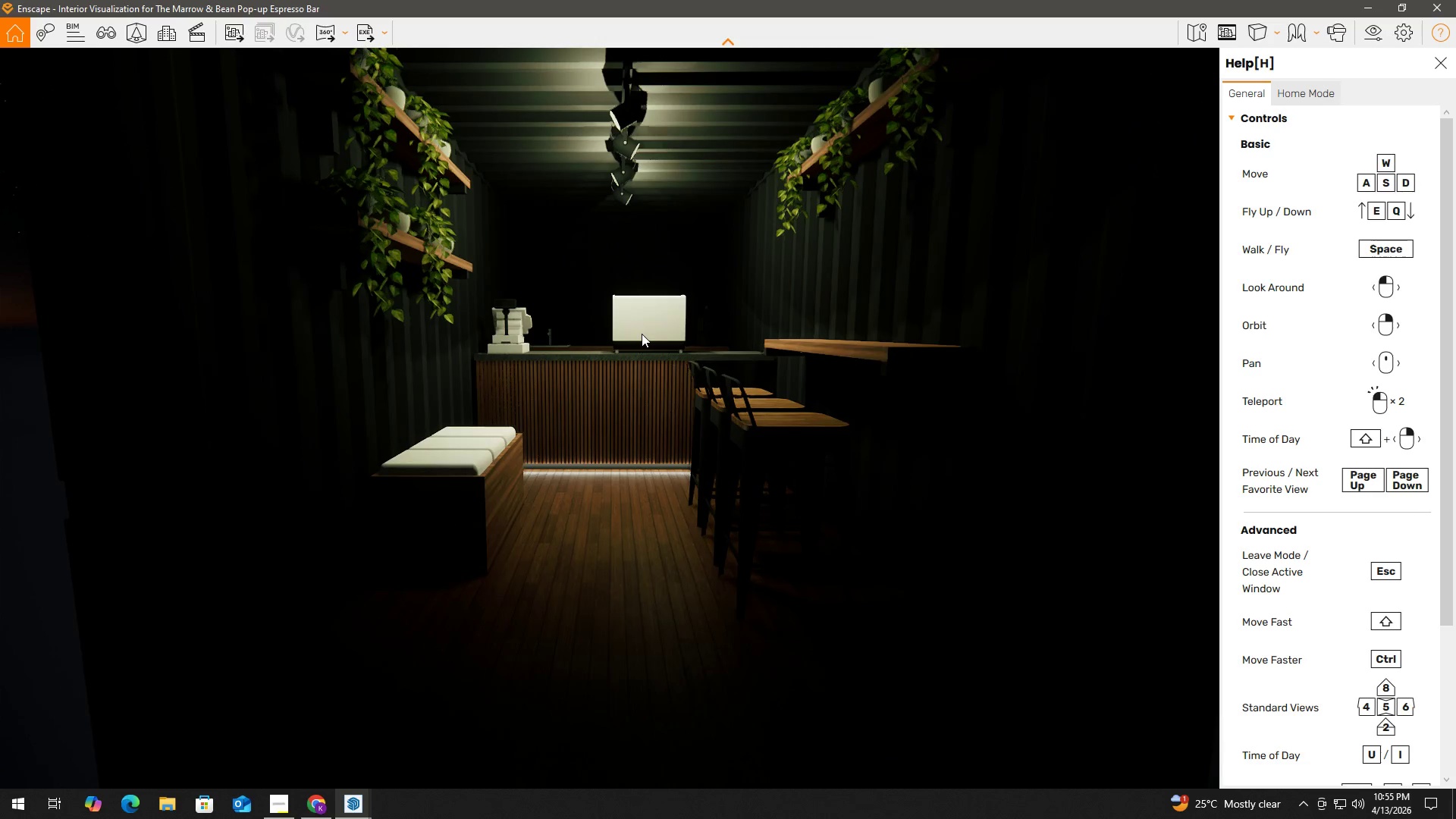 
scroll: coordinate [642, 334], scroll_direction: down, amount: 1.0
 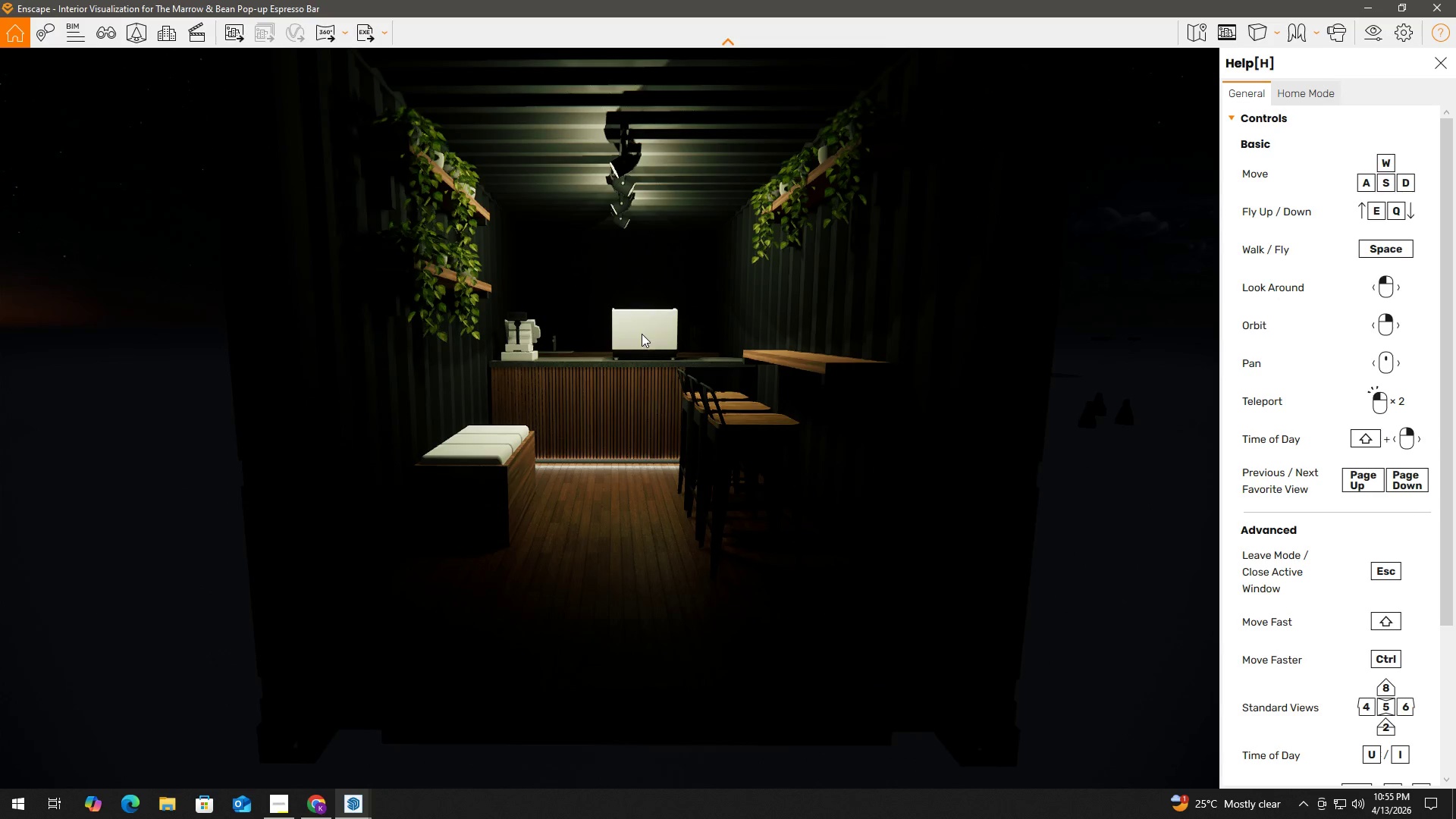 
scroll: coordinate [642, 331], scroll_direction: up, amount: 1.0
 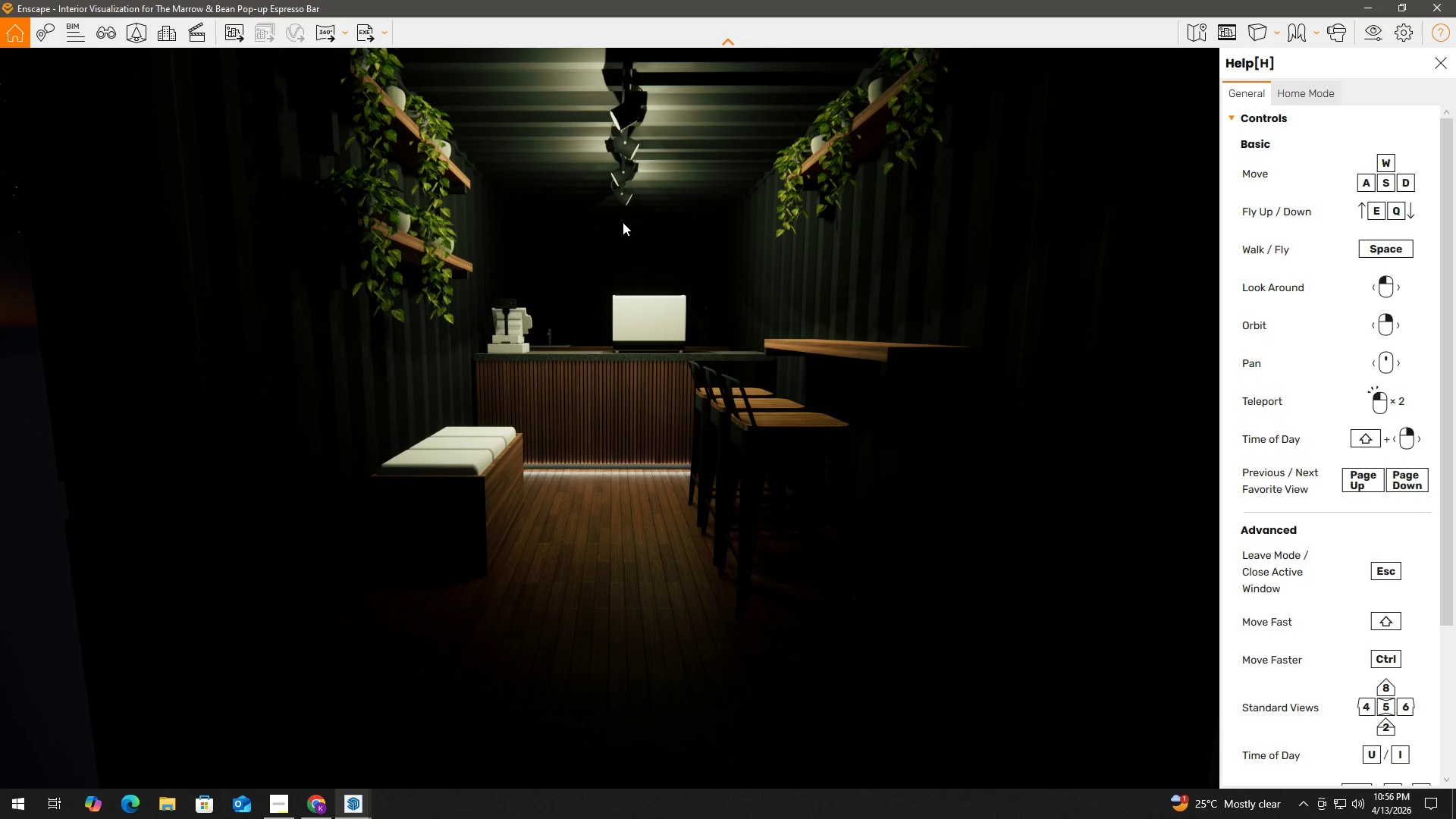 
wait(8.34)
 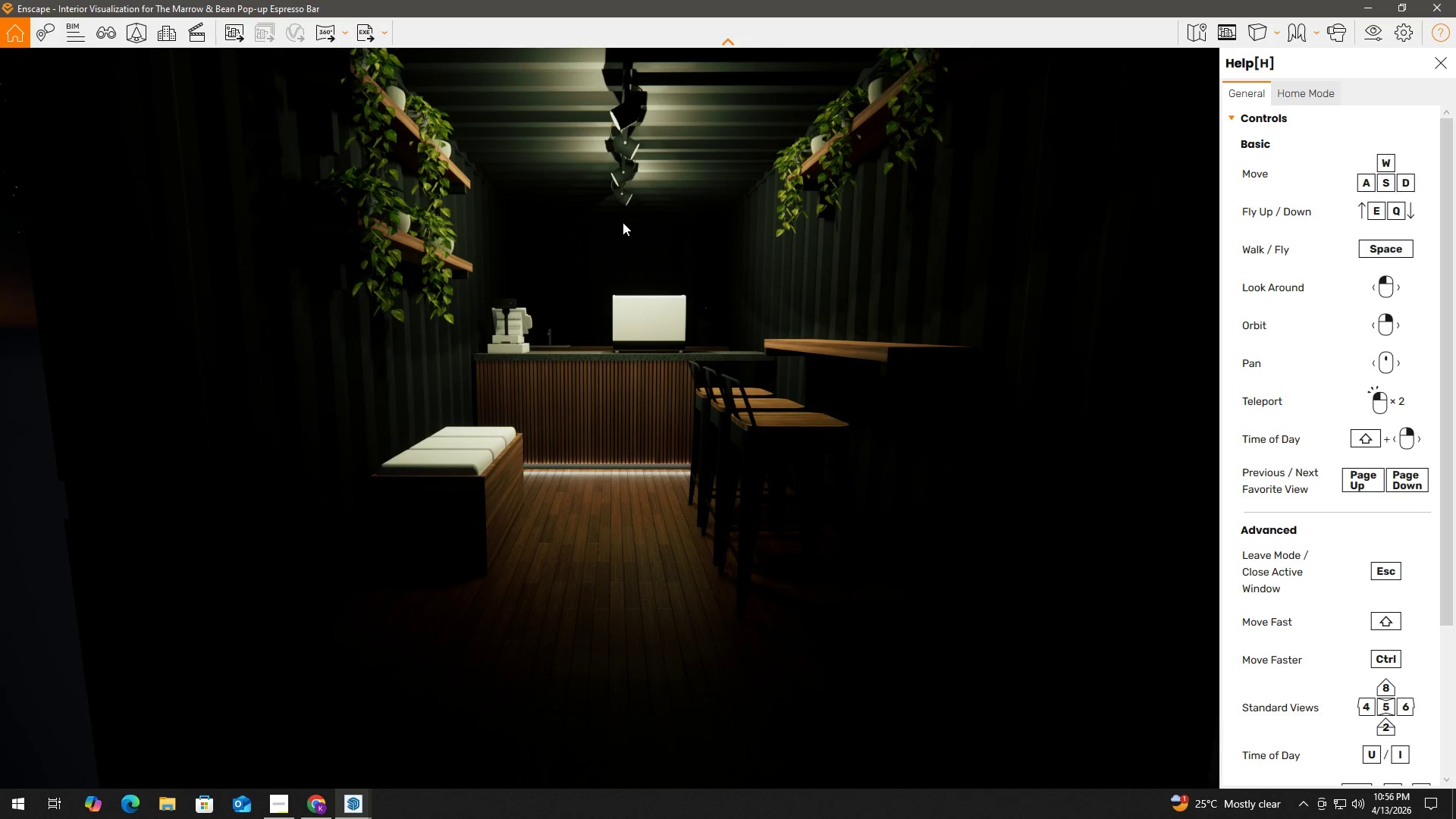 
key(Alt+Tab)
 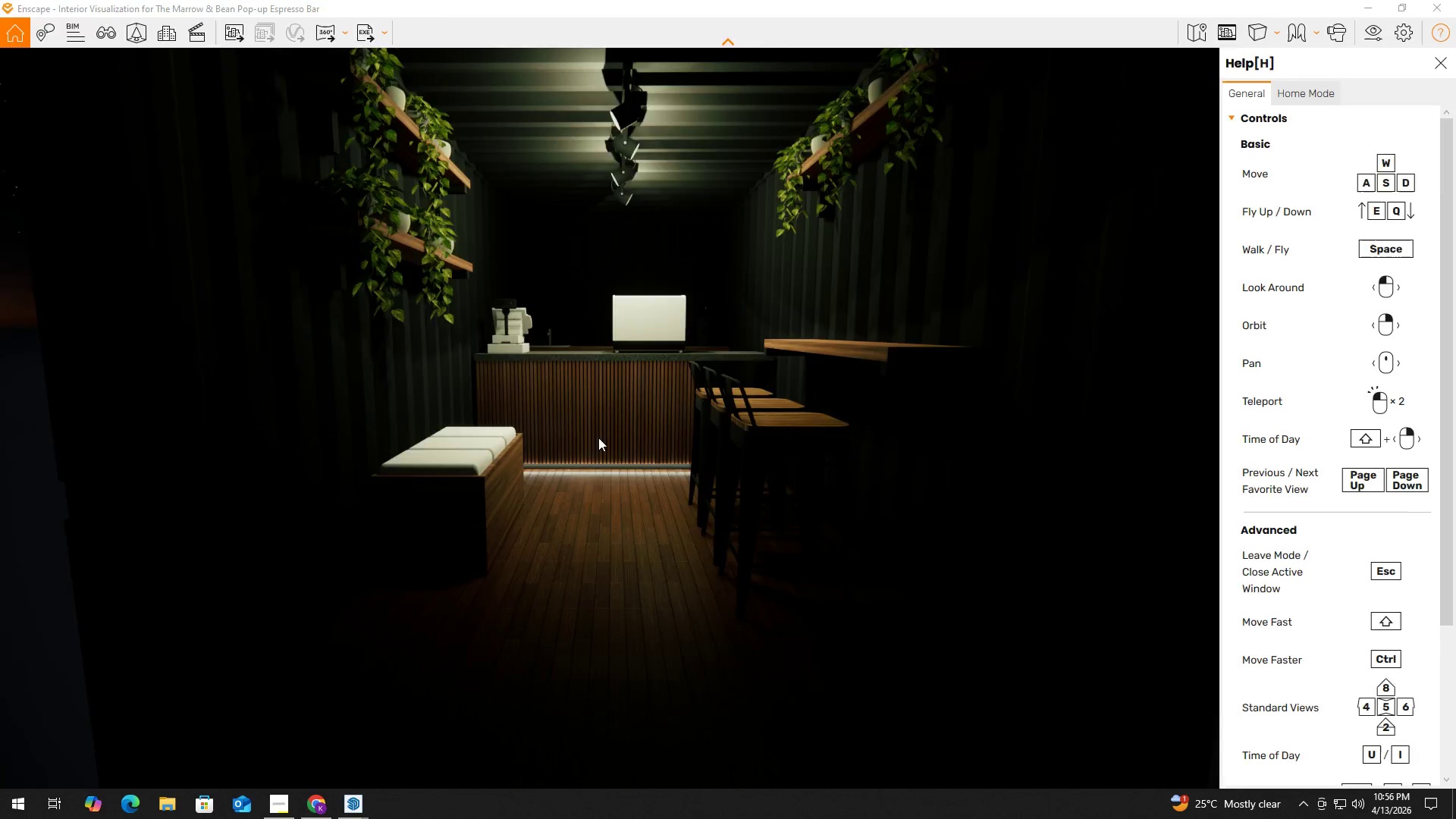 
scroll: coordinate [554, 470], scroll_direction: down, amount: 11.0
 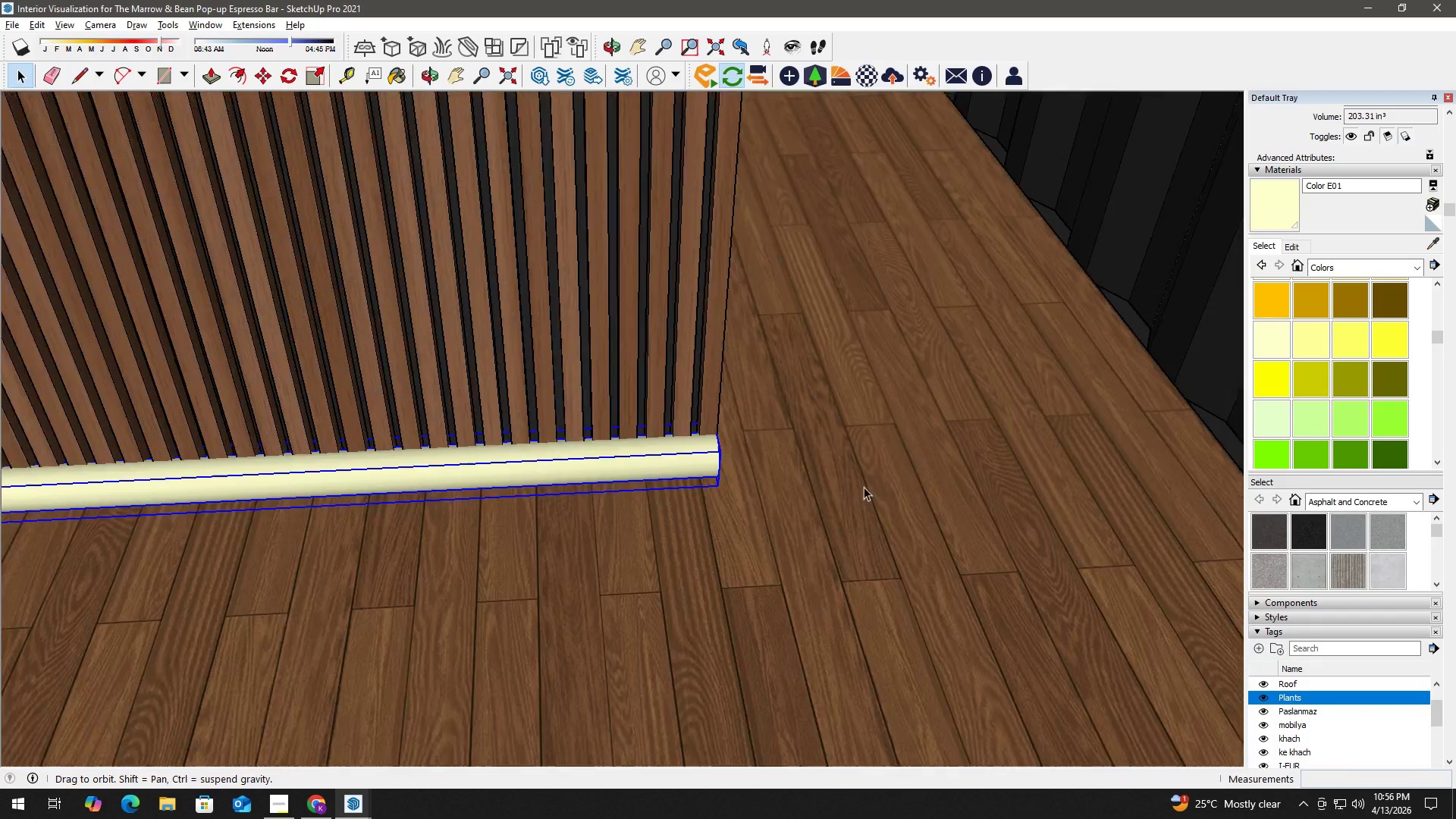 
key(H)
 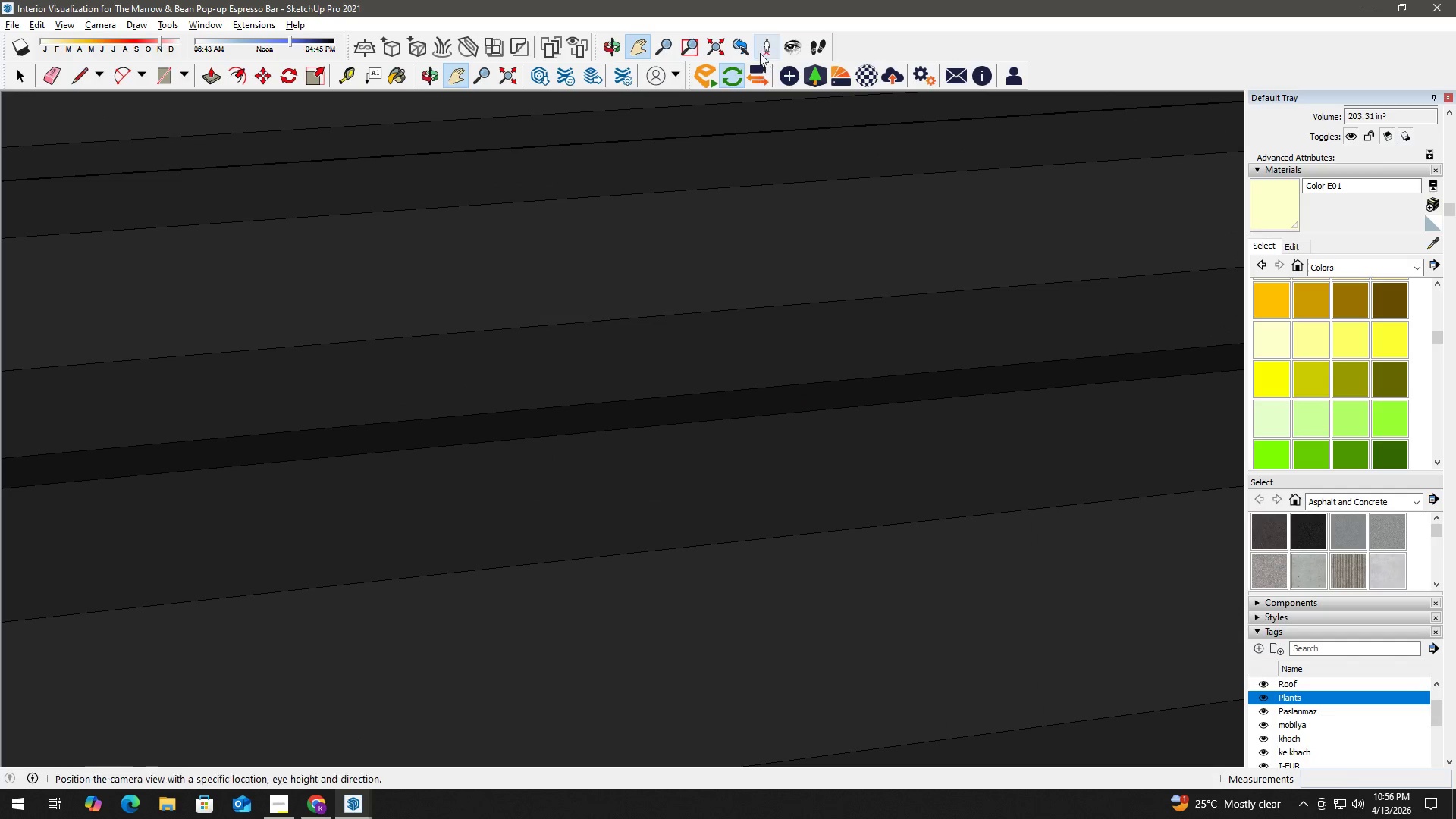 
scroll: coordinate [724, 479], scroll_direction: down, amount: 17.0
 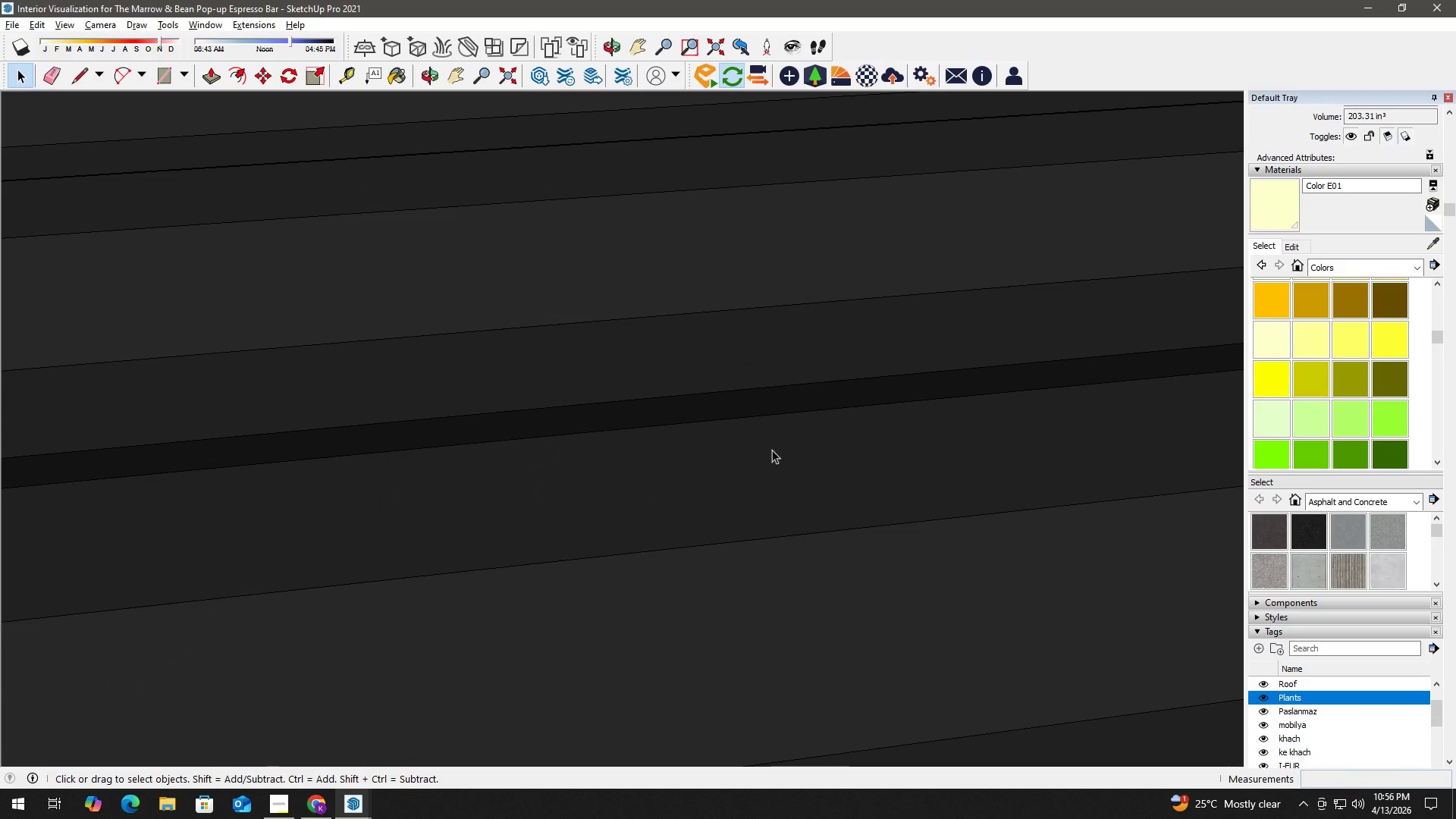 
left_click([722, 51])
 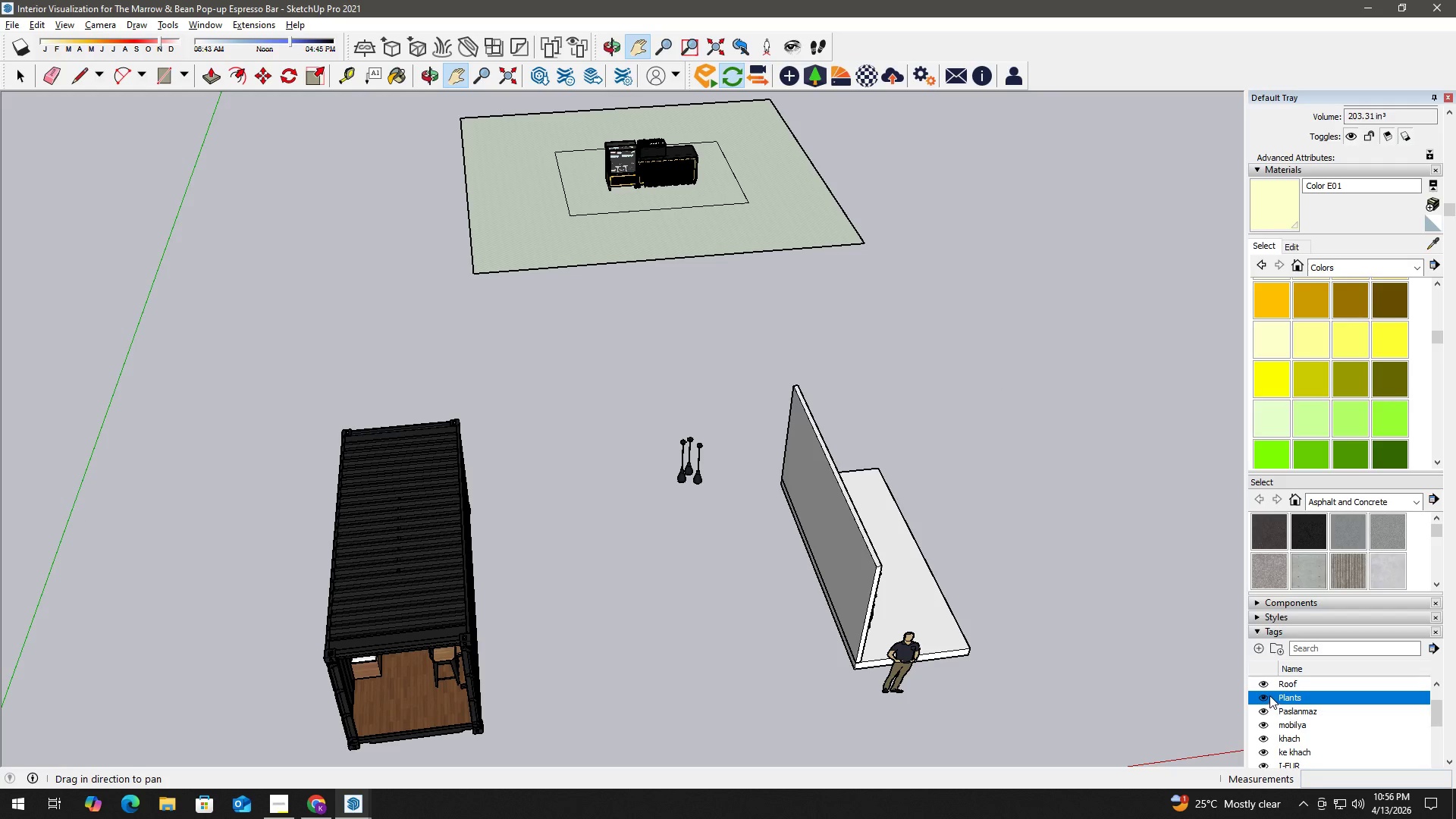 
left_click([1266, 686])
 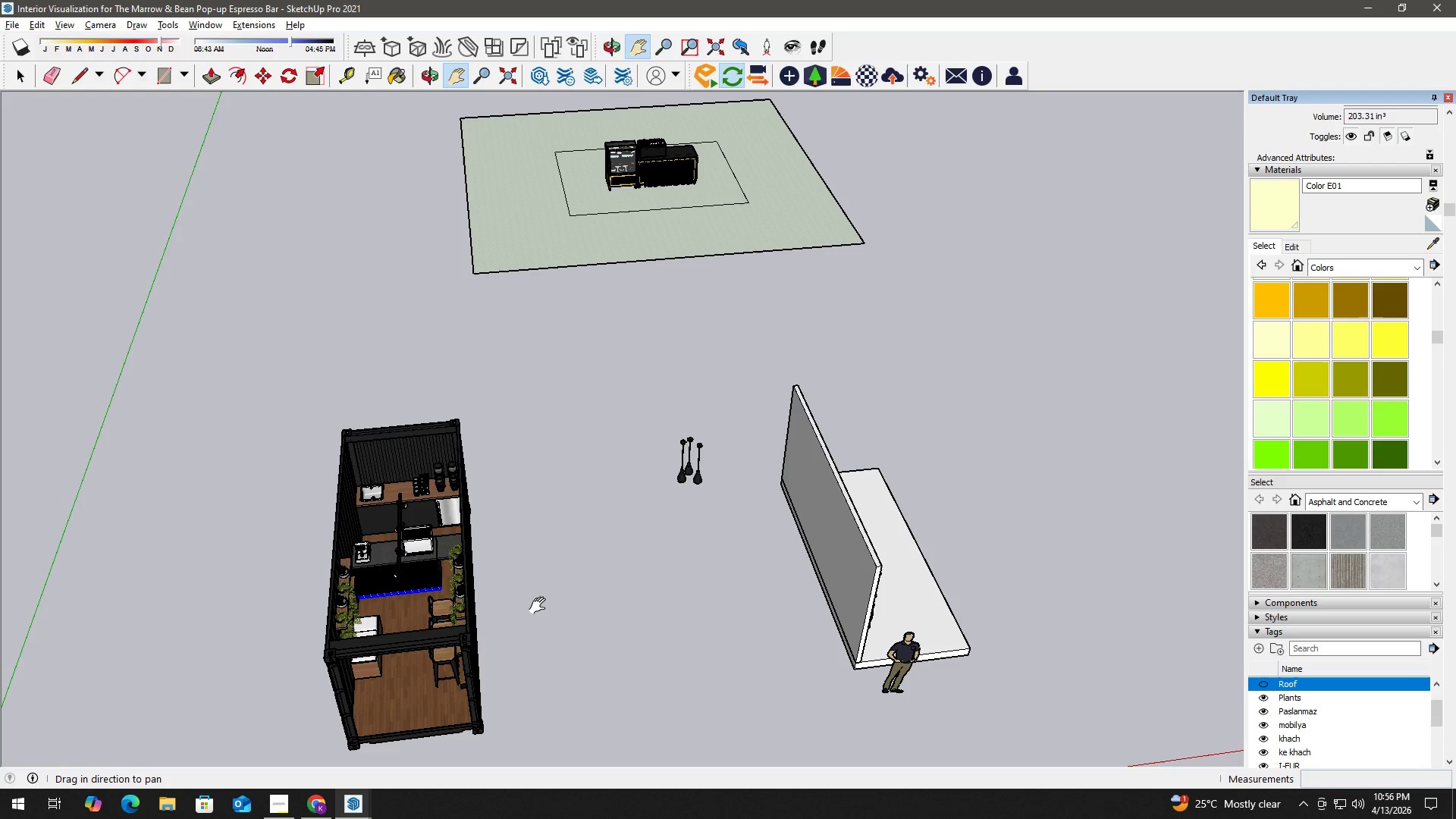 
key(H)
 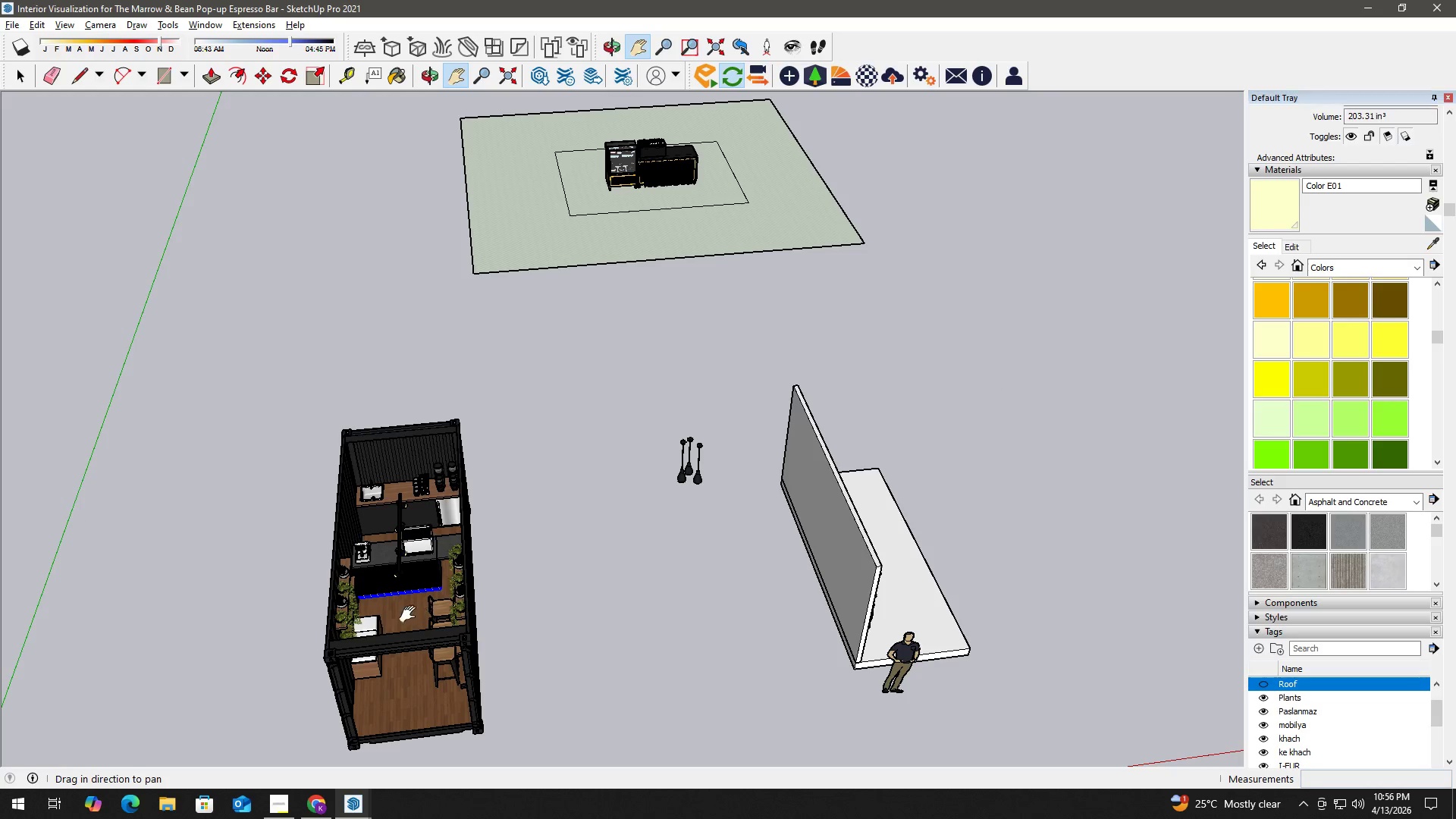 
left_click_drag(start_coordinate=[411, 614], to_coordinate=[535, 557])
 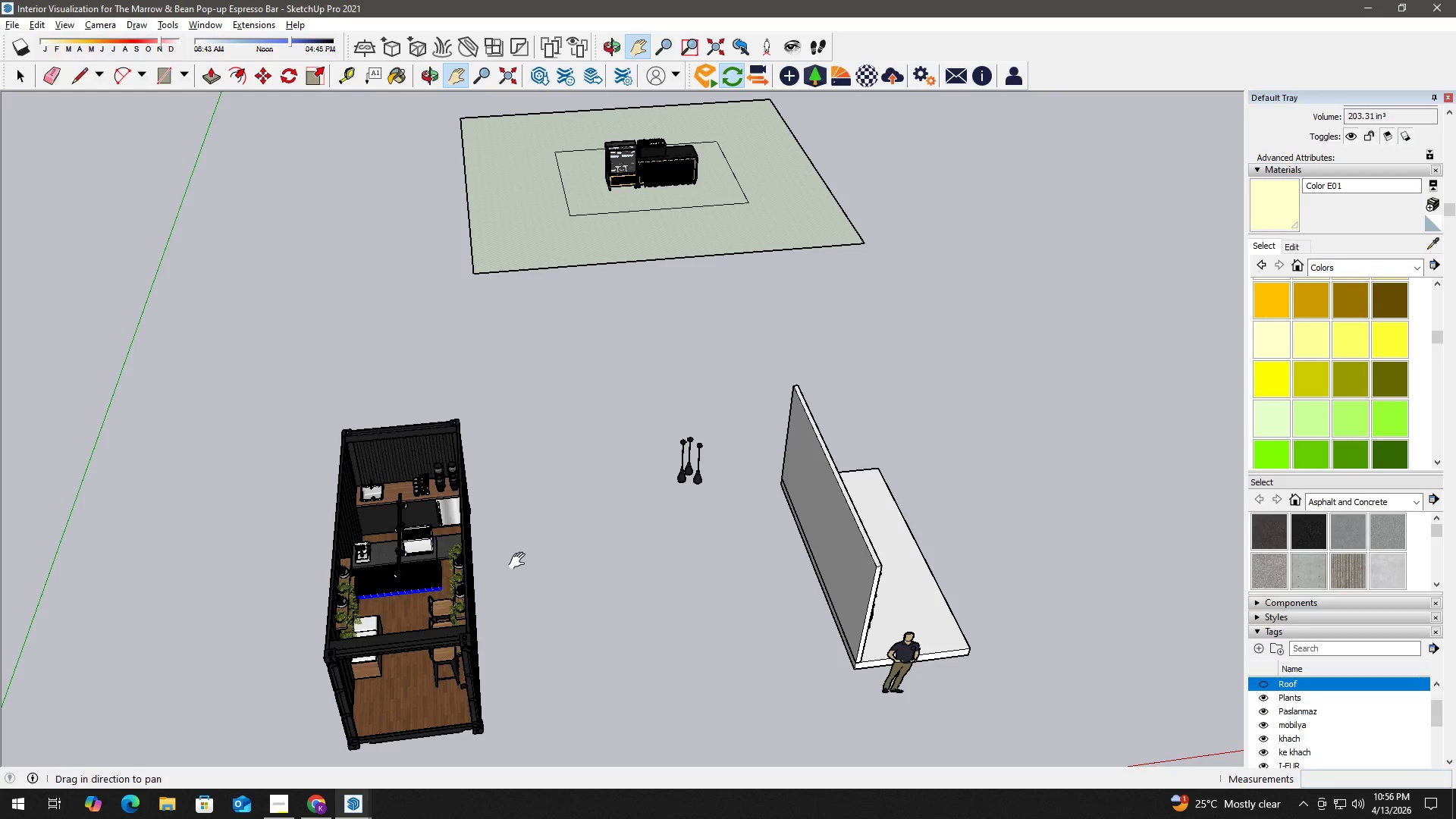 
scroll: coordinate [517, 560], scroll_direction: up, amount: 4.0
 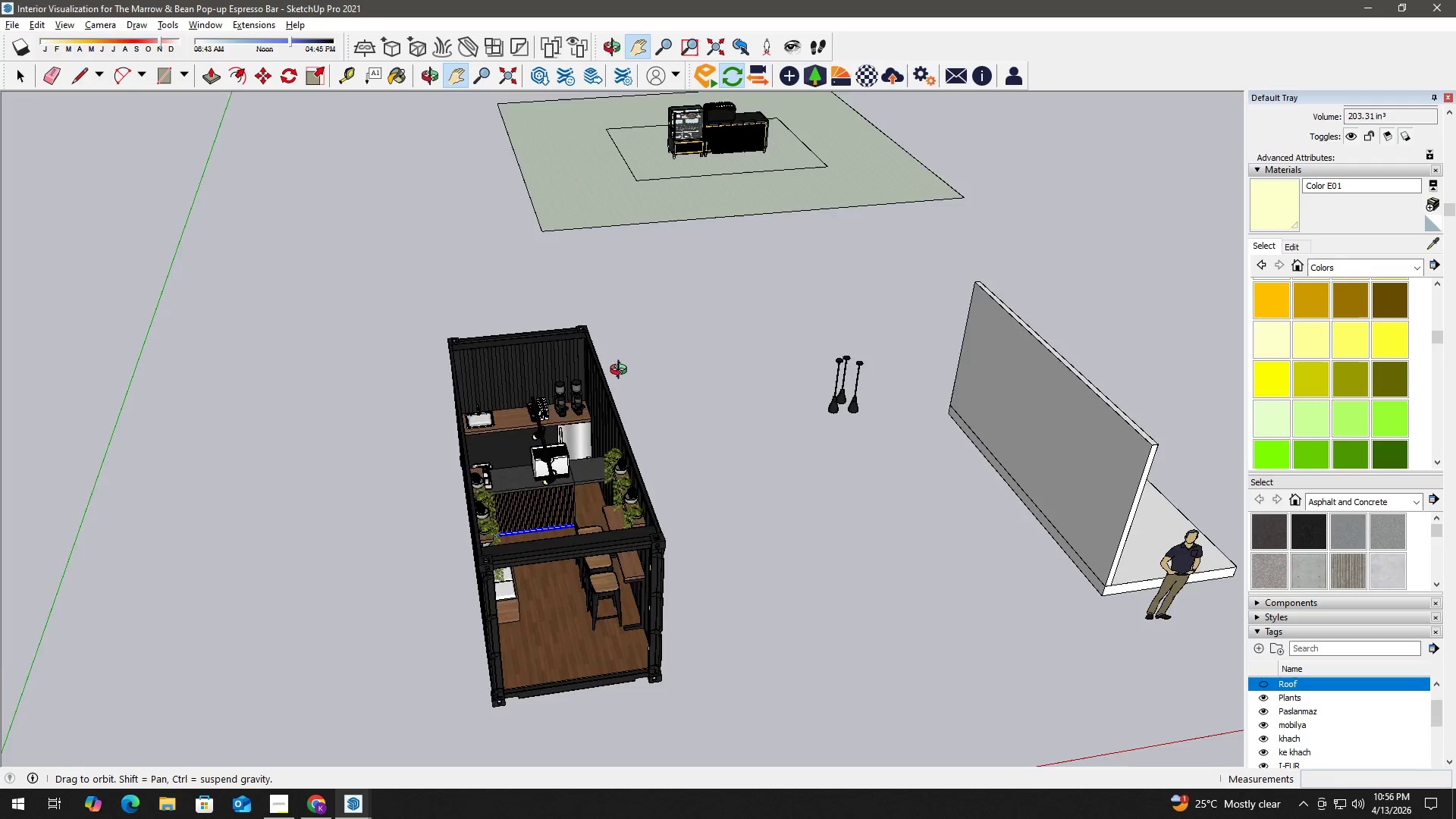 
key(H)
 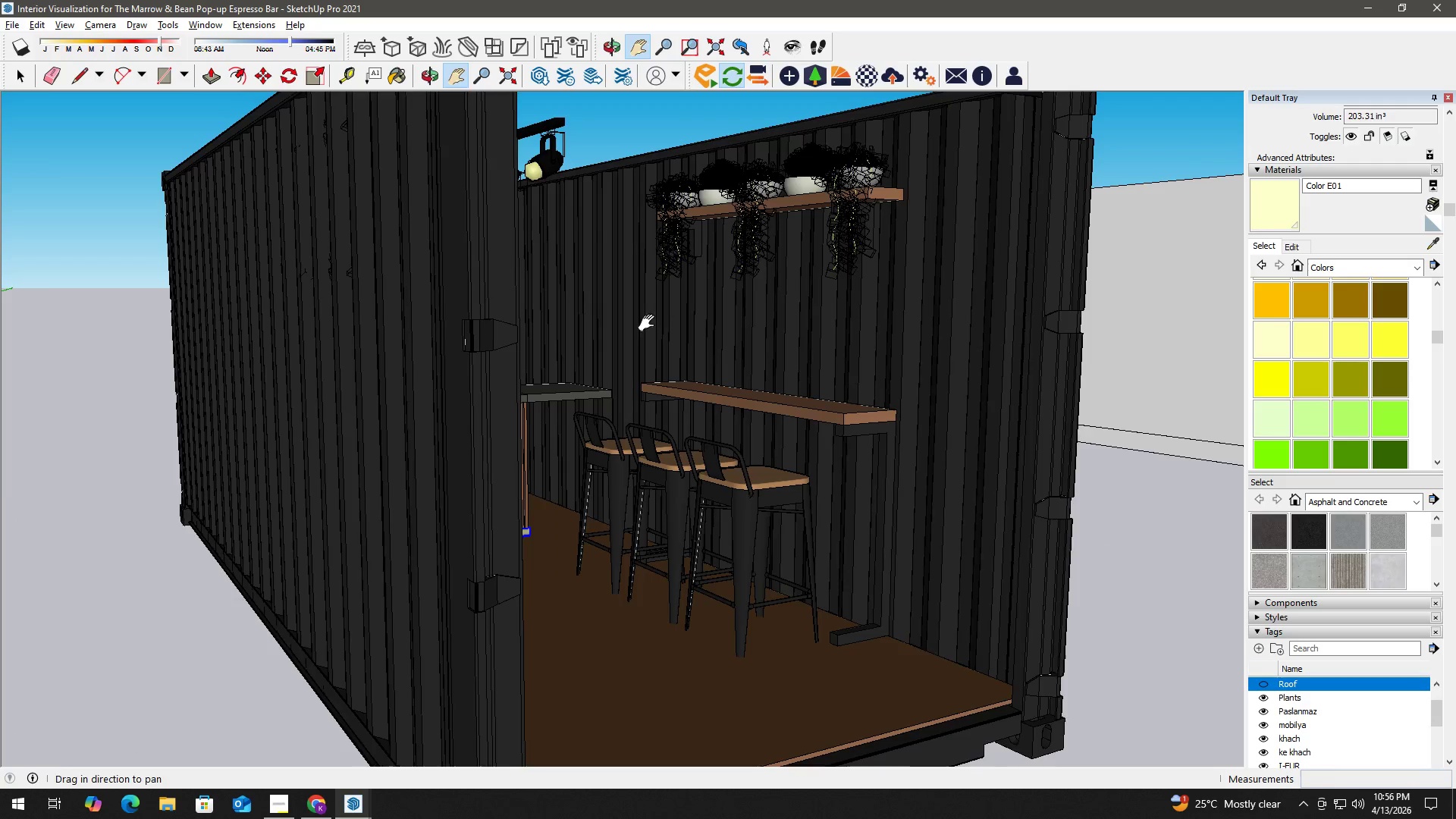 
left_click_drag(start_coordinate=[670, 308], to_coordinate=[613, 353])
 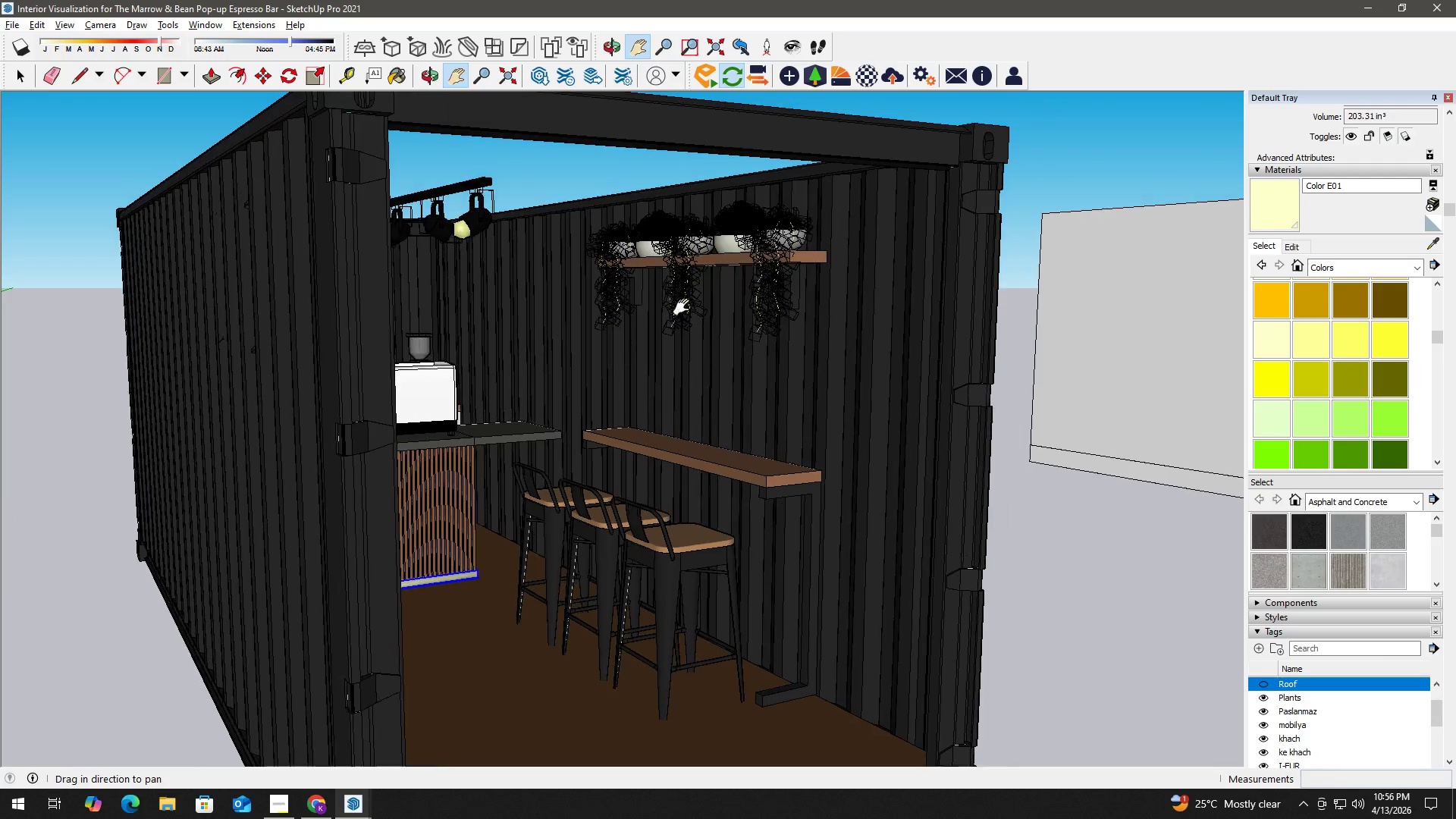 
scroll: coordinate [656, 265], scroll_direction: up, amount: 18.0
 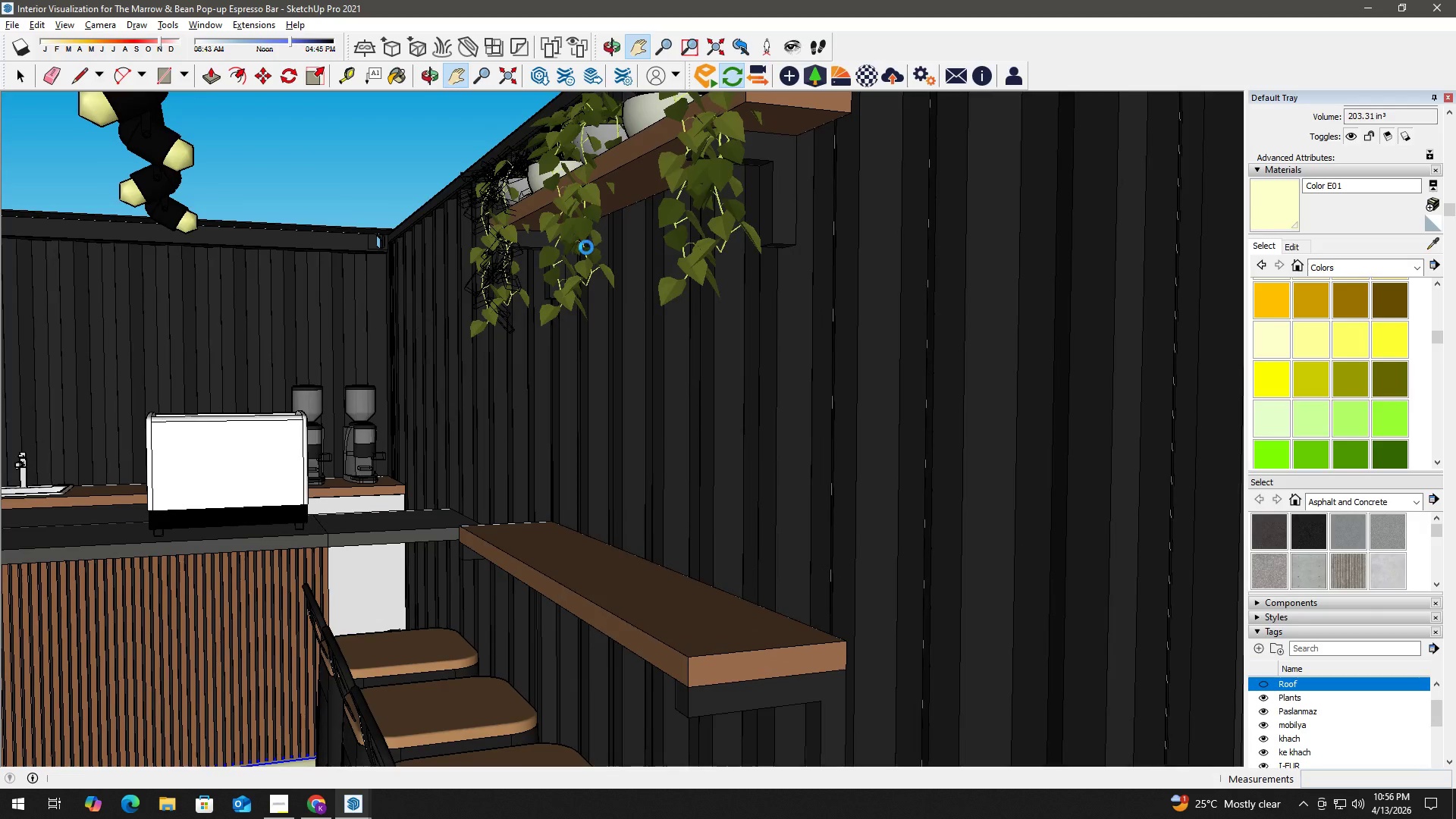 
key(H)
 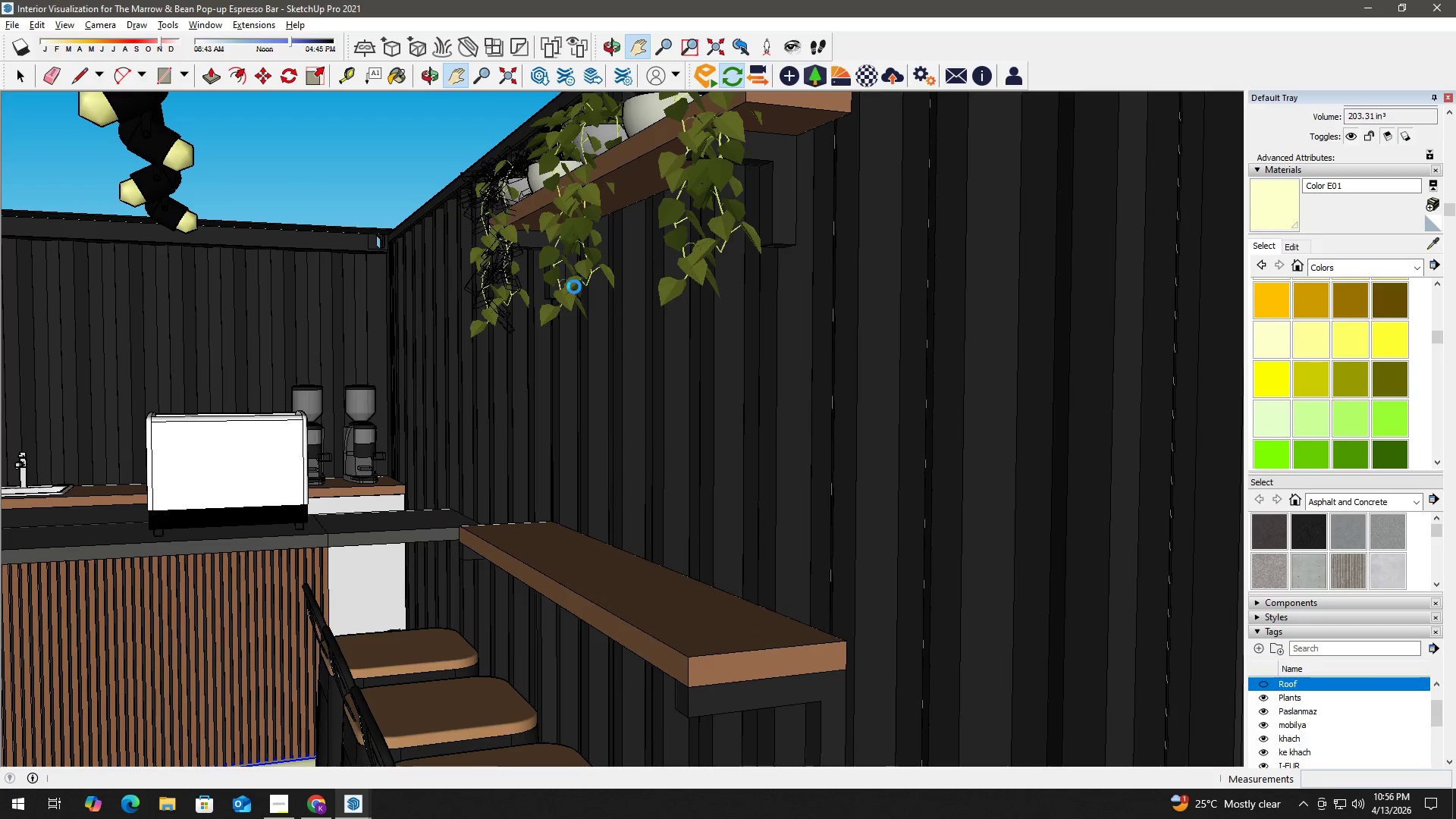 
scroll: coordinate [582, 270], scroll_direction: up, amount: 4.0
 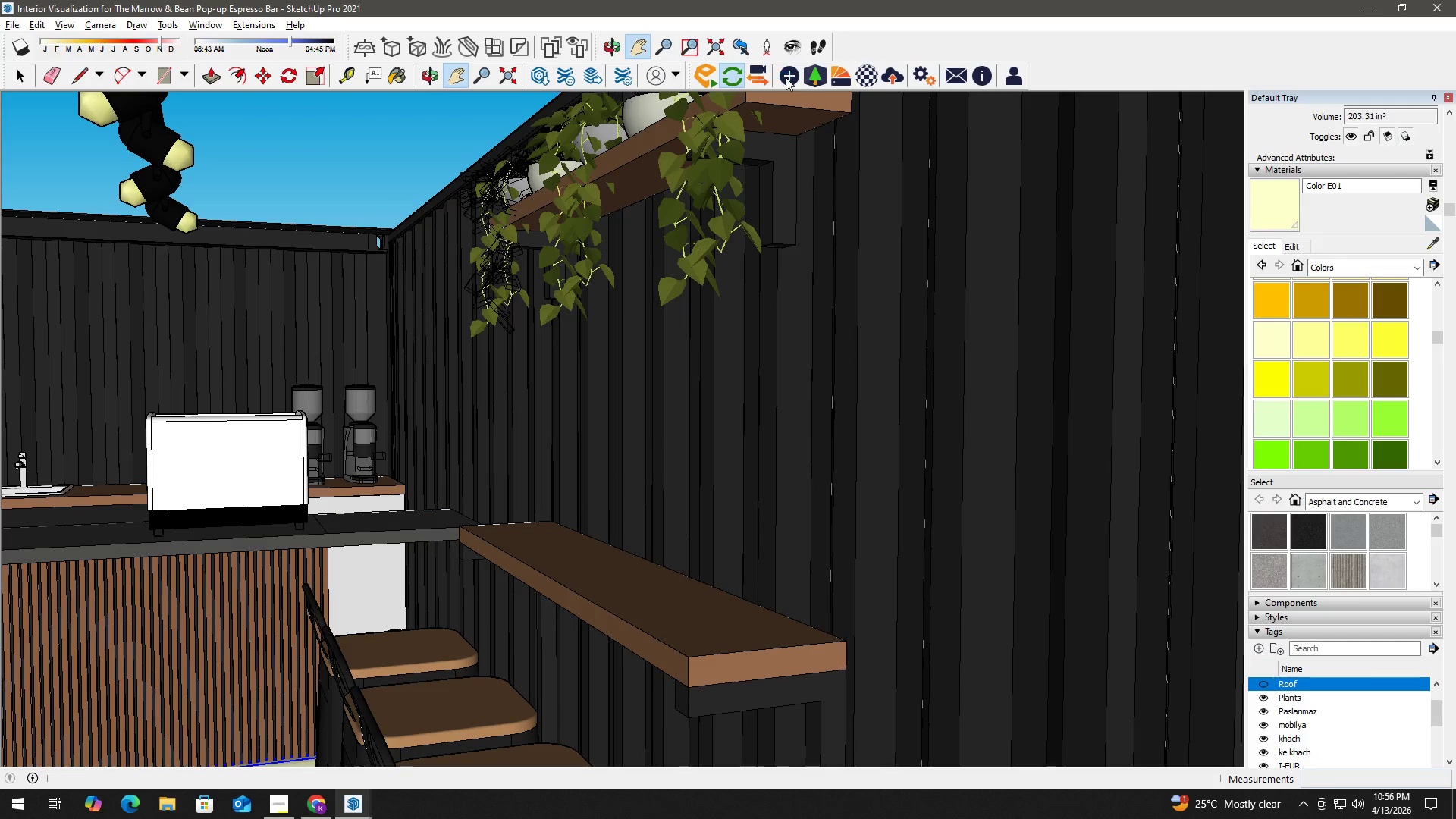 
wait(5.76)
 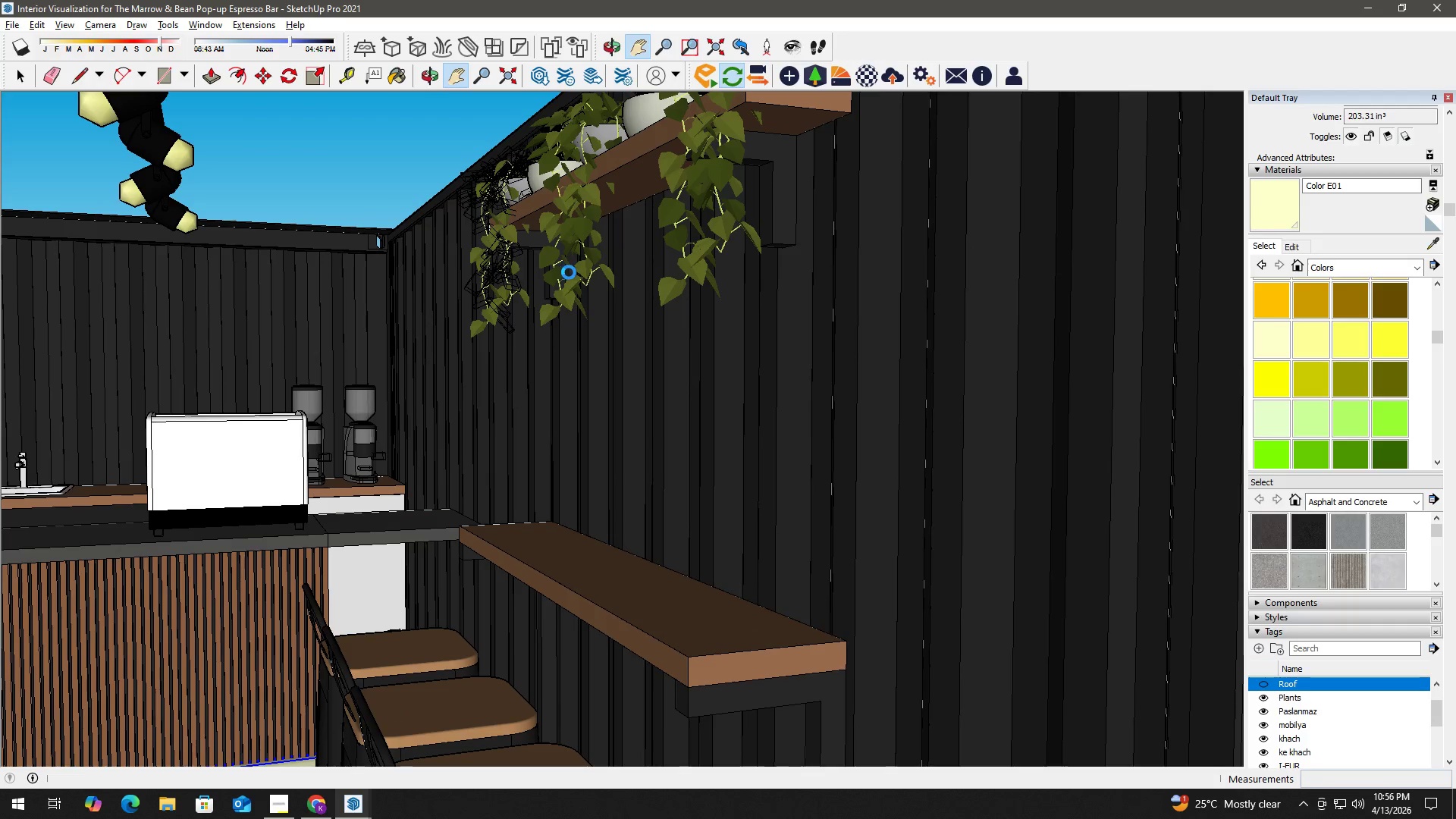 
key(Control+ControlLeft)
 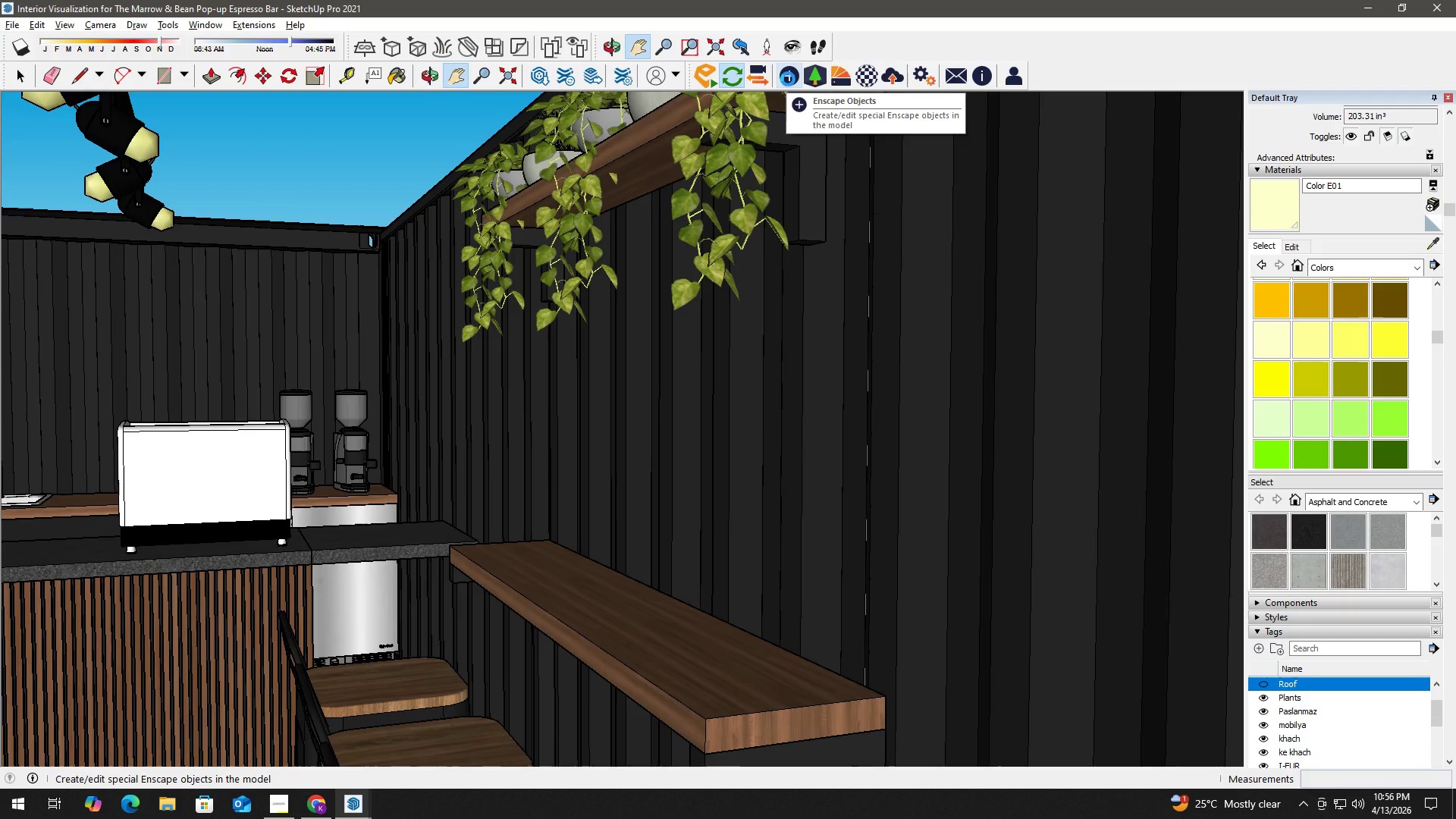 
key(Control+S)
 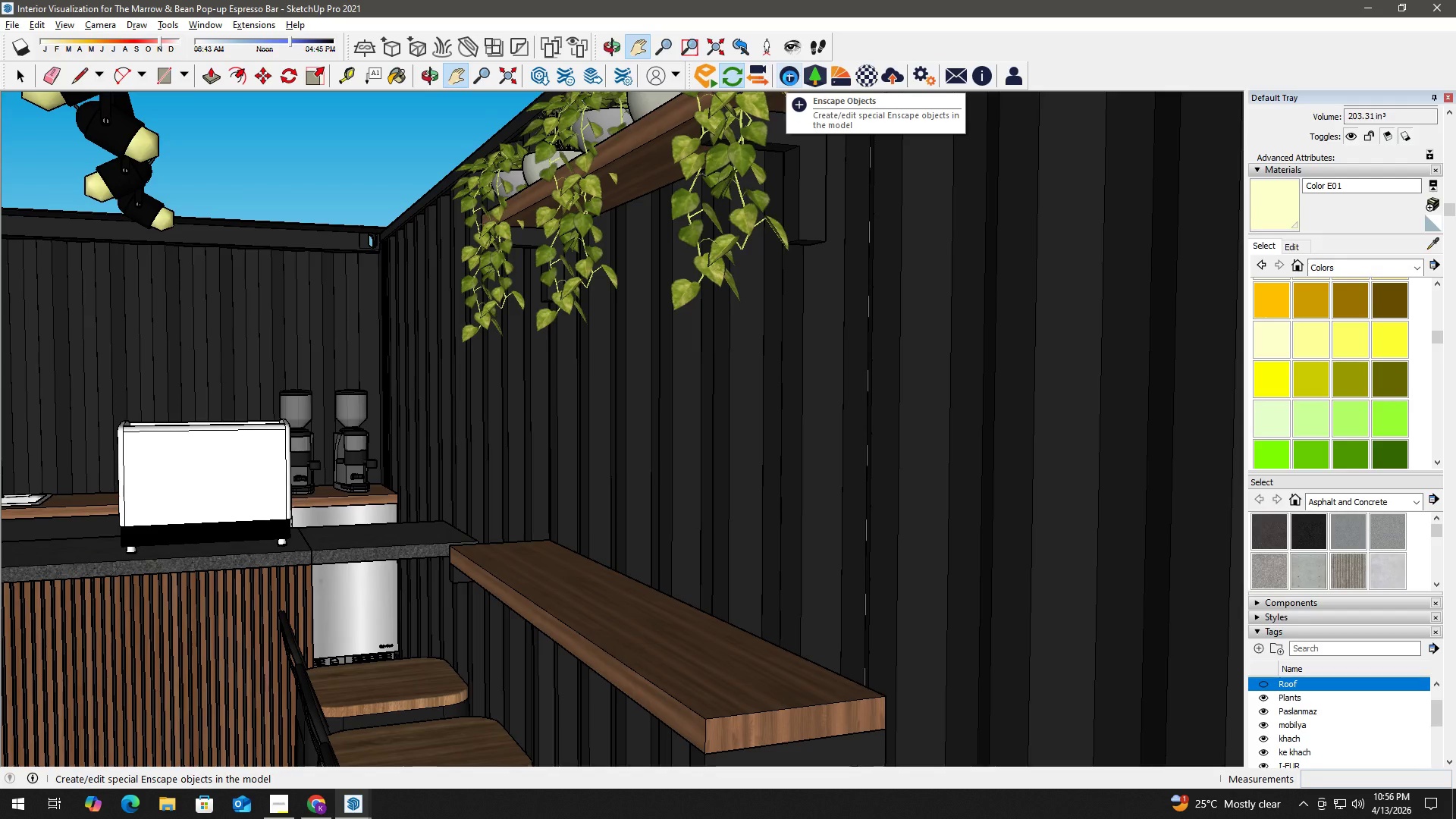 
left_click([790, 80])
 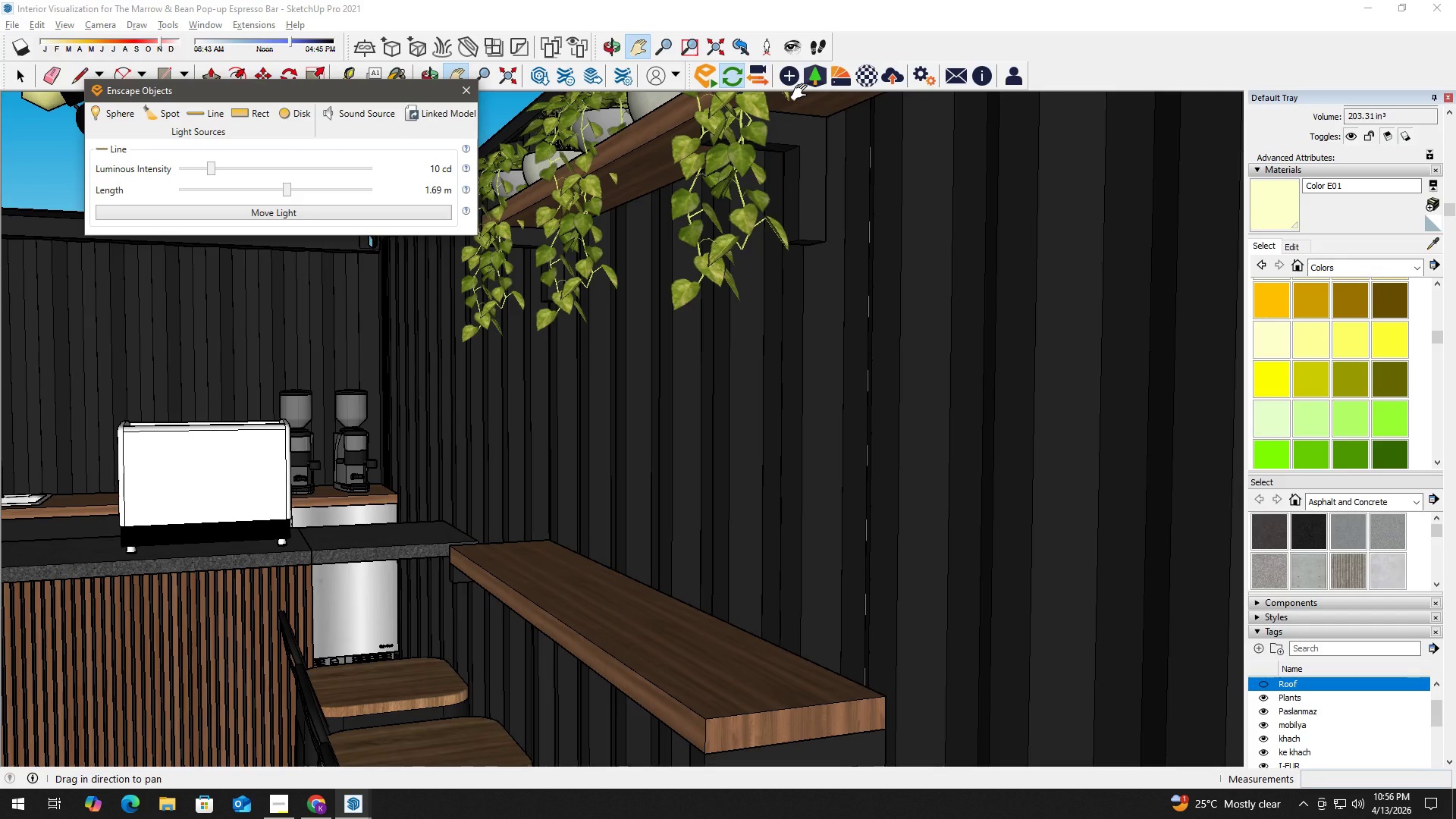 
wait(23.59)
 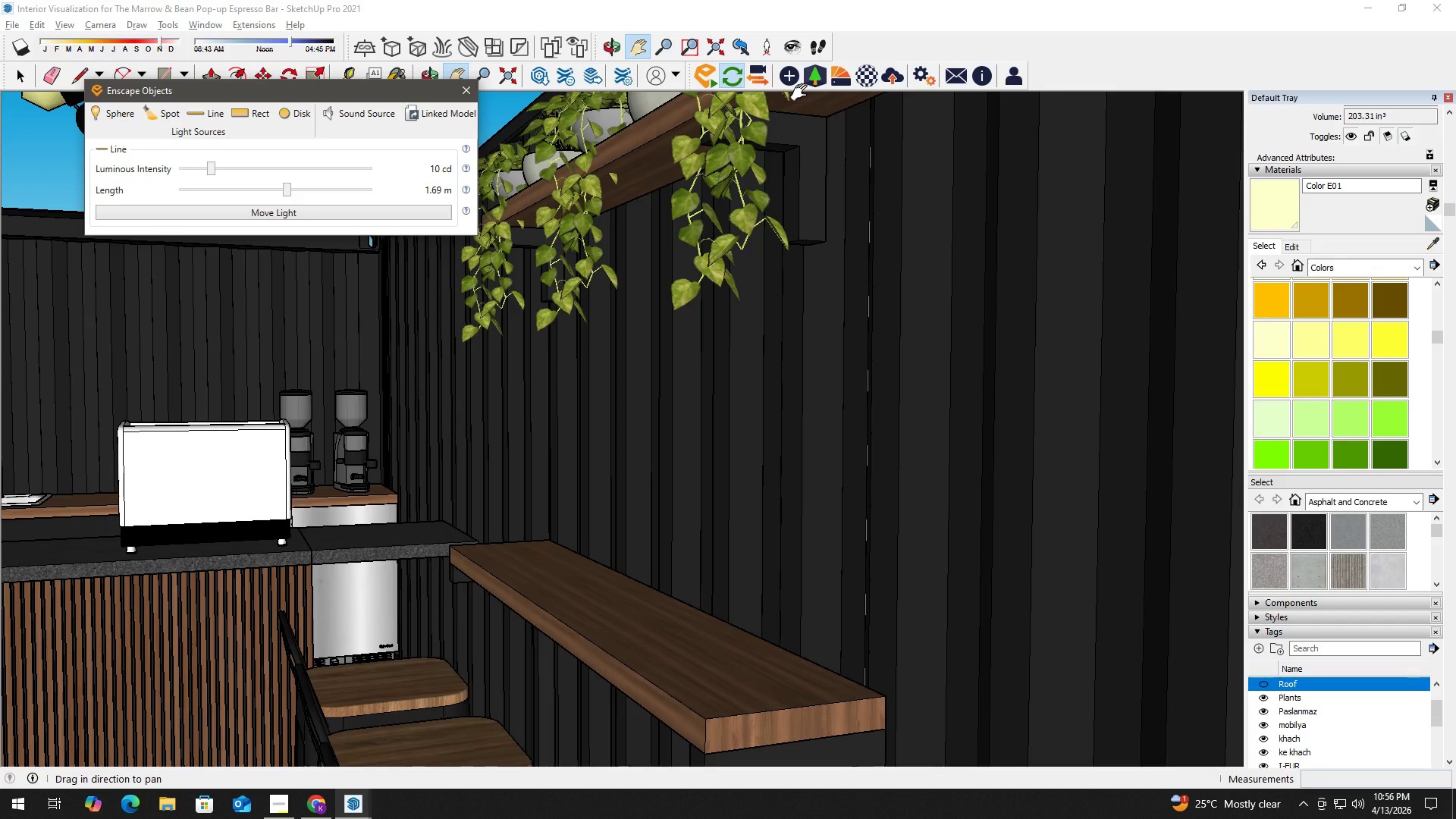 
left_click([193, 116])
 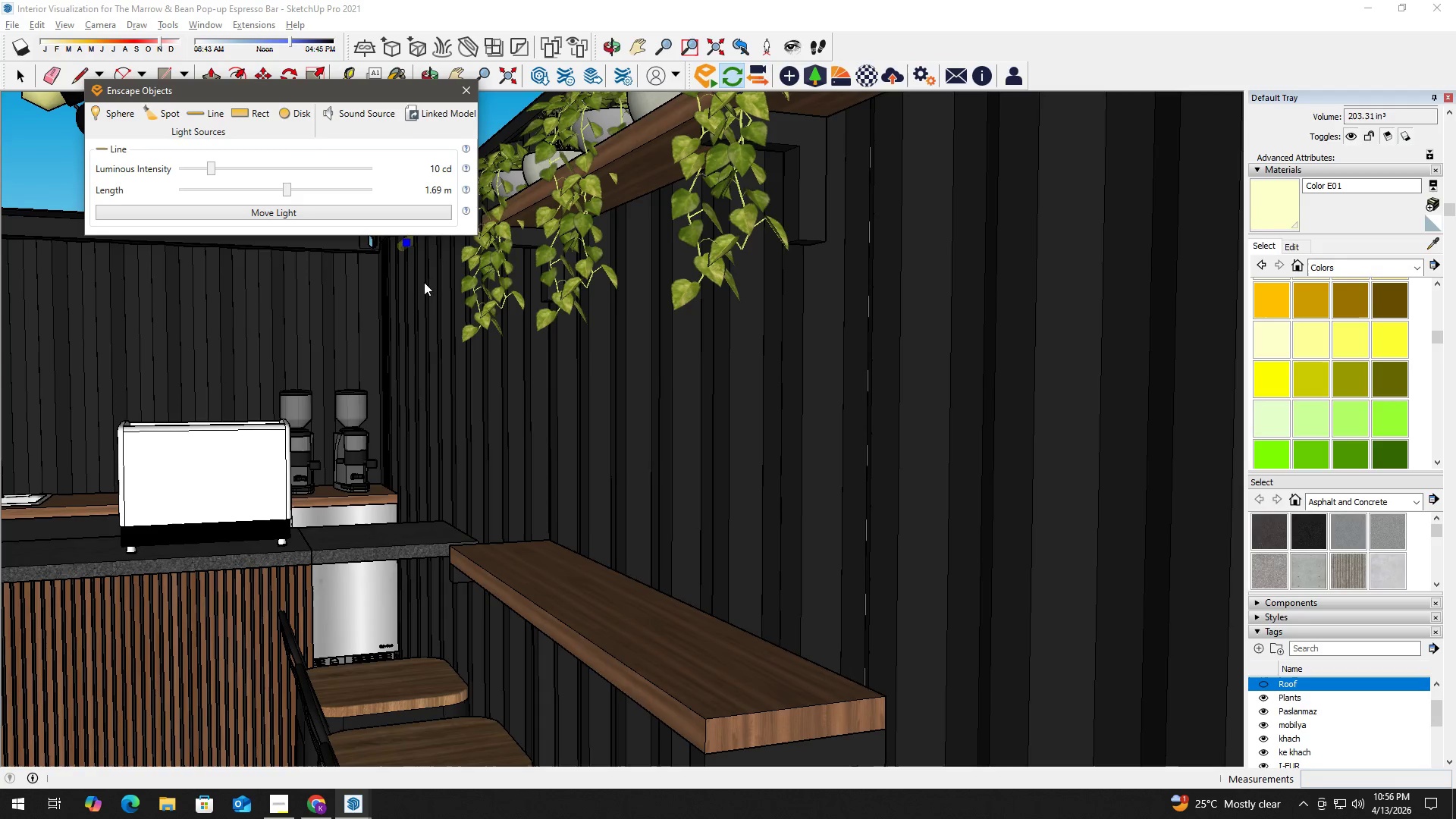 
scroll: coordinate [652, 248], scroll_direction: up, amount: 10.0
 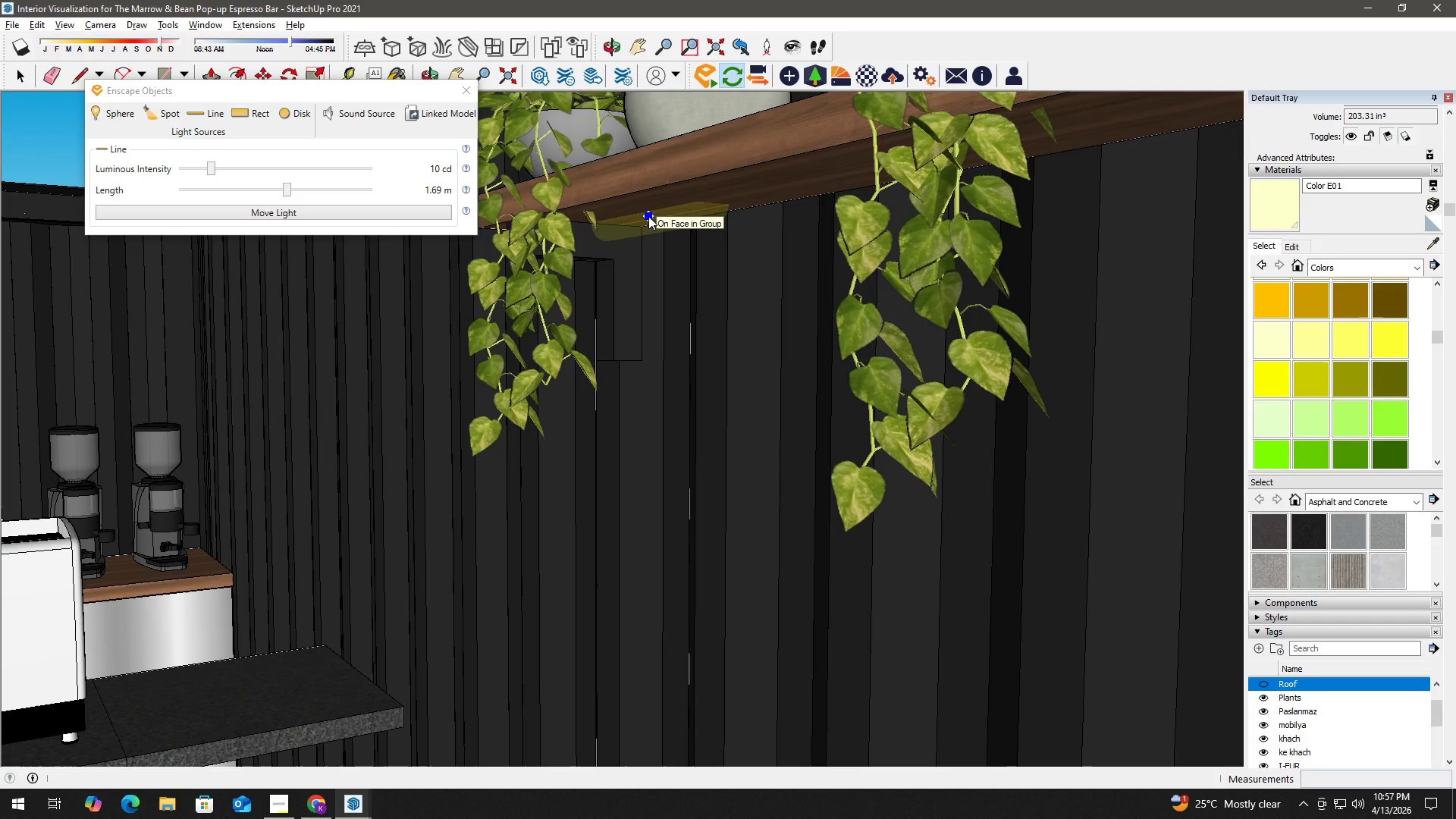 
left_click([648, 216])
 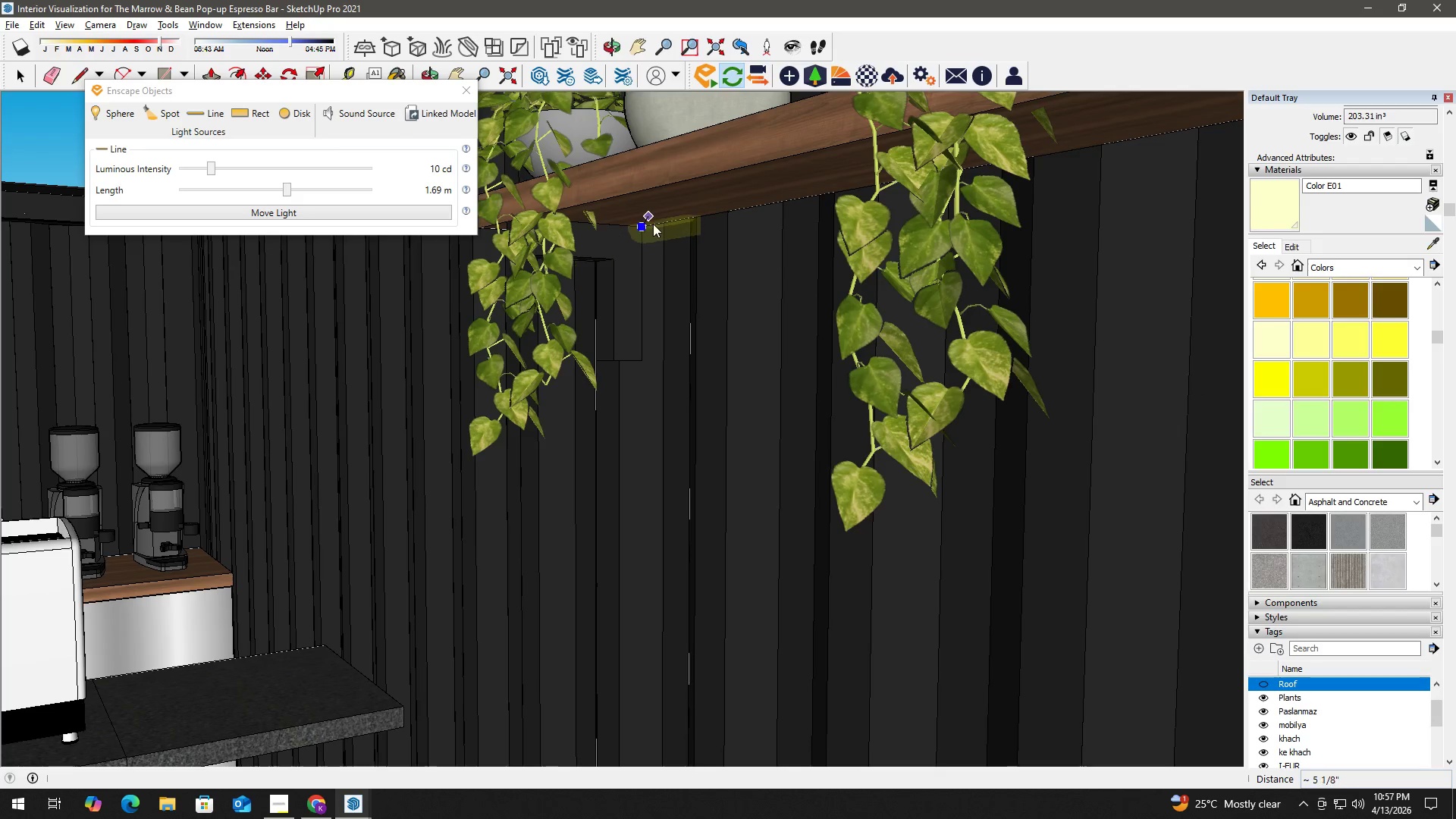 
left_click([651, 219])
 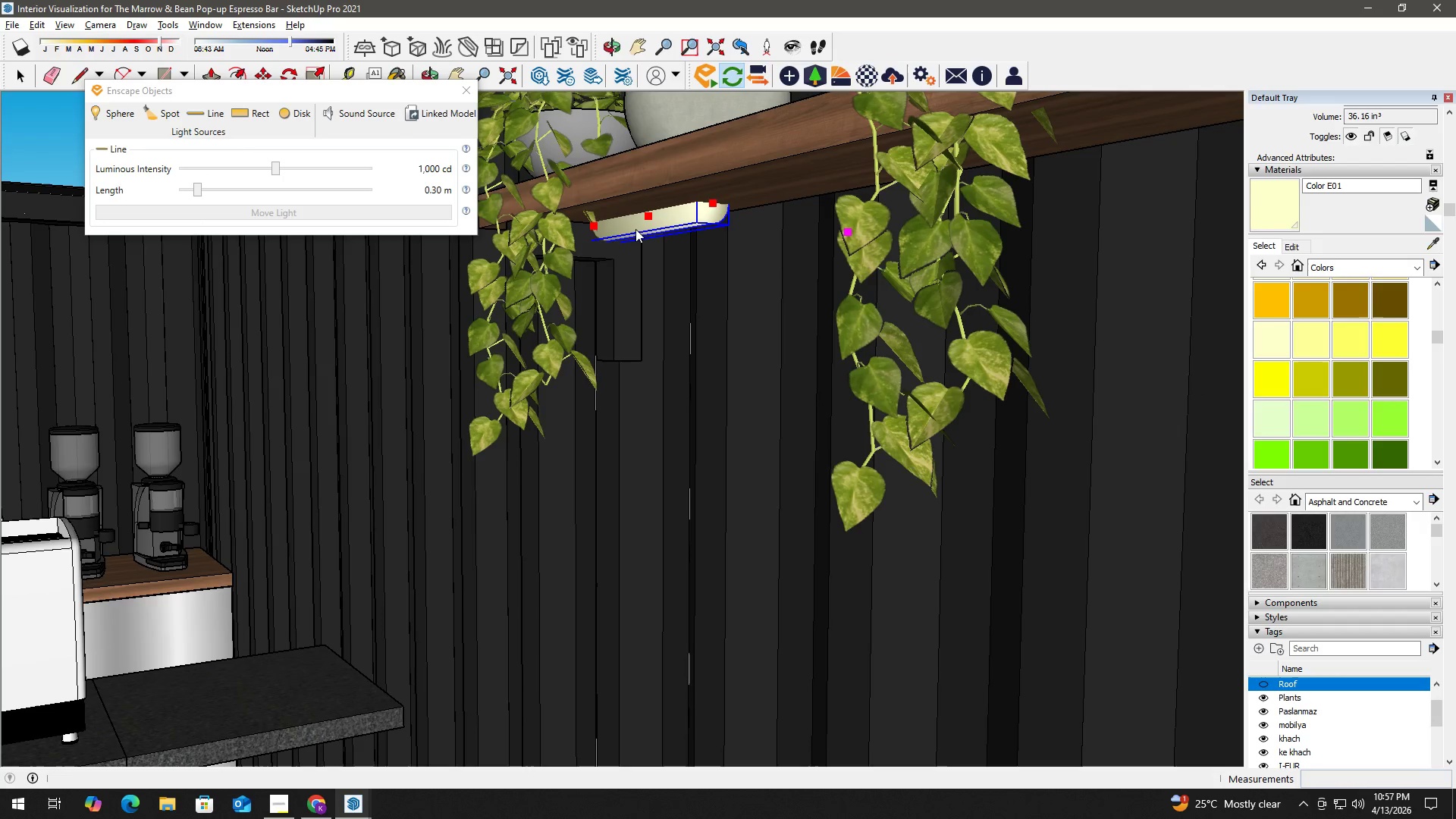 
key(M)
 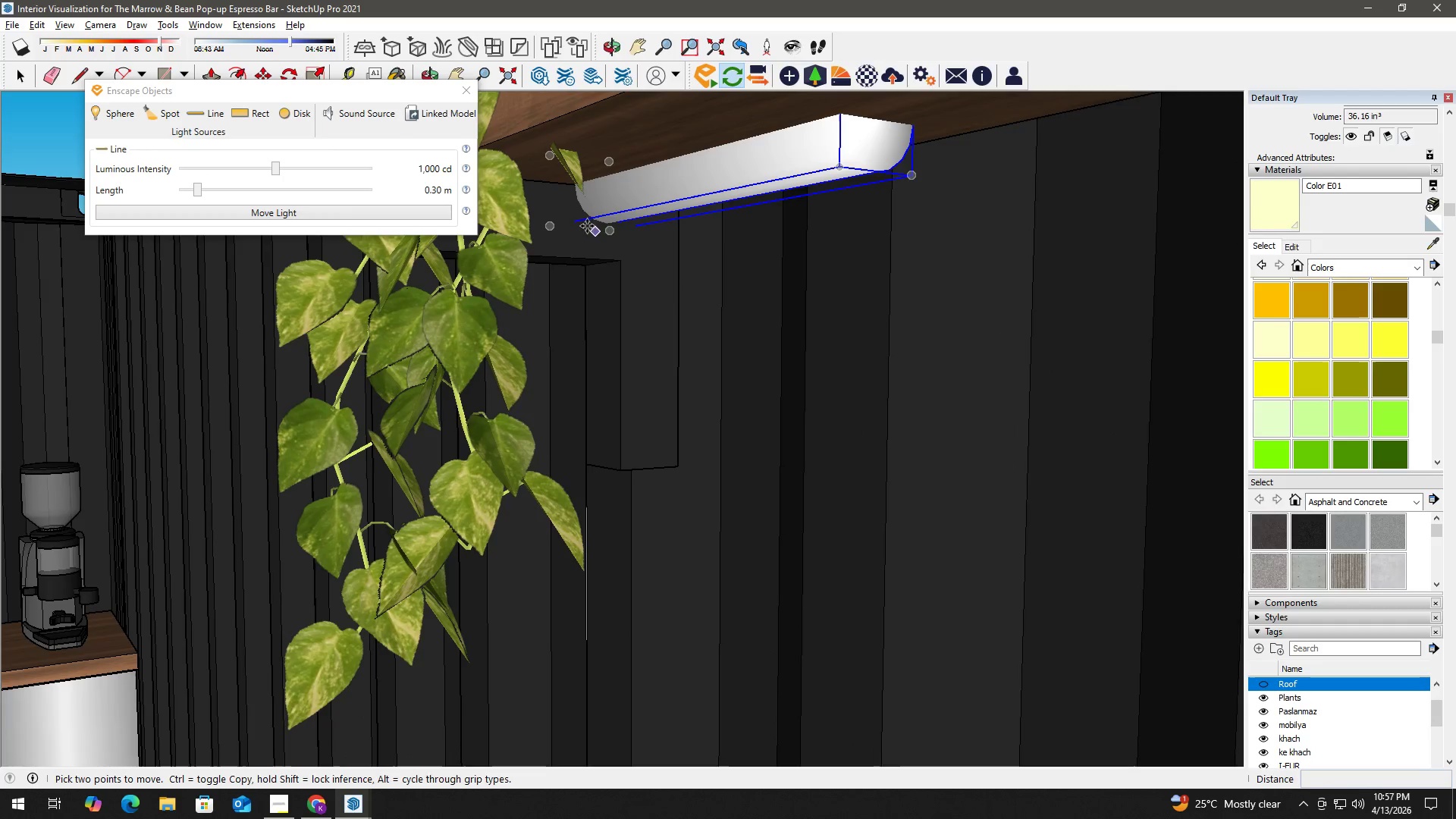 
scroll: coordinate [626, 251], scroll_direction: up, amount: 8.0
 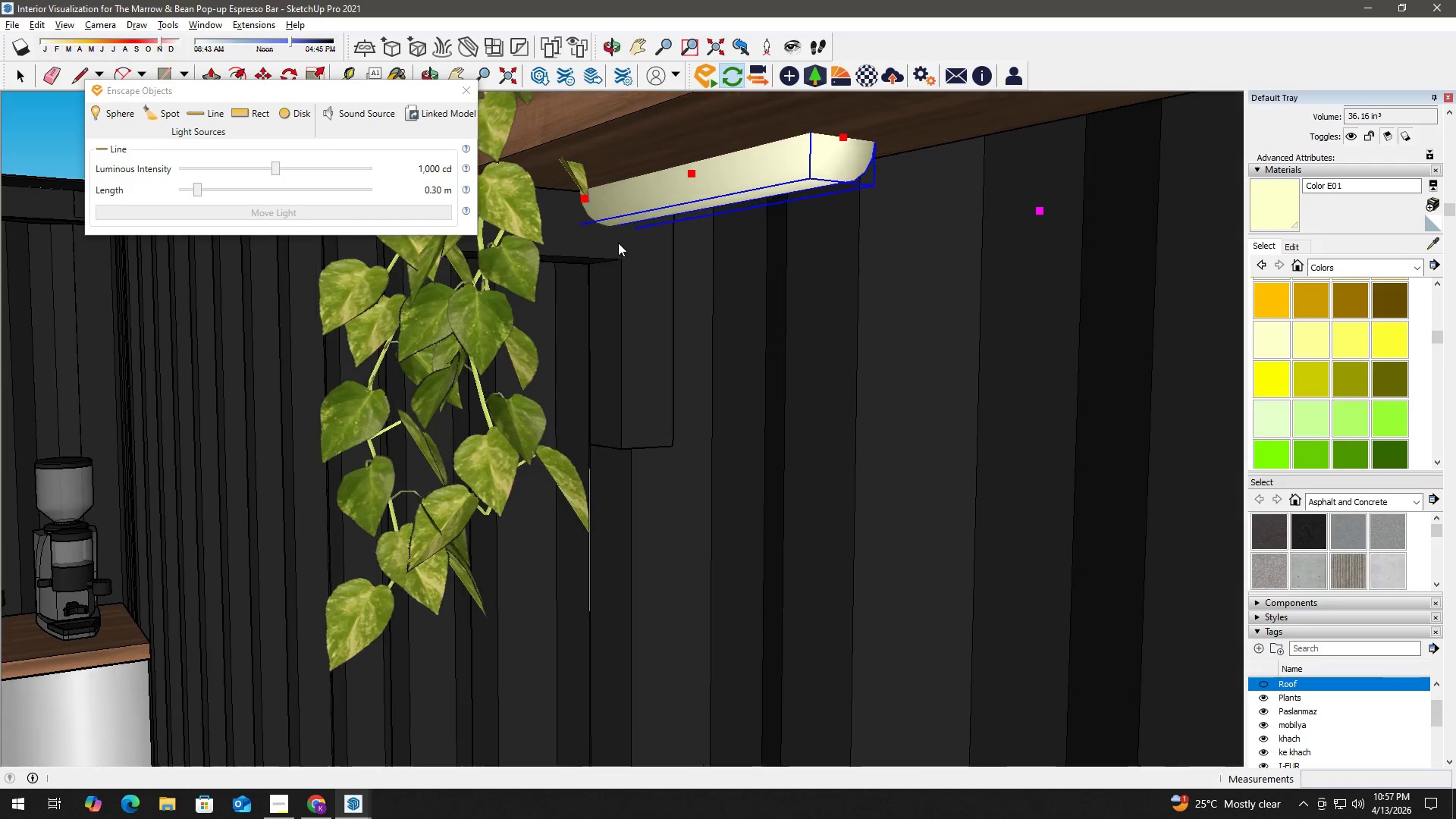 
left_click([591, 224])
 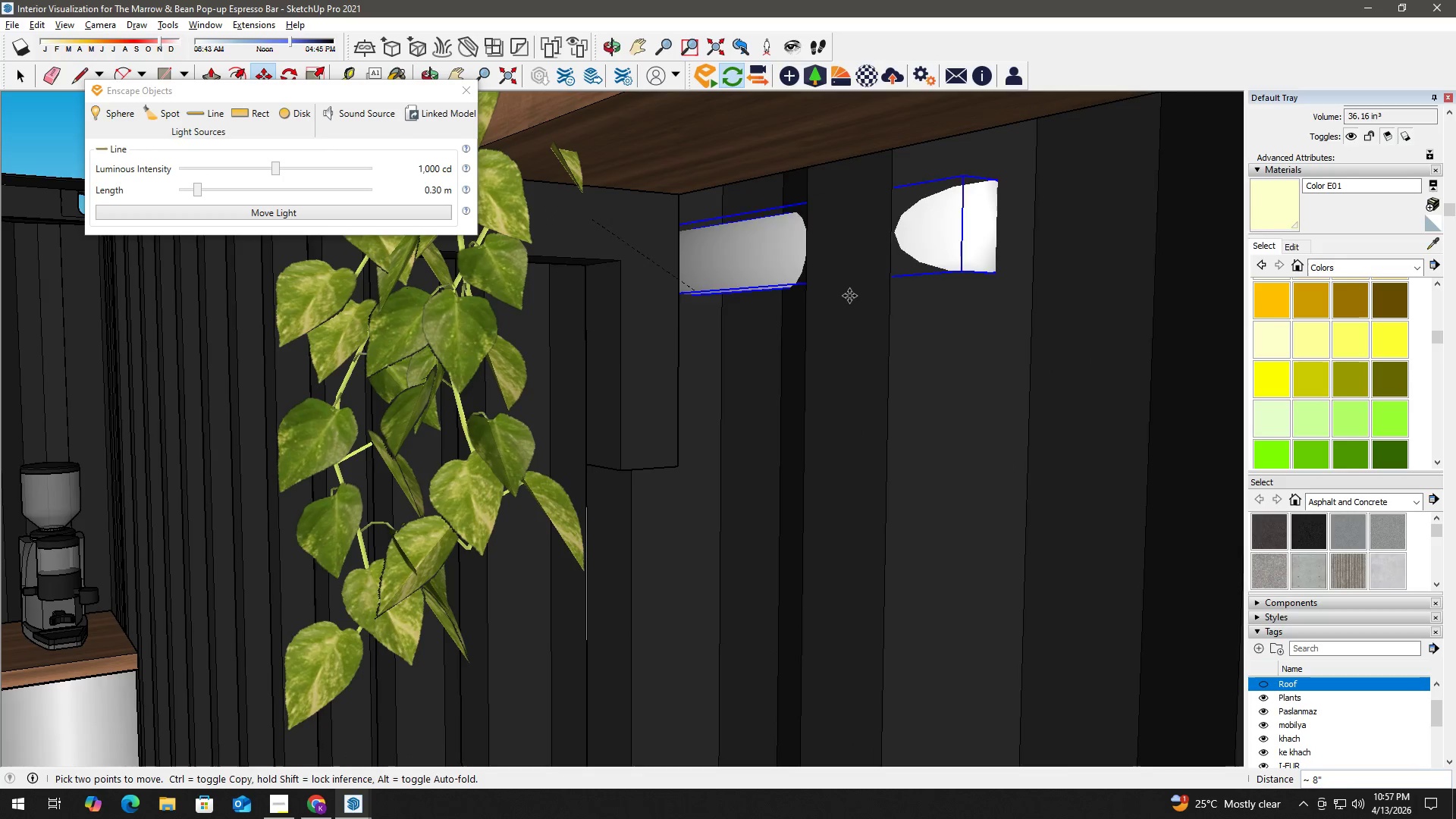 
left_click([846, 233])
 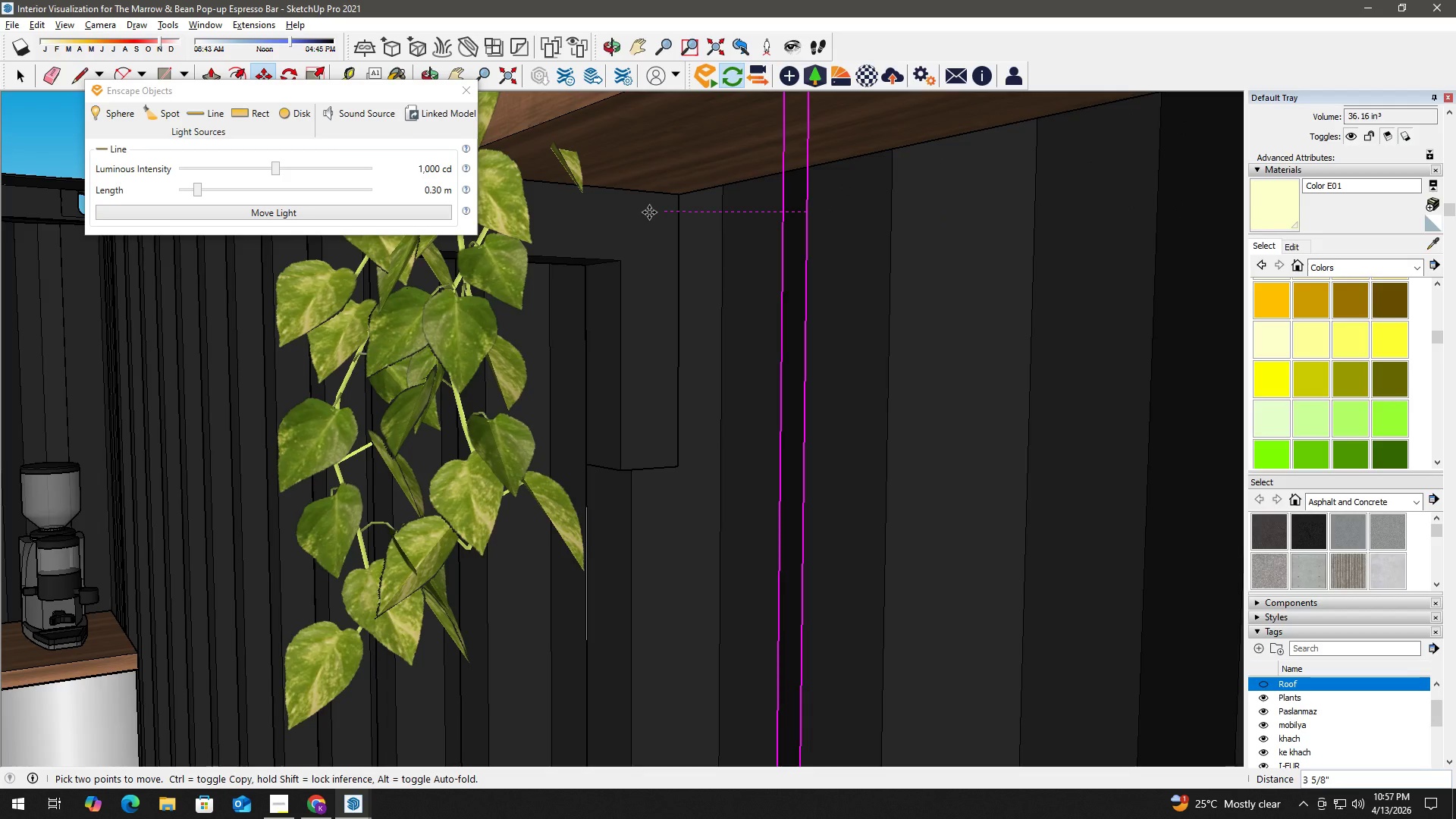 
key(Escape)
 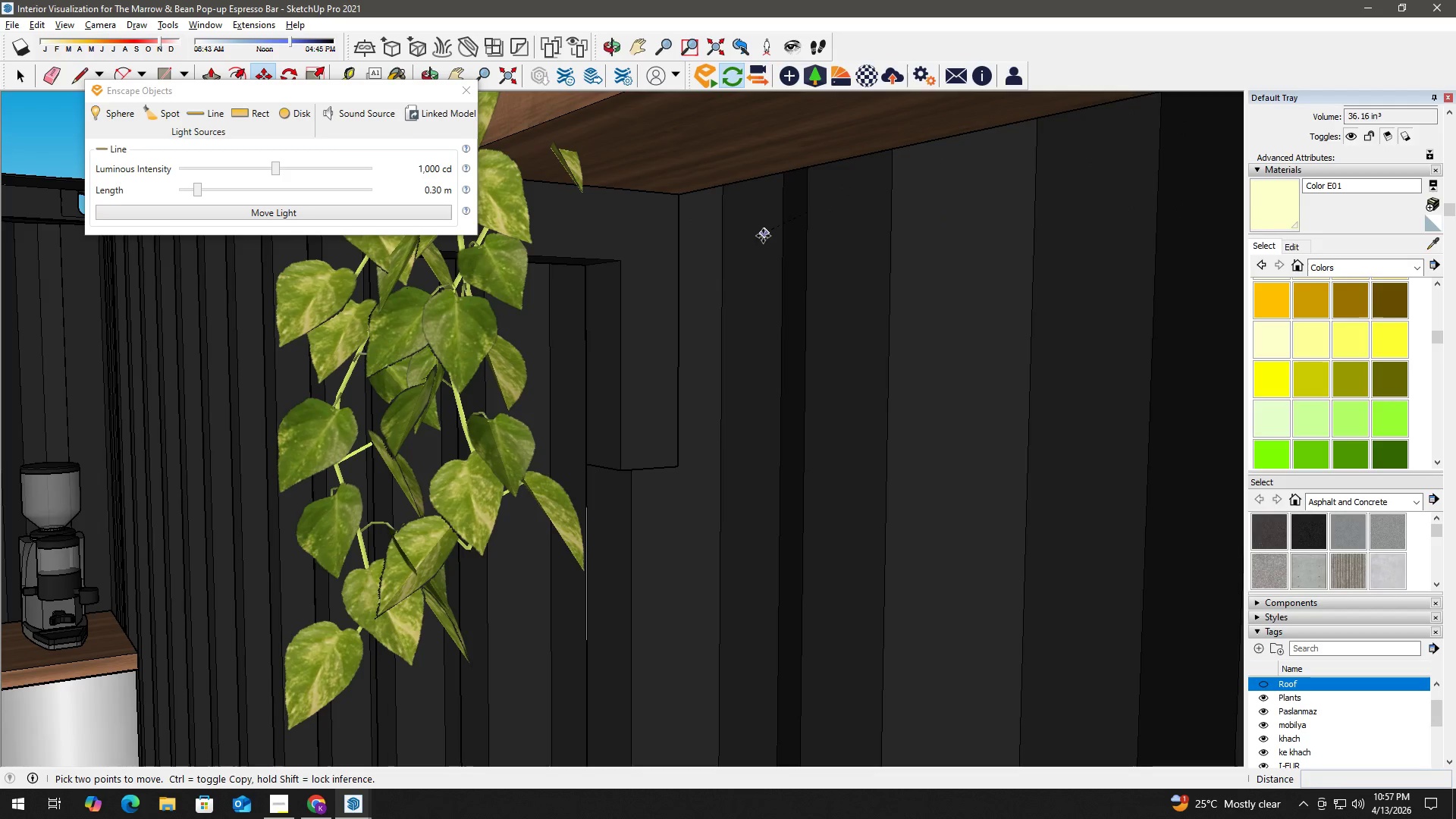 
key(Control+Z)
 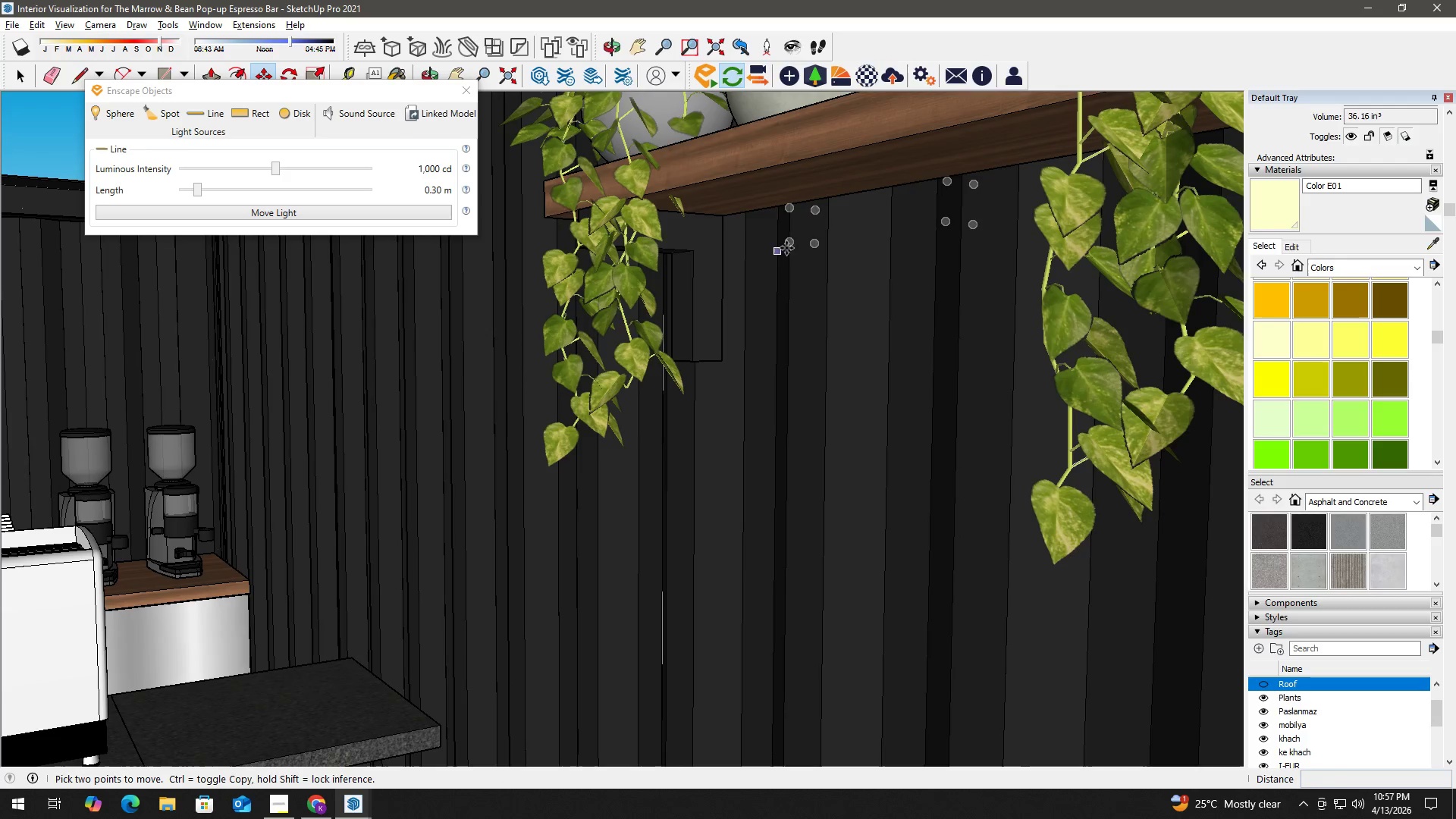 
scroll: coordinate [779, 246], scroll_direction: down, amount: 9.0
 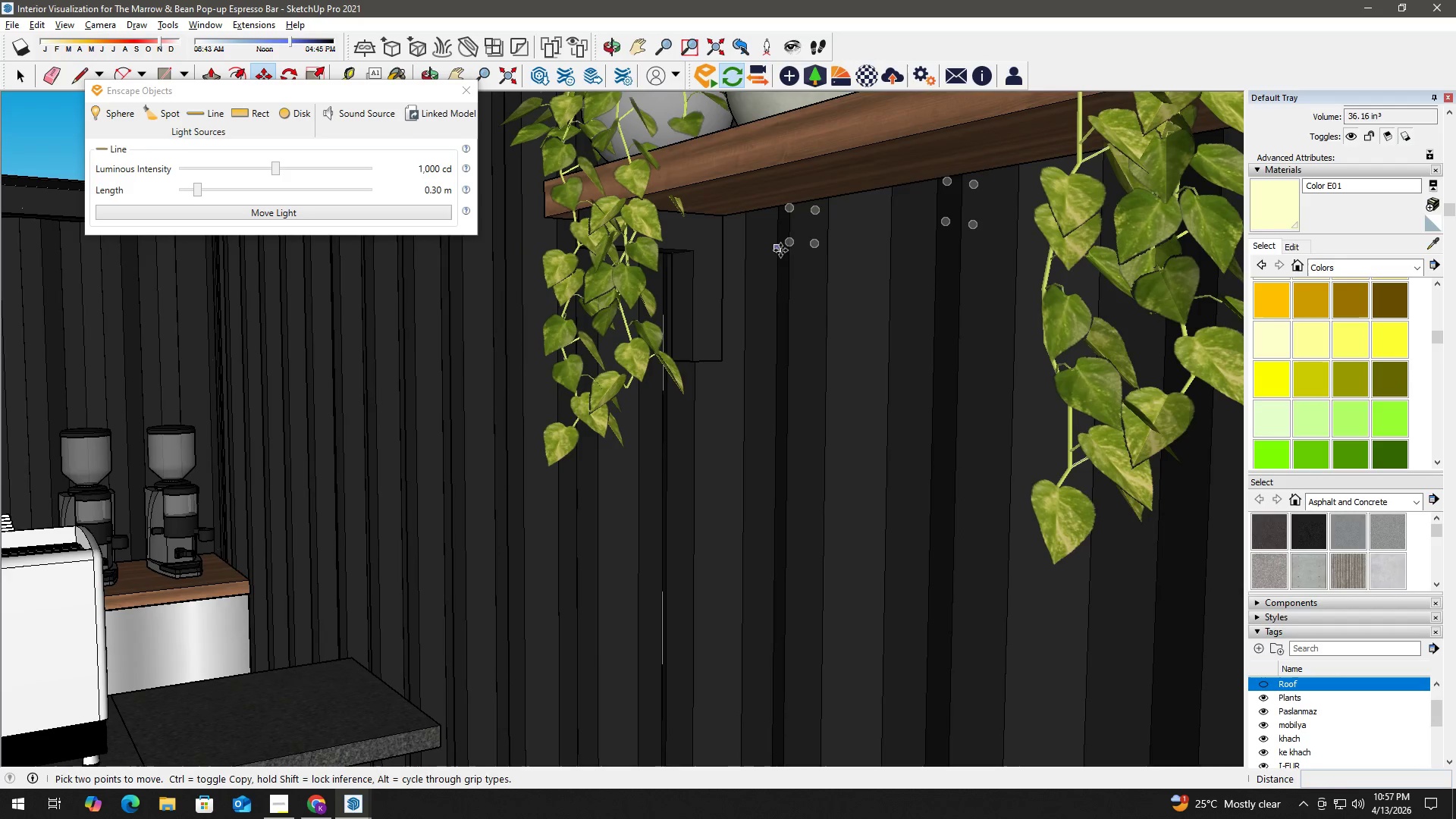 
key(Control+ControlLeft)
 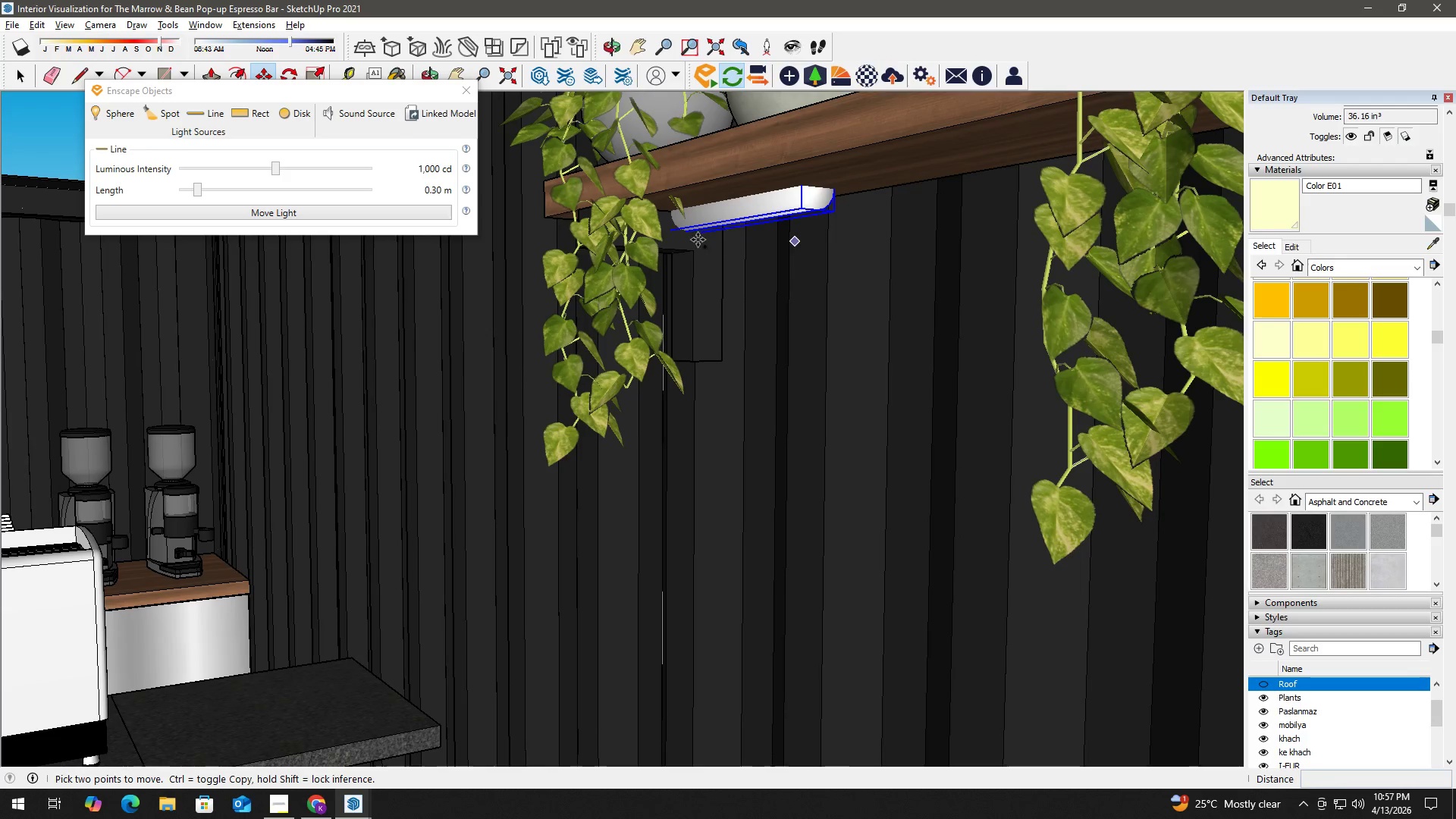 
scroll: coordinate [792, 209], scroll_direction: up, amount: 3.0
 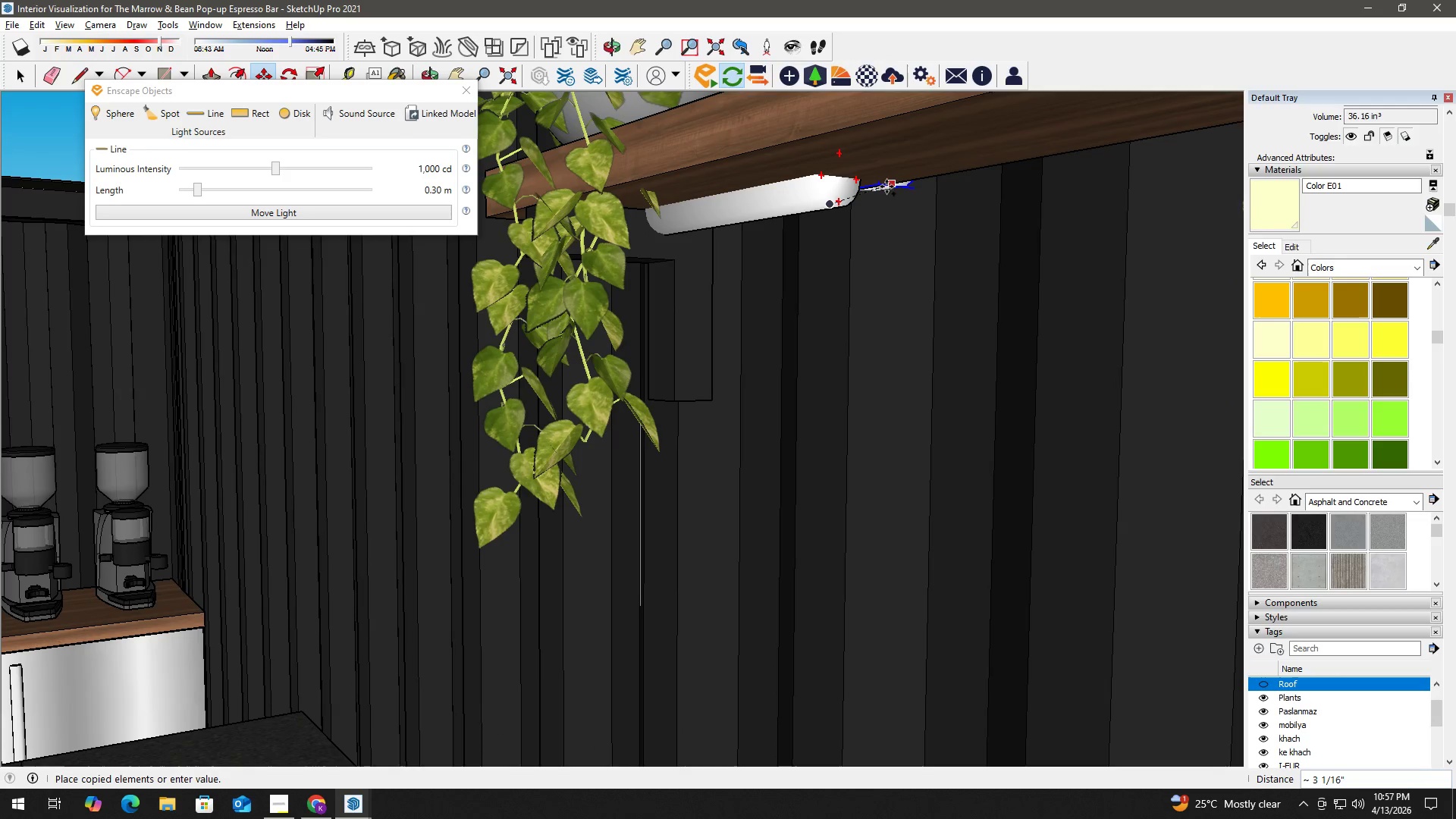 
key(Escape)
 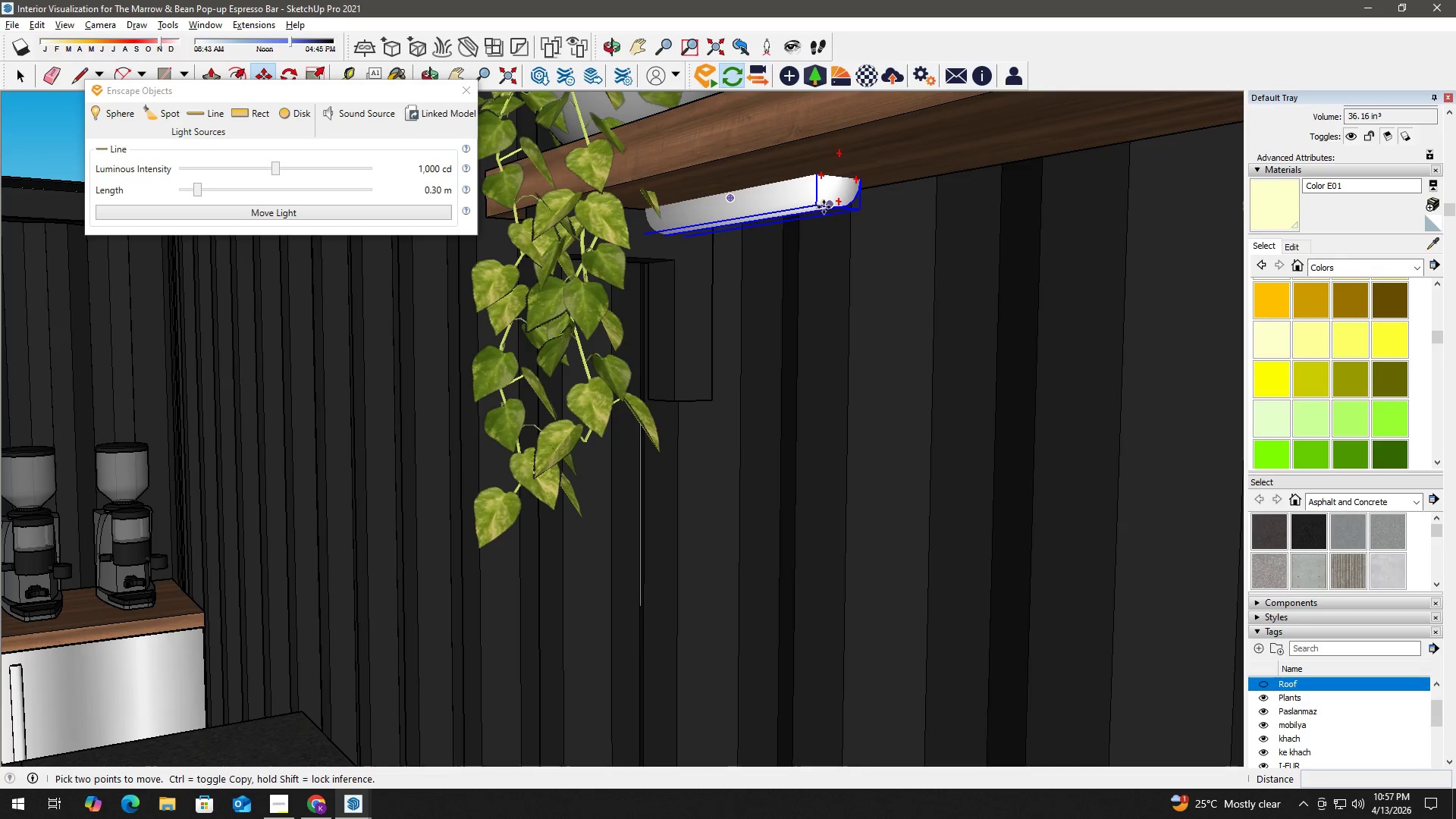 
left_click([815, 209])
 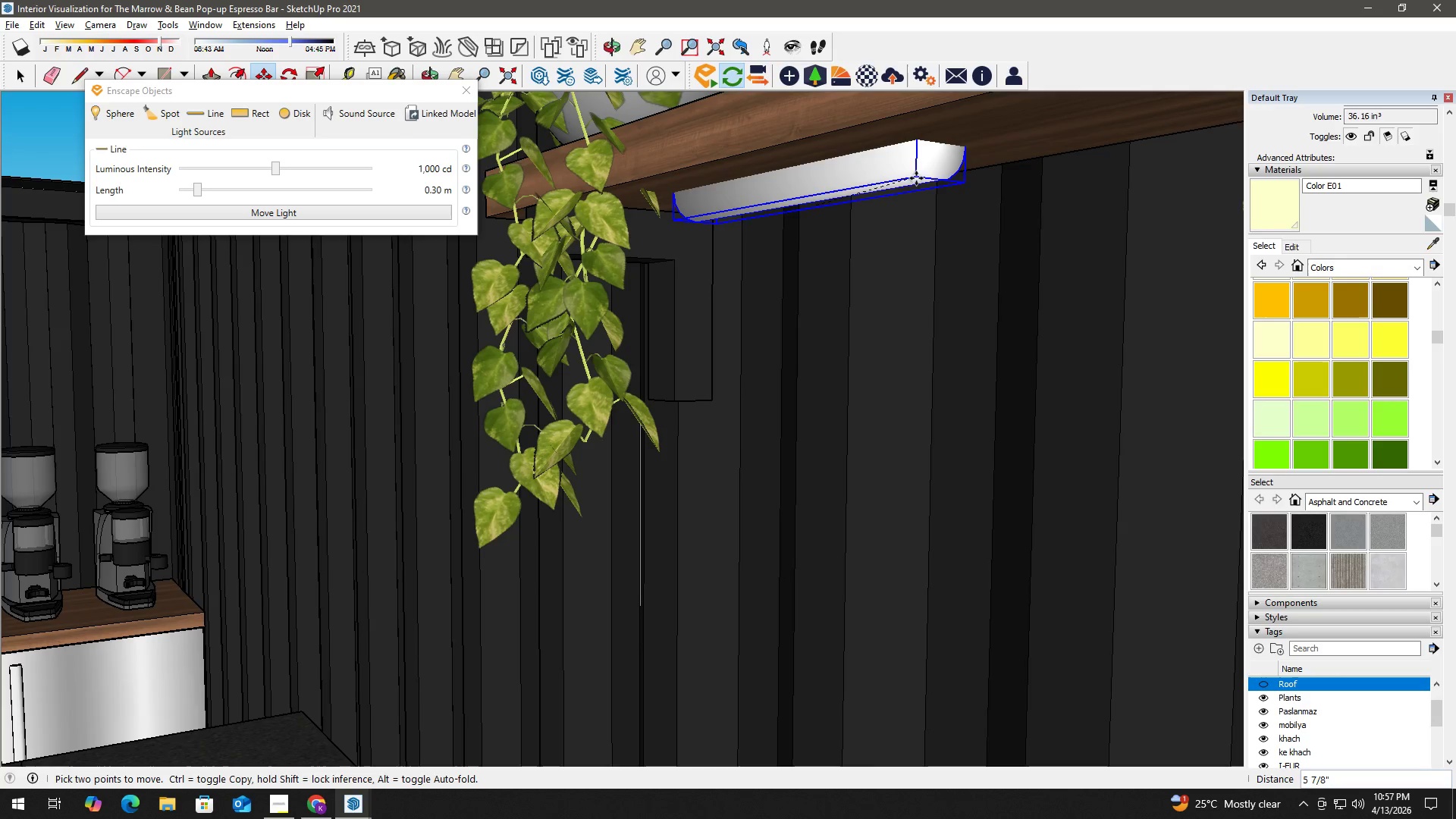 
left_click([916, 178])
 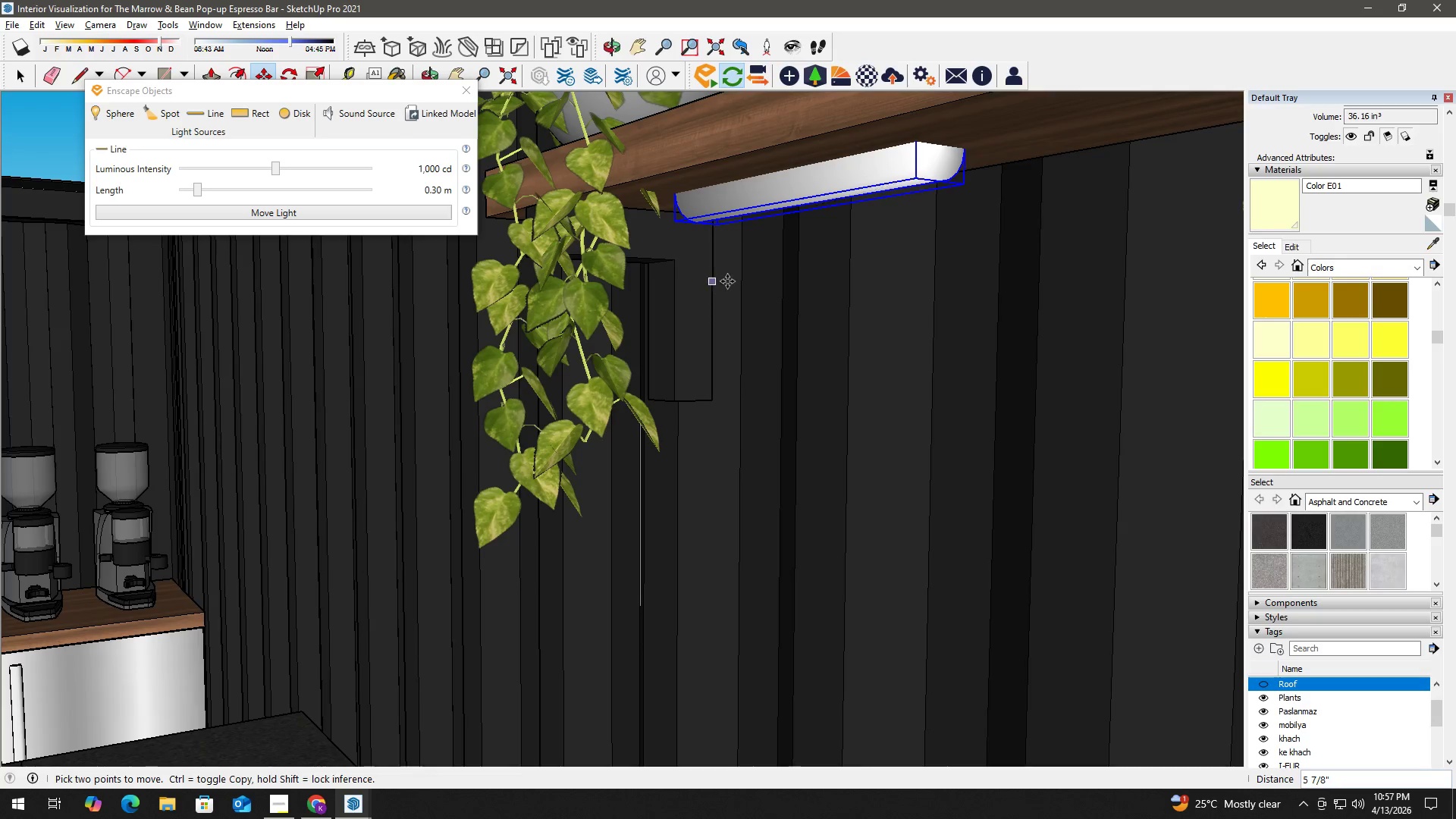 
scroll: coordinate [698, 171], scroll_direction: up, amount: 6.0
 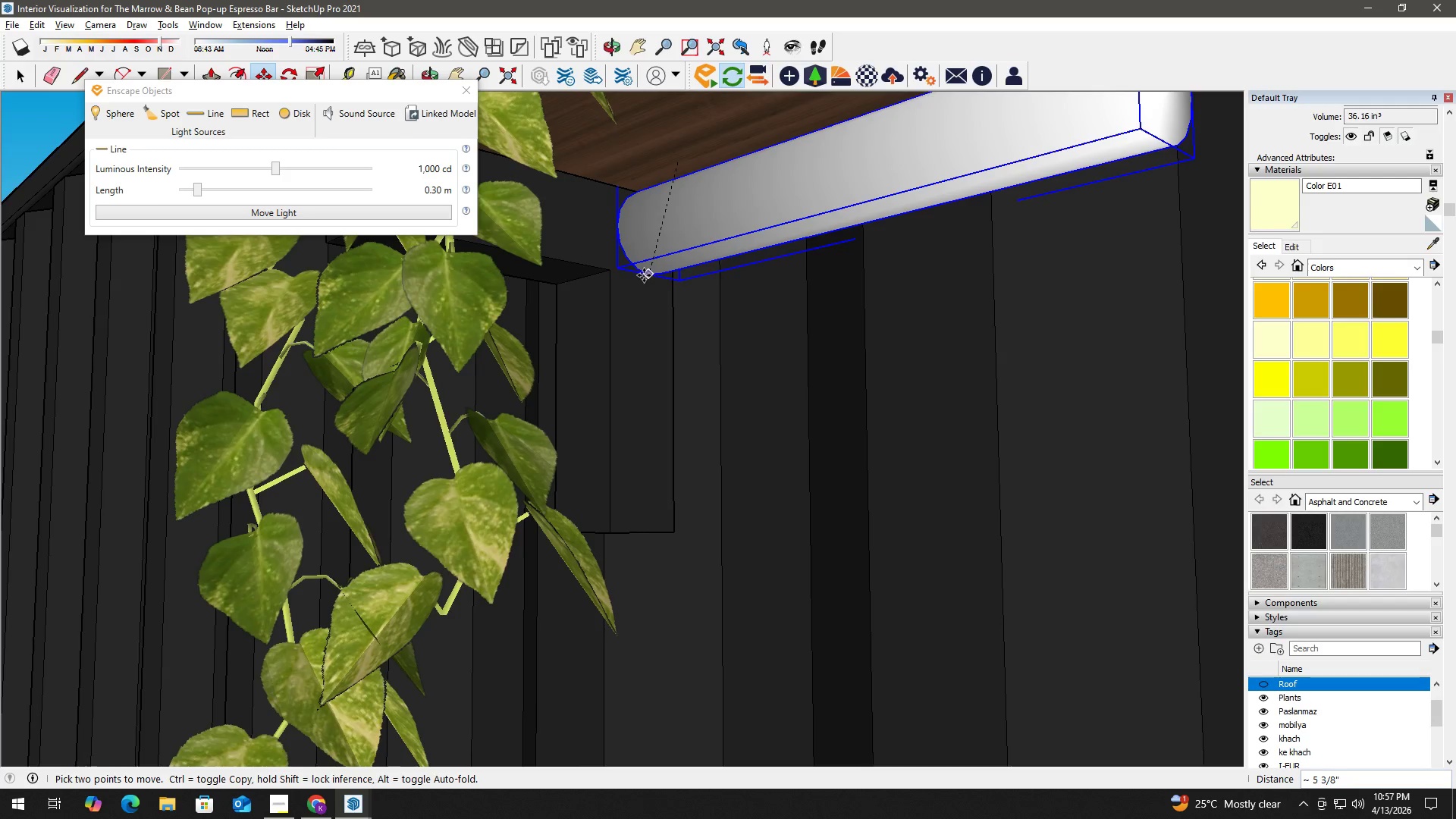 
left_click([642, 275])
 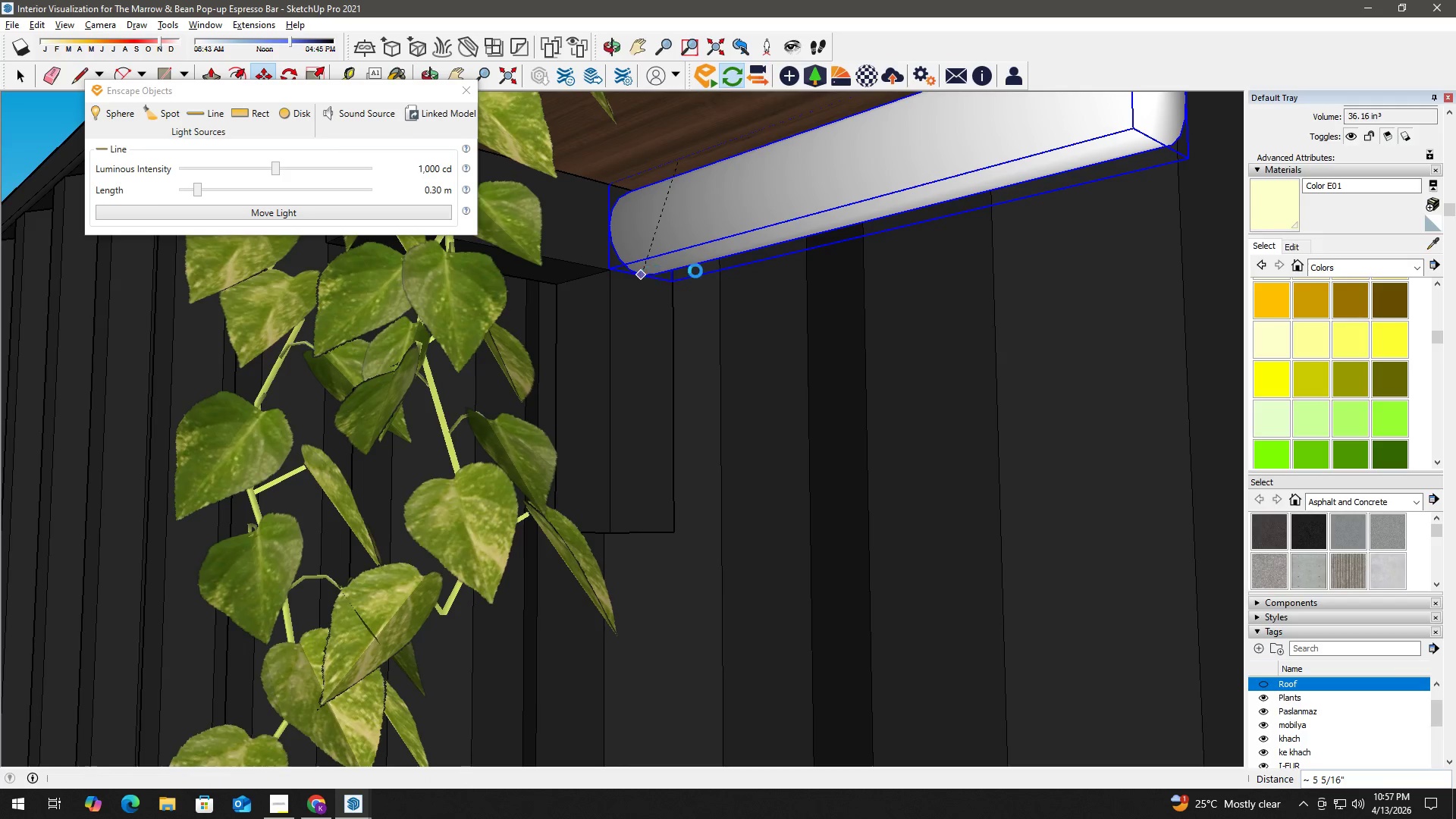 
scroll: coordinate [703, 261], scroll_direction: down, amount: 13.0
 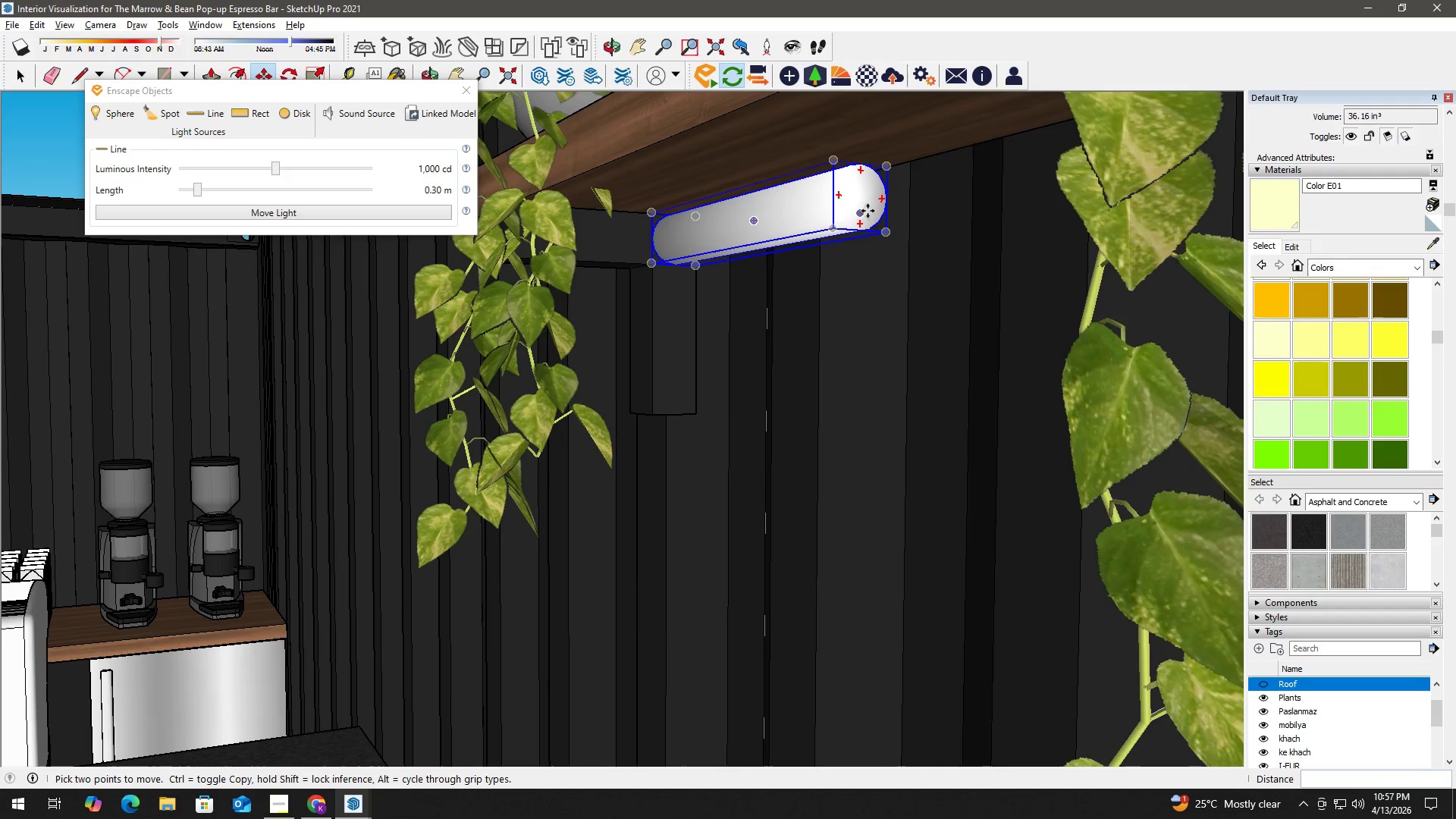 
key(Space)
 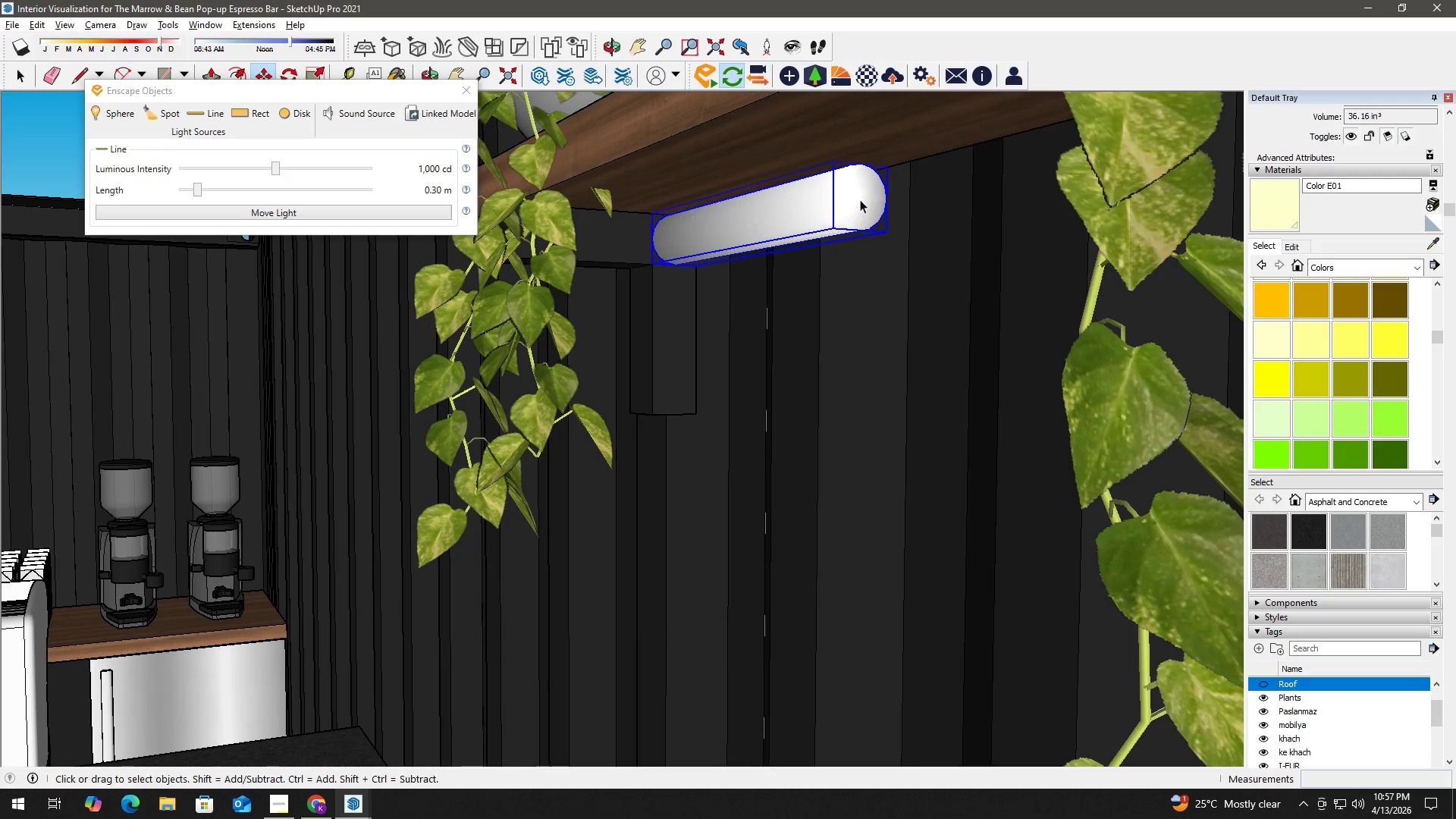 
double_click([860, 199])
 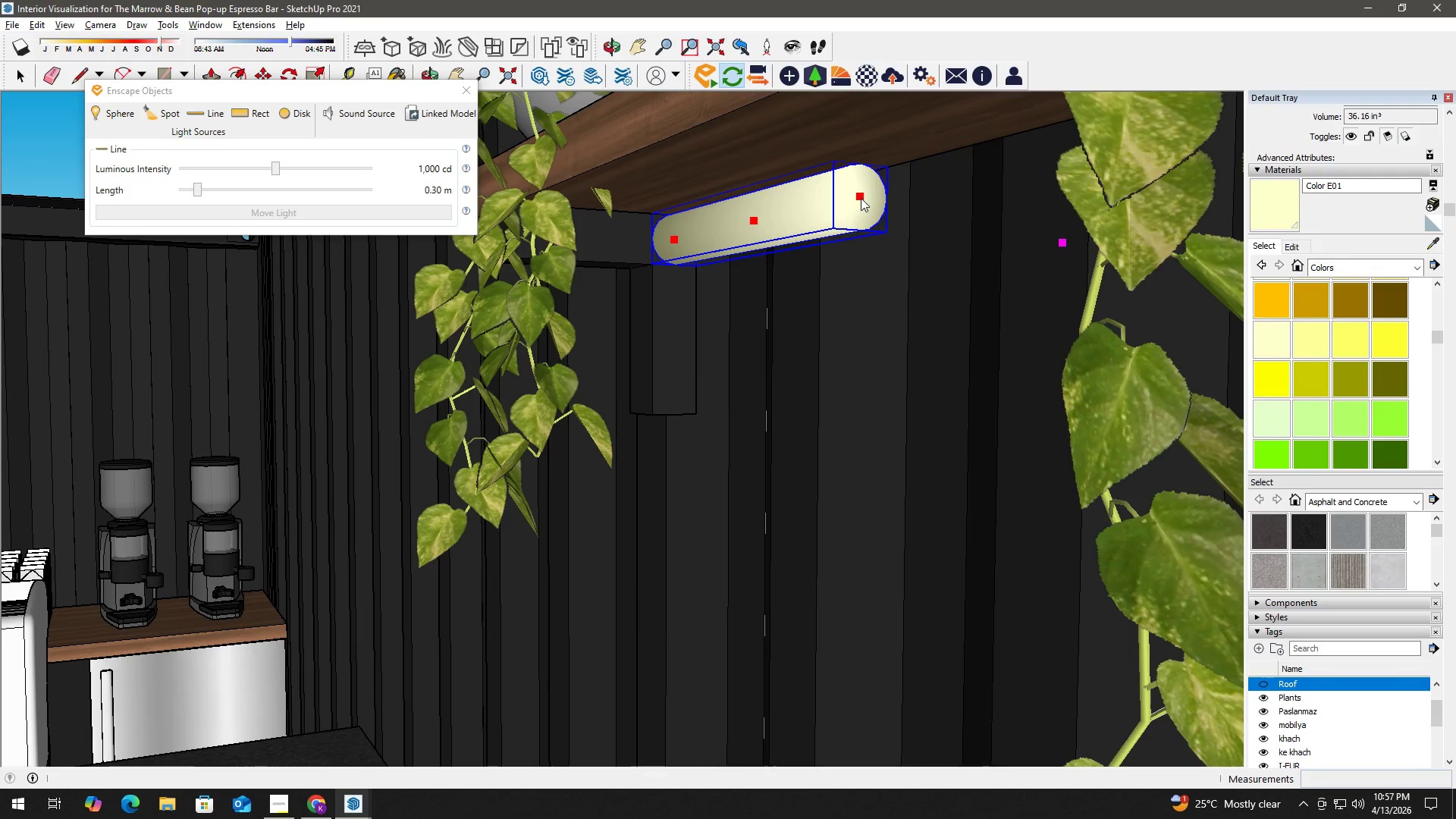 
hold_key(key=ShiftLeft, duration=0.94)
 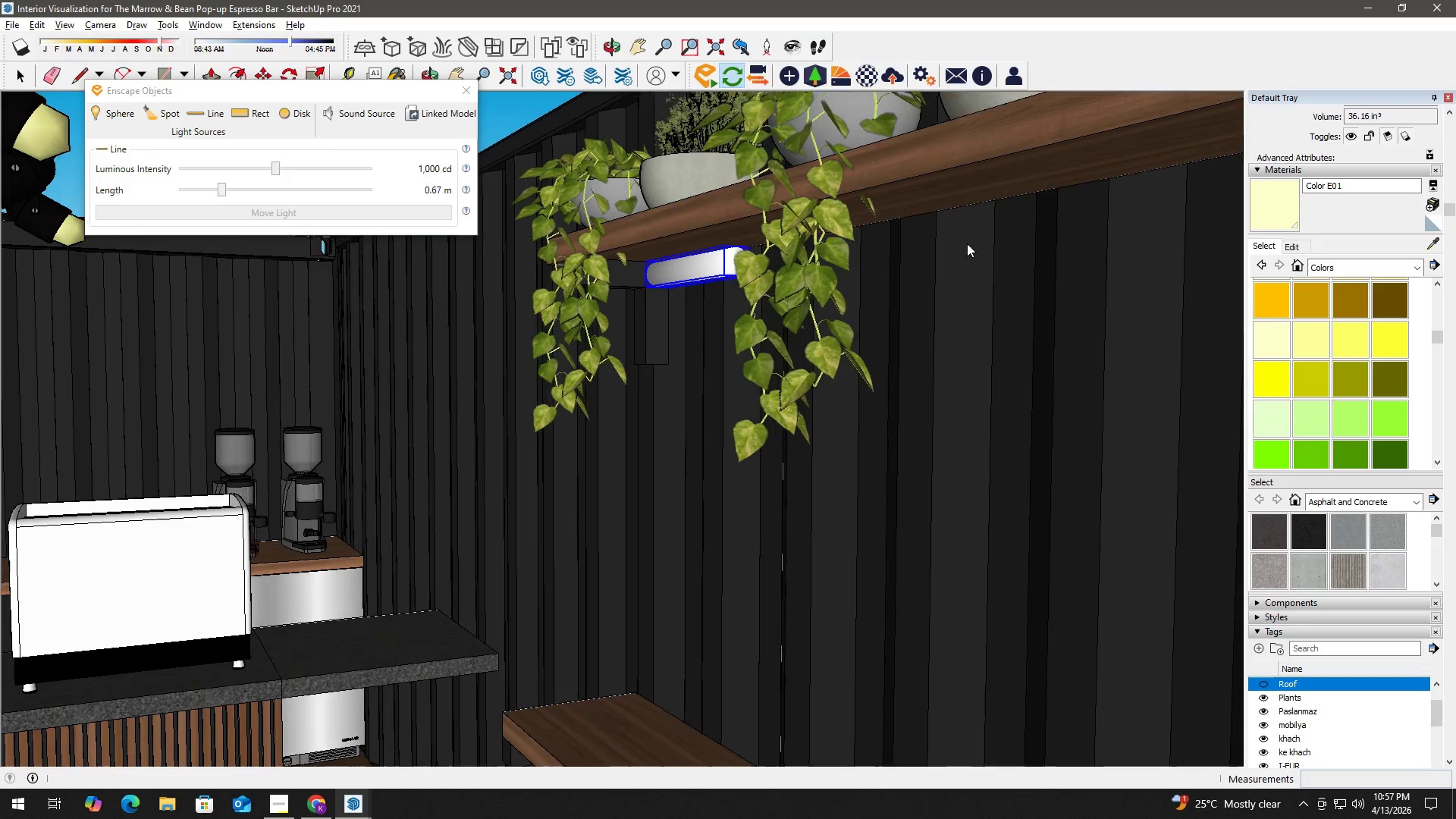 
scroll: coordinate [946, 180], scroll_direction: down, amount: 18.0
 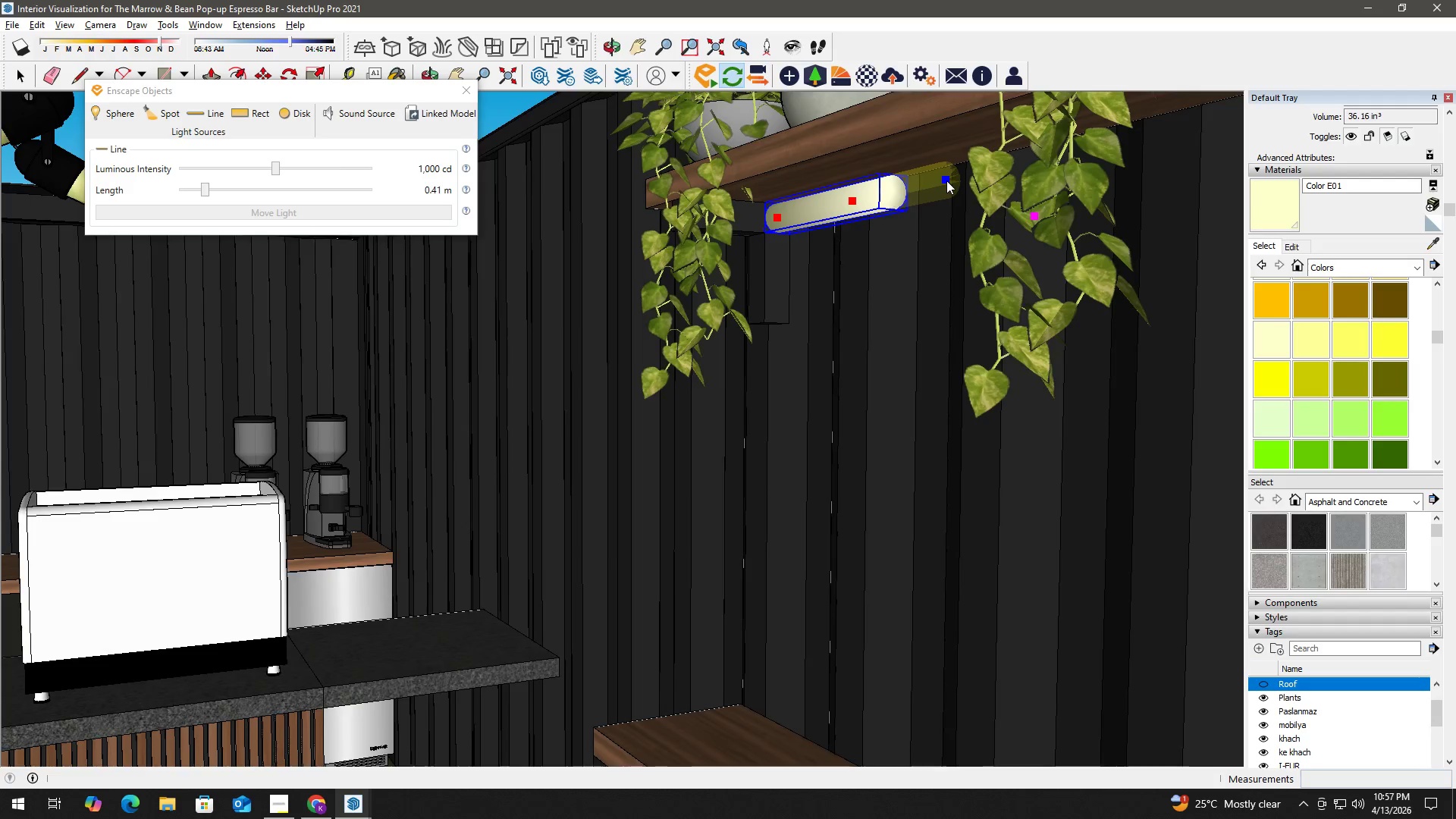 
hold_key(key=ShiftLeft, duration=0.86)
 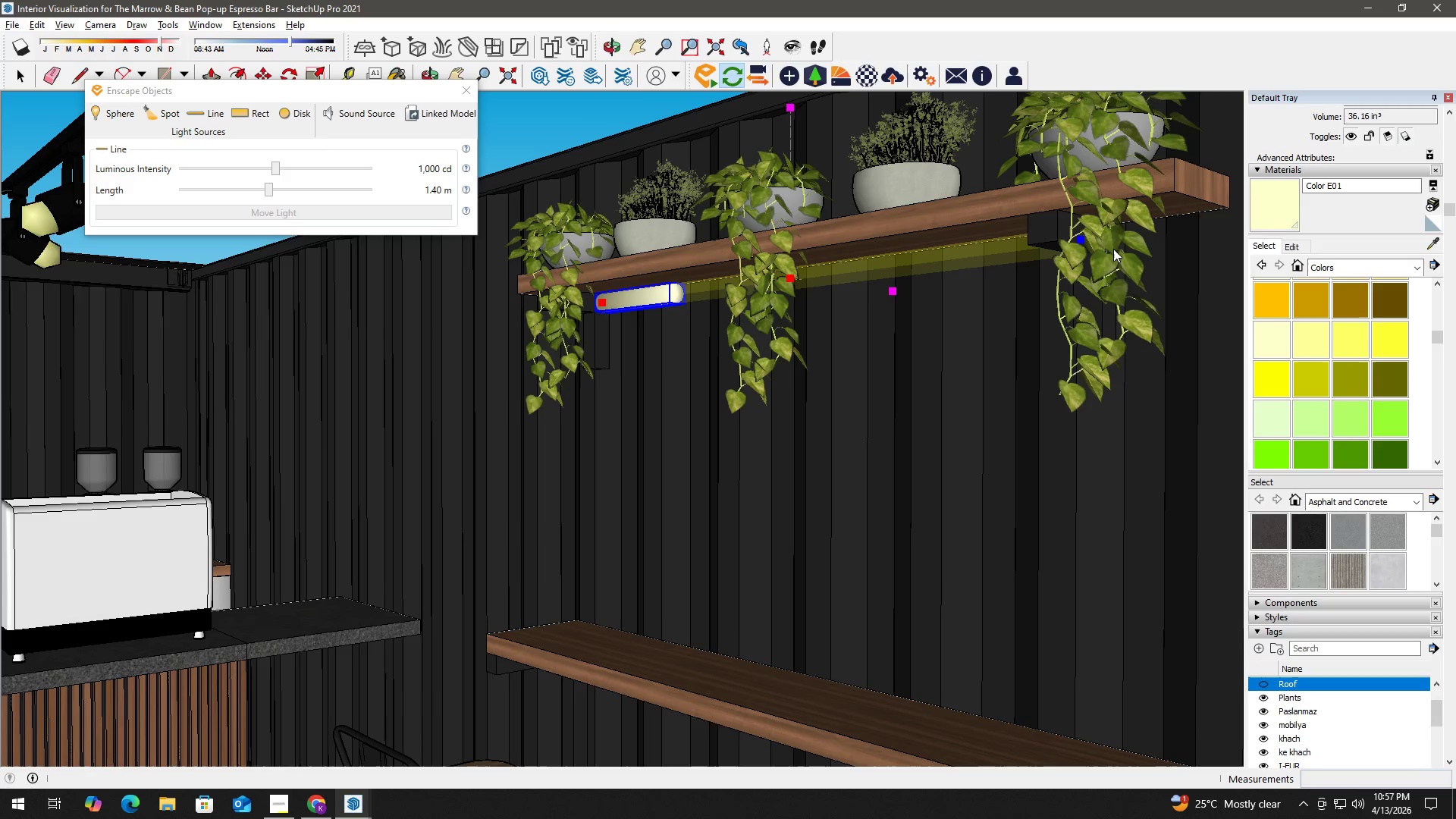 
scroll: coordinate [1027, 238], scroll_direction: down, amount: 6.0
 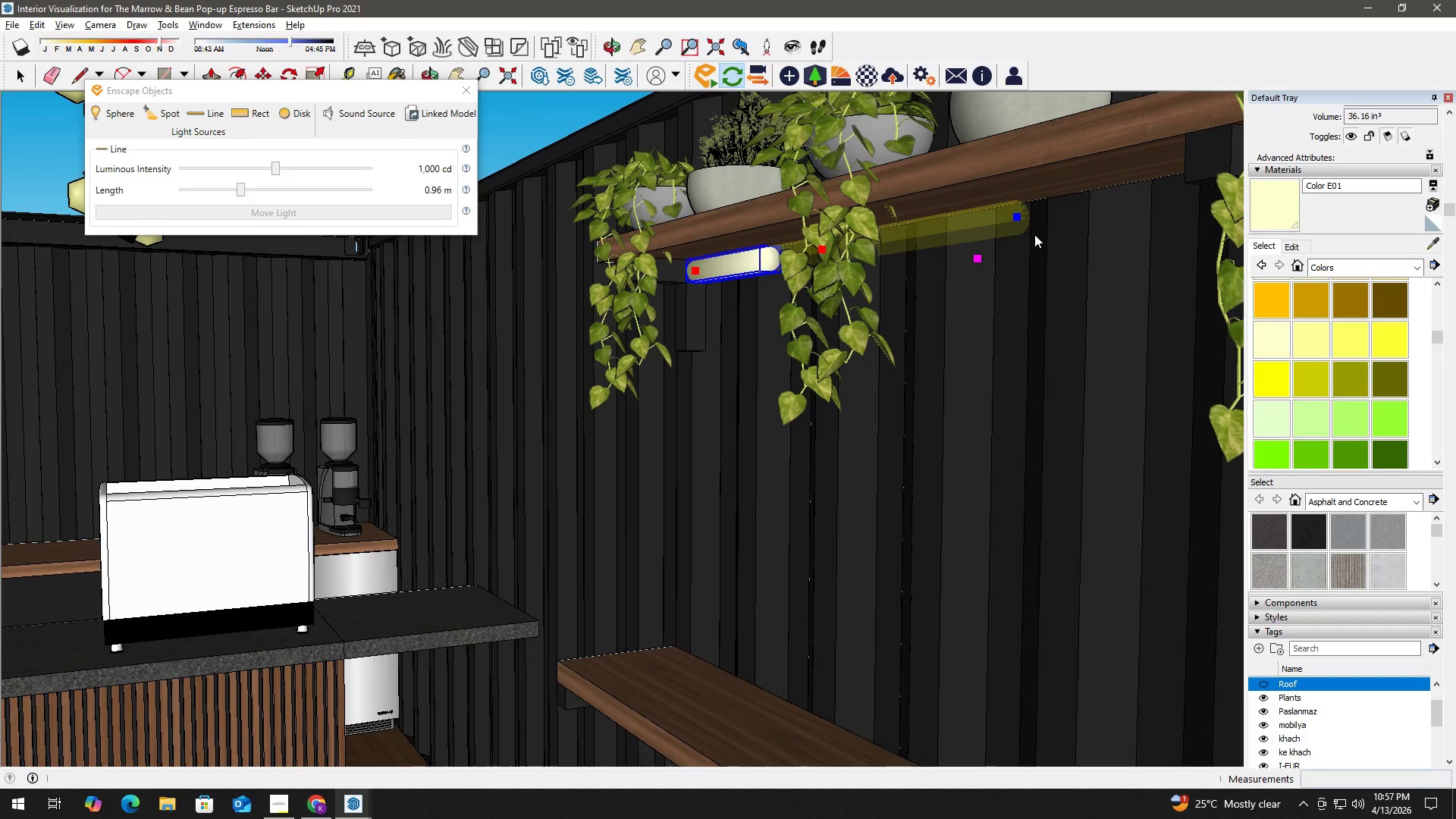 
scroll: coordinate [1163, 271], scroll_direction: up, amount: 8.0
 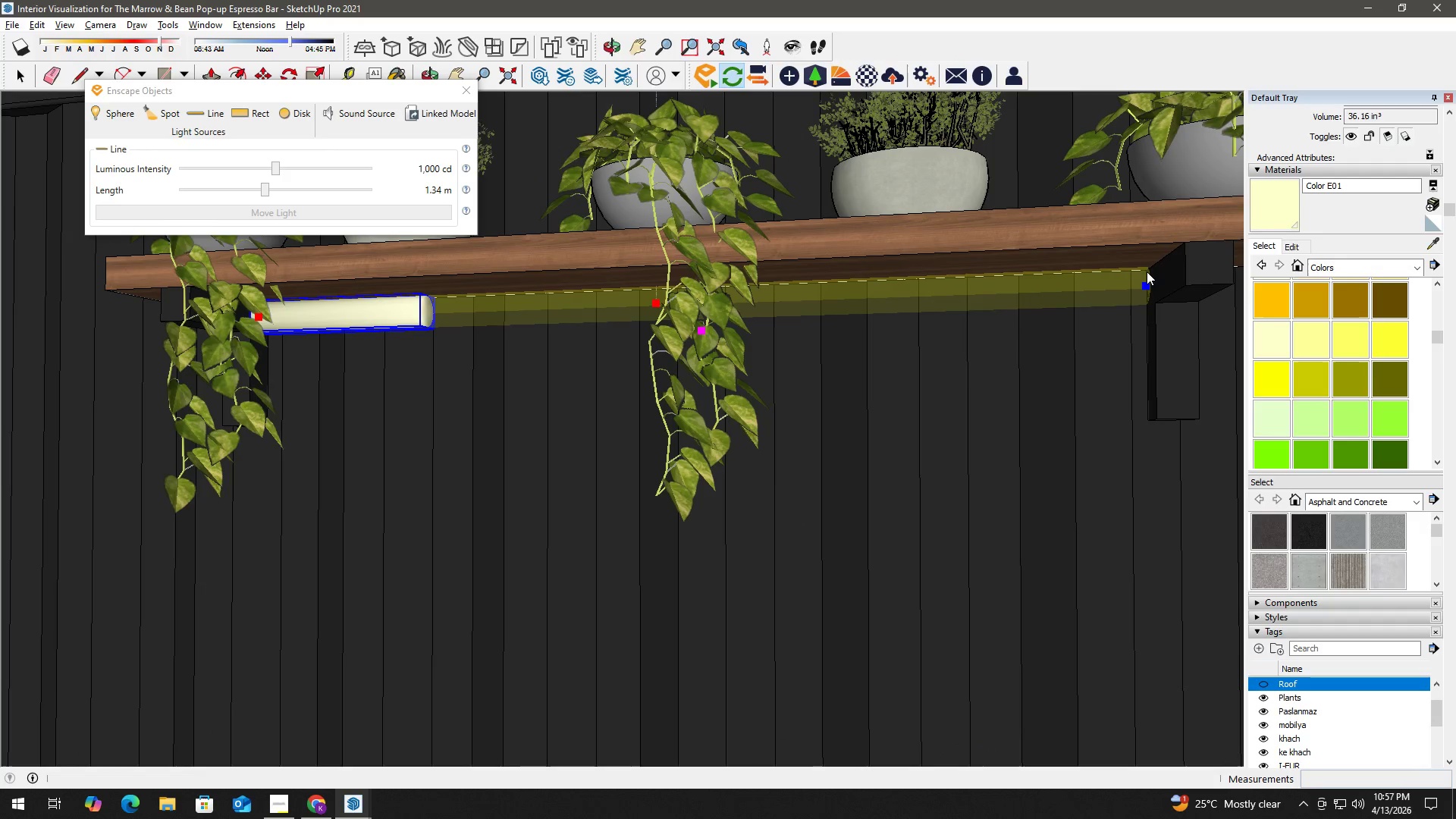 
left_click([1147, 271])
 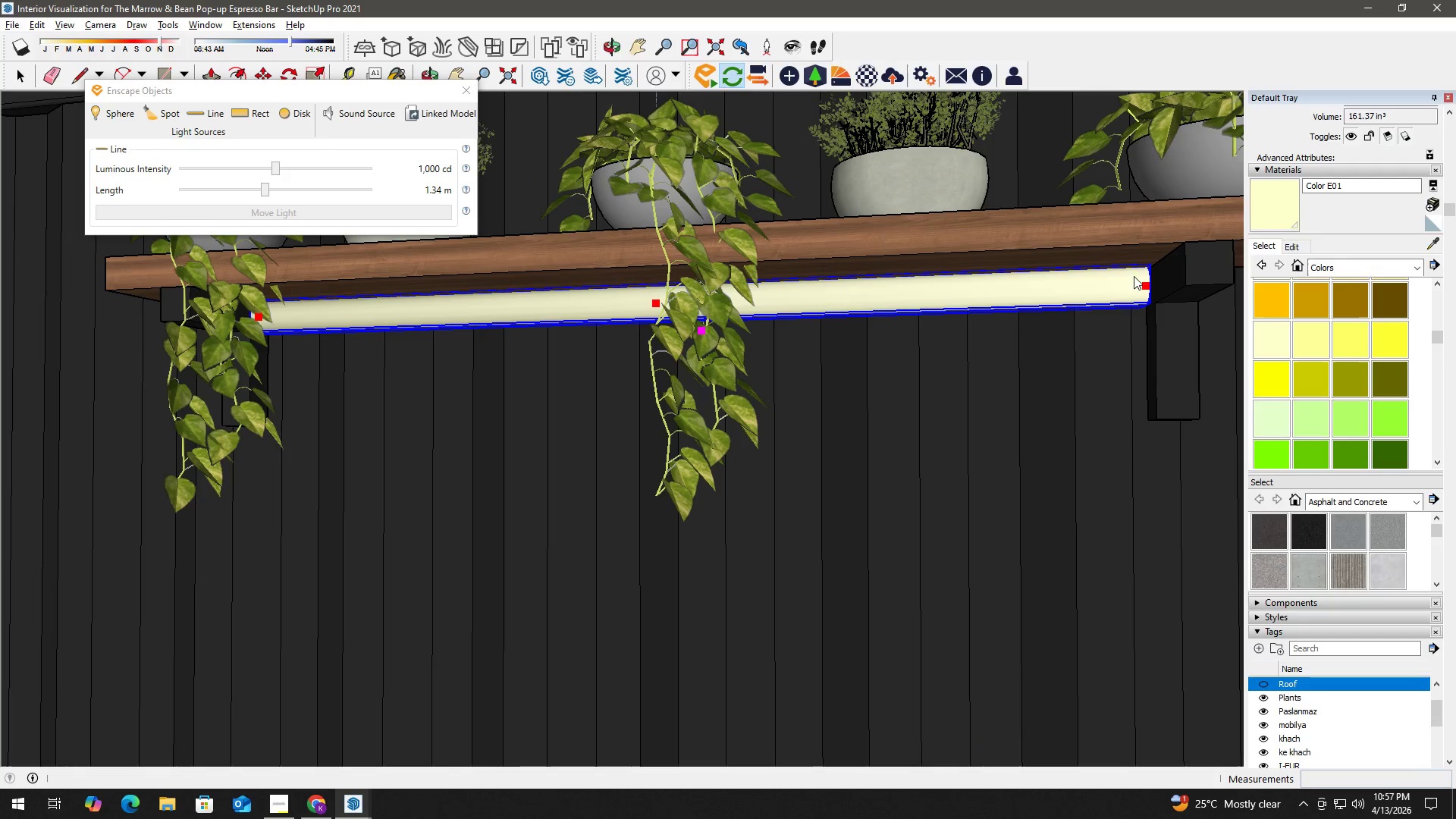 
scroll: coordinate [934, 353], scroll_direction: down, amount: 5.0
 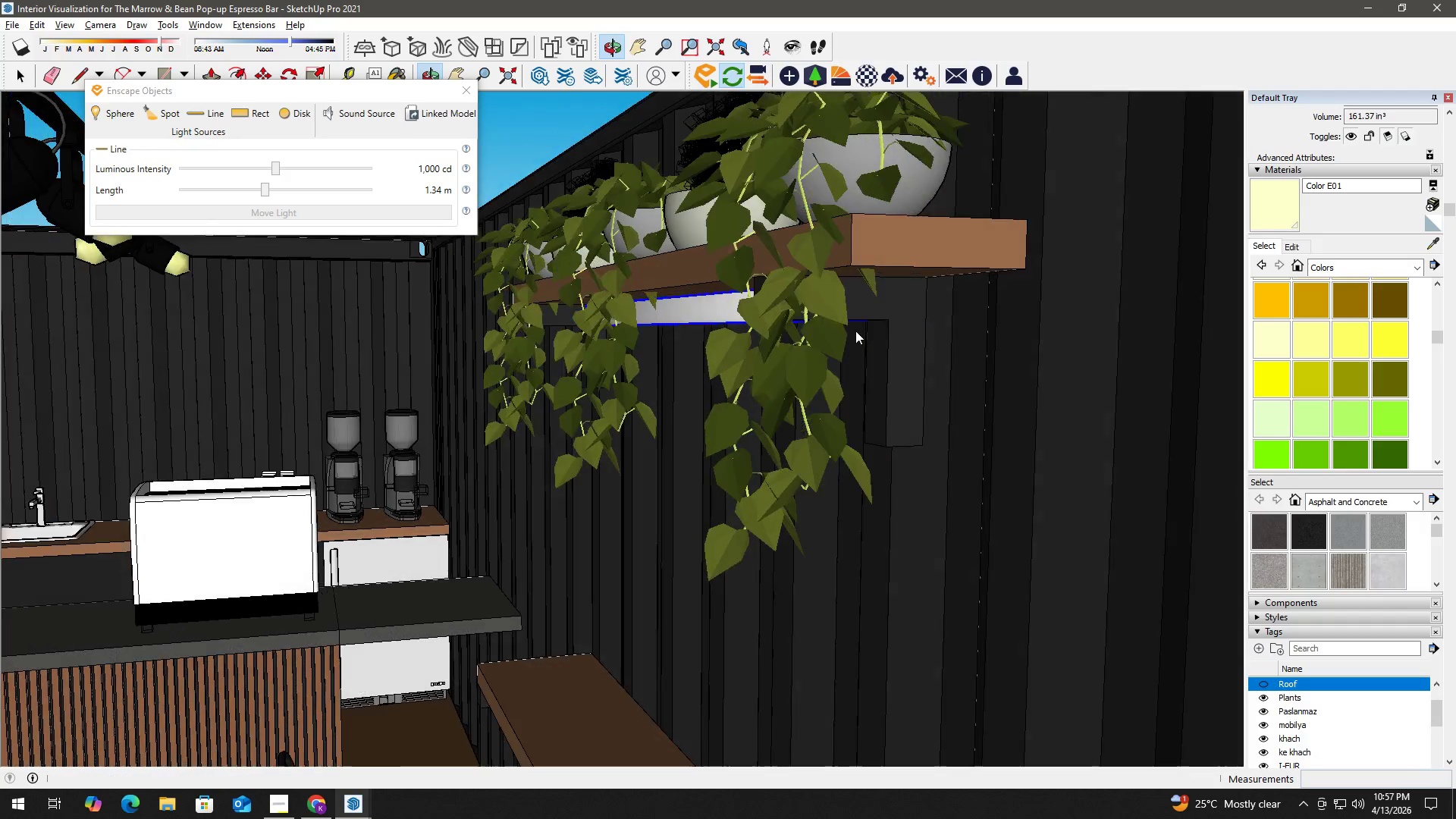 
key(Space)
 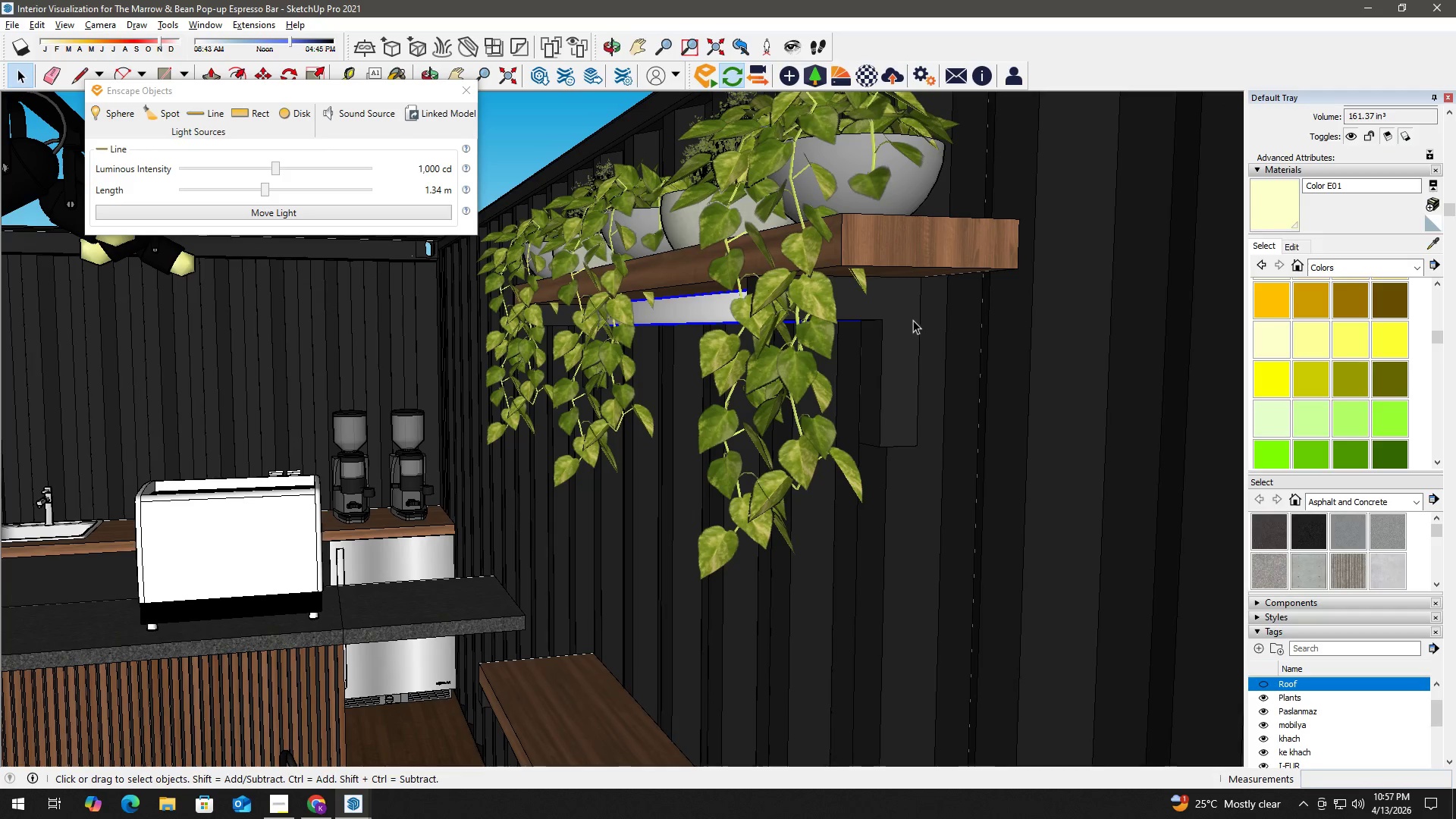 
key(M)
 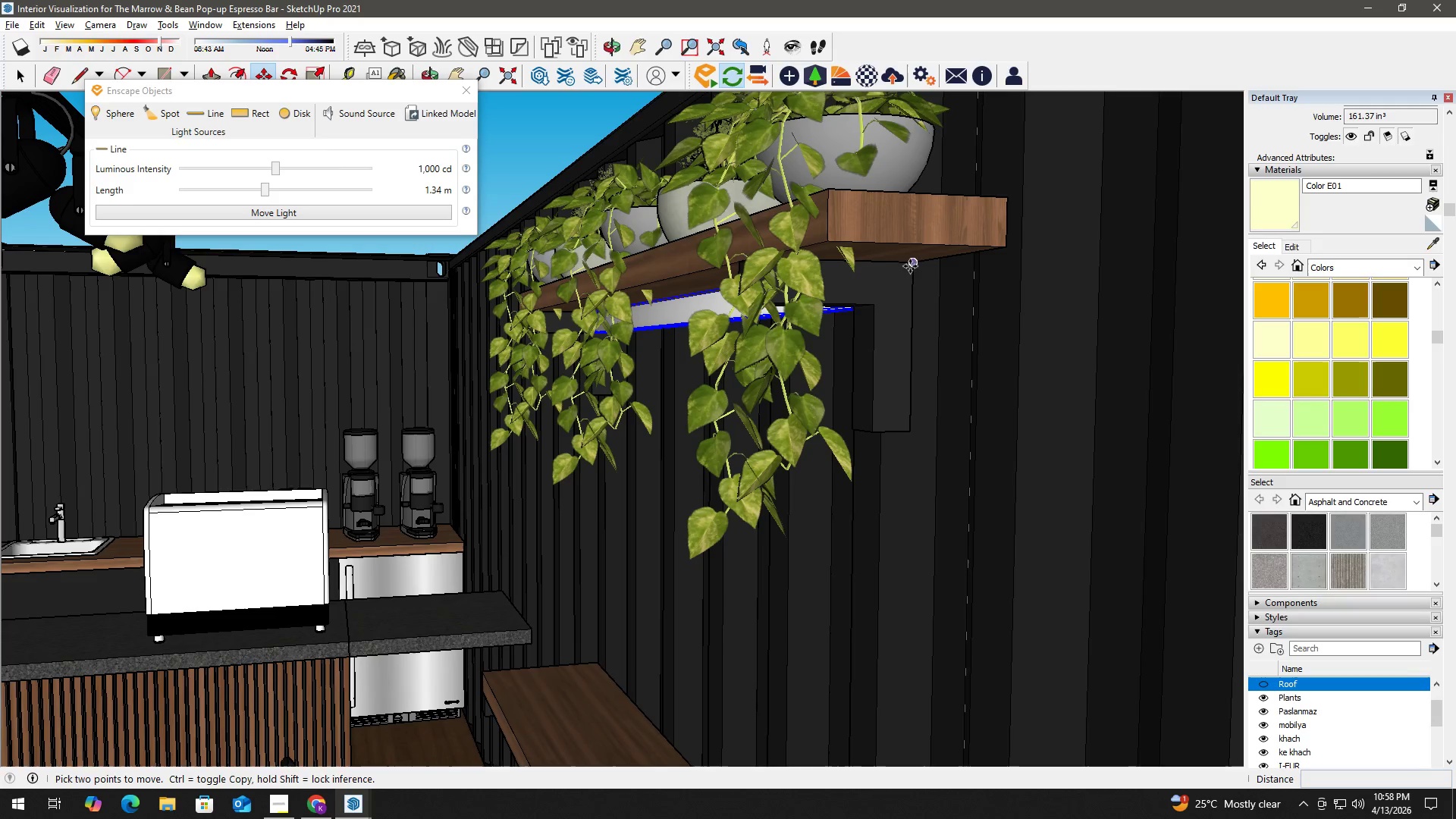 
wait(7.83)
 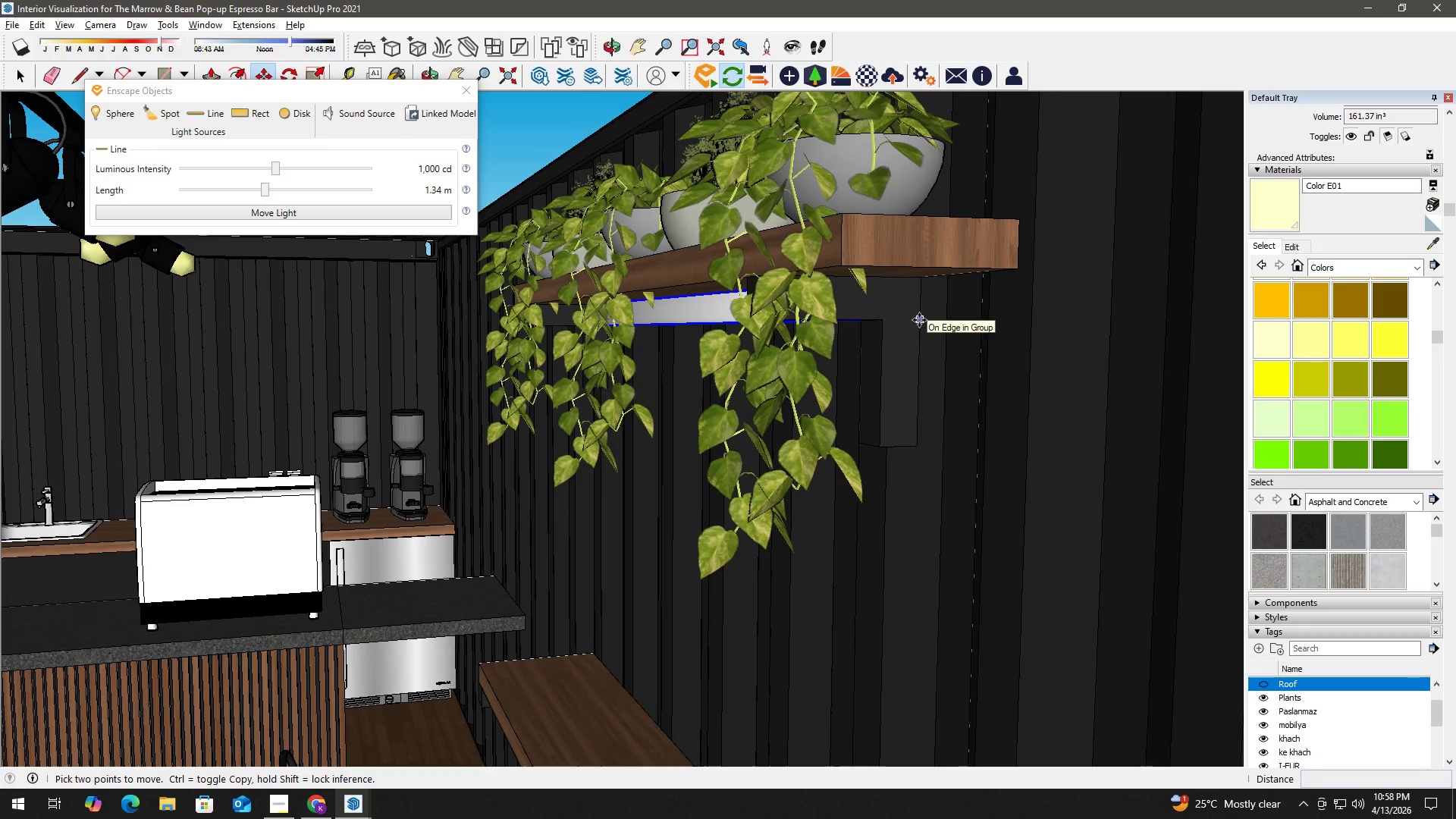 
left_click([877, 306])
 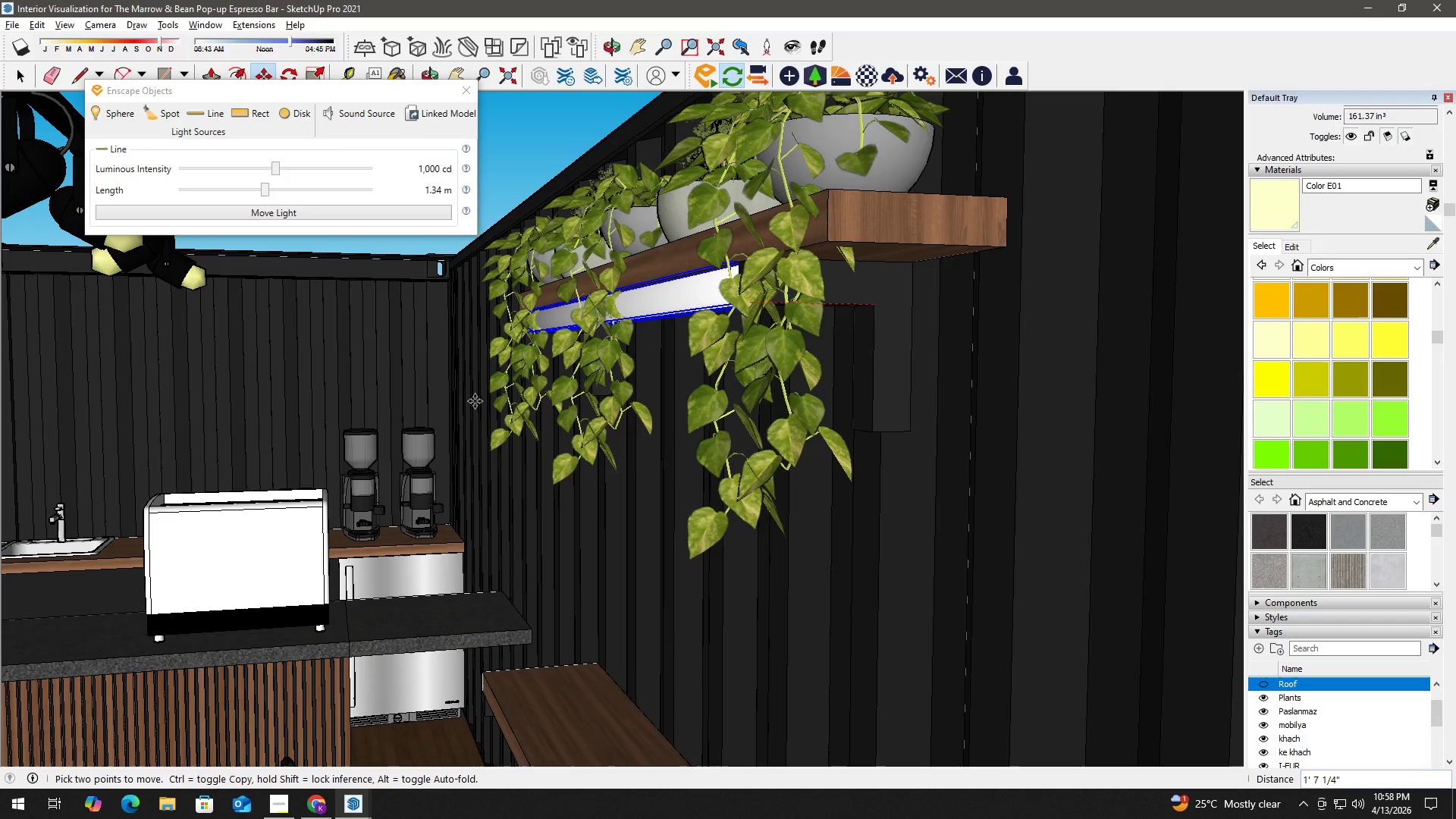 
key(Control+ControlLeft)
 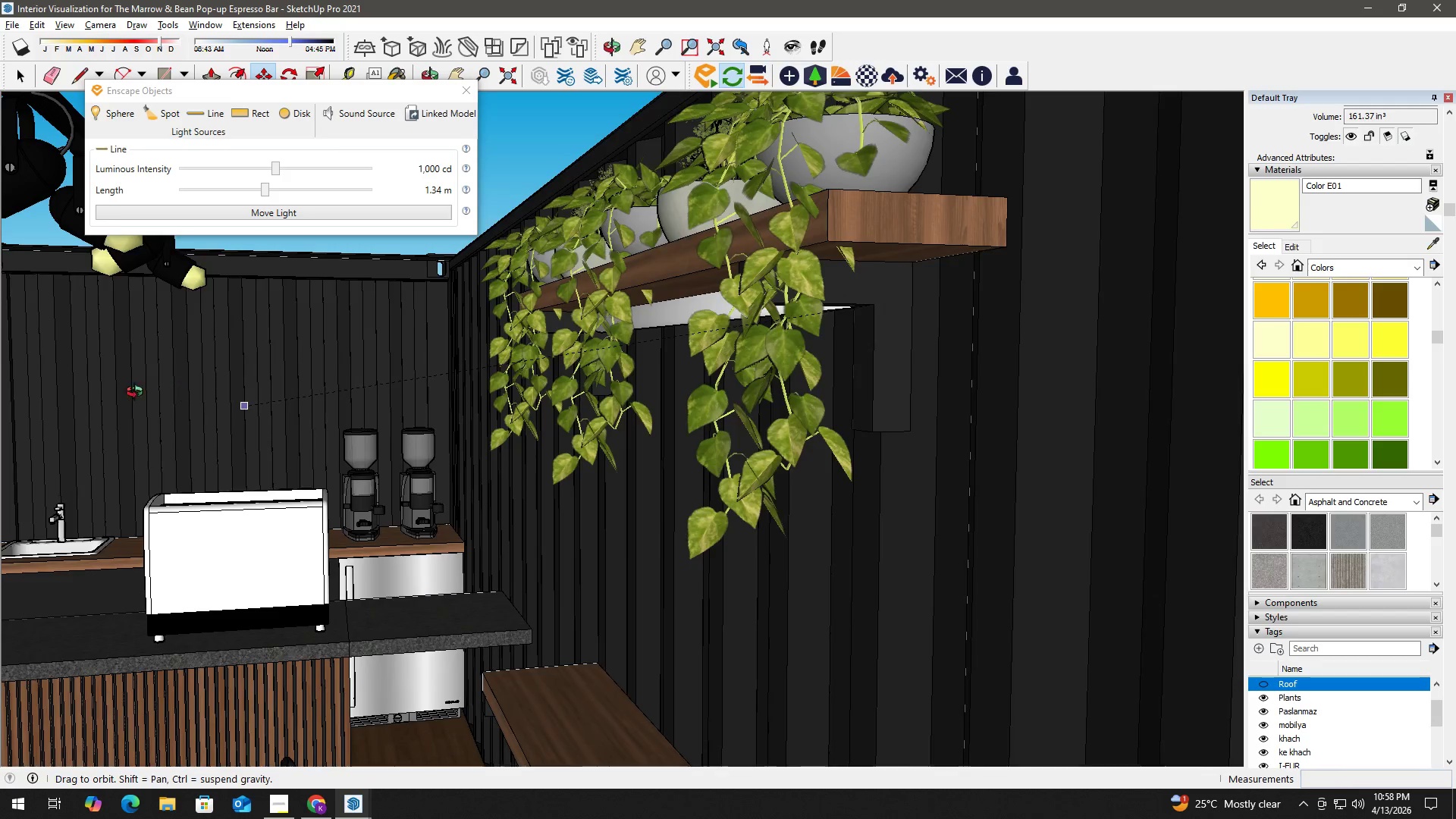 
hold_key(key=ShiftLeft, duration=0.98)
 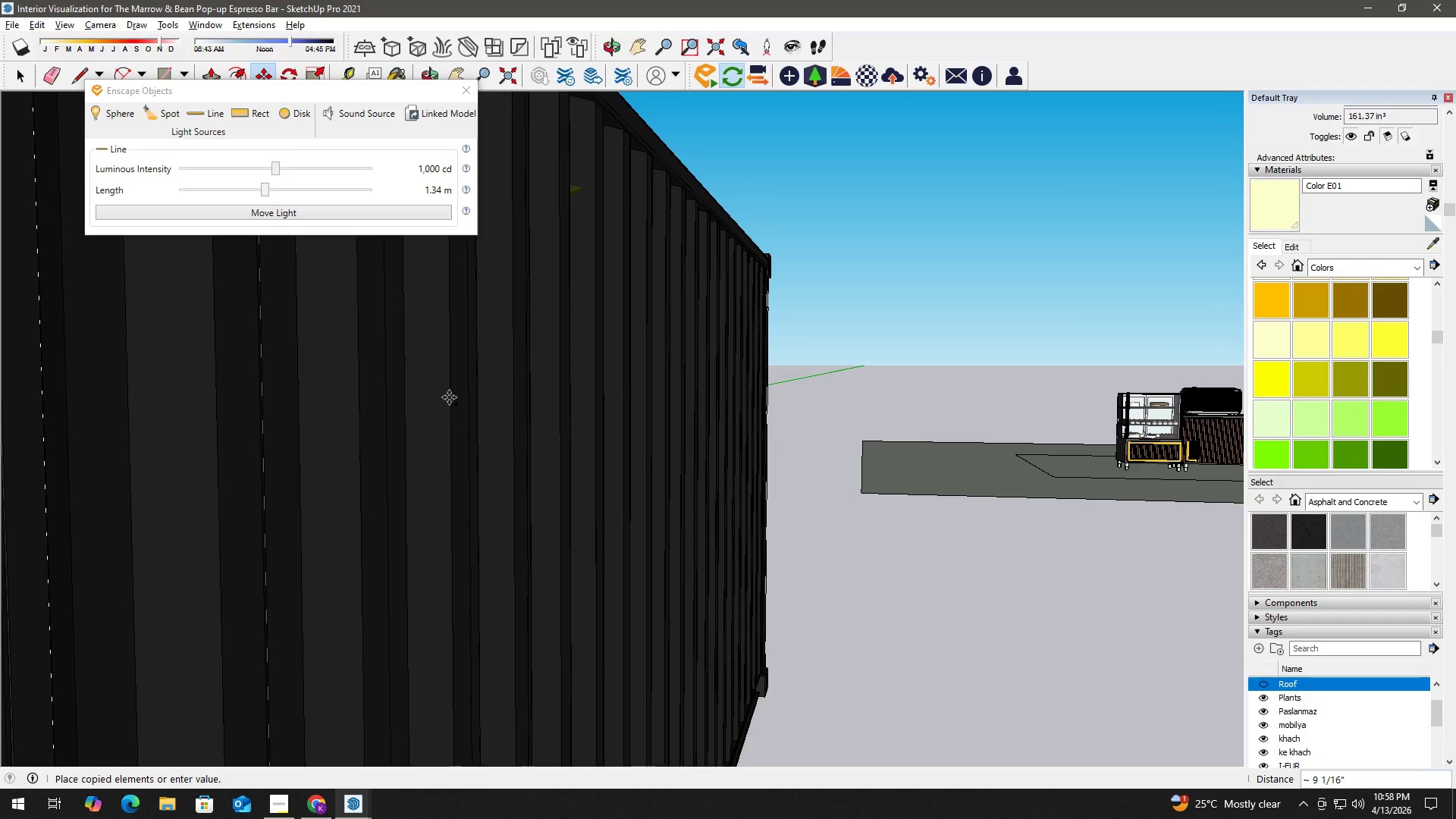 
key(Space)
 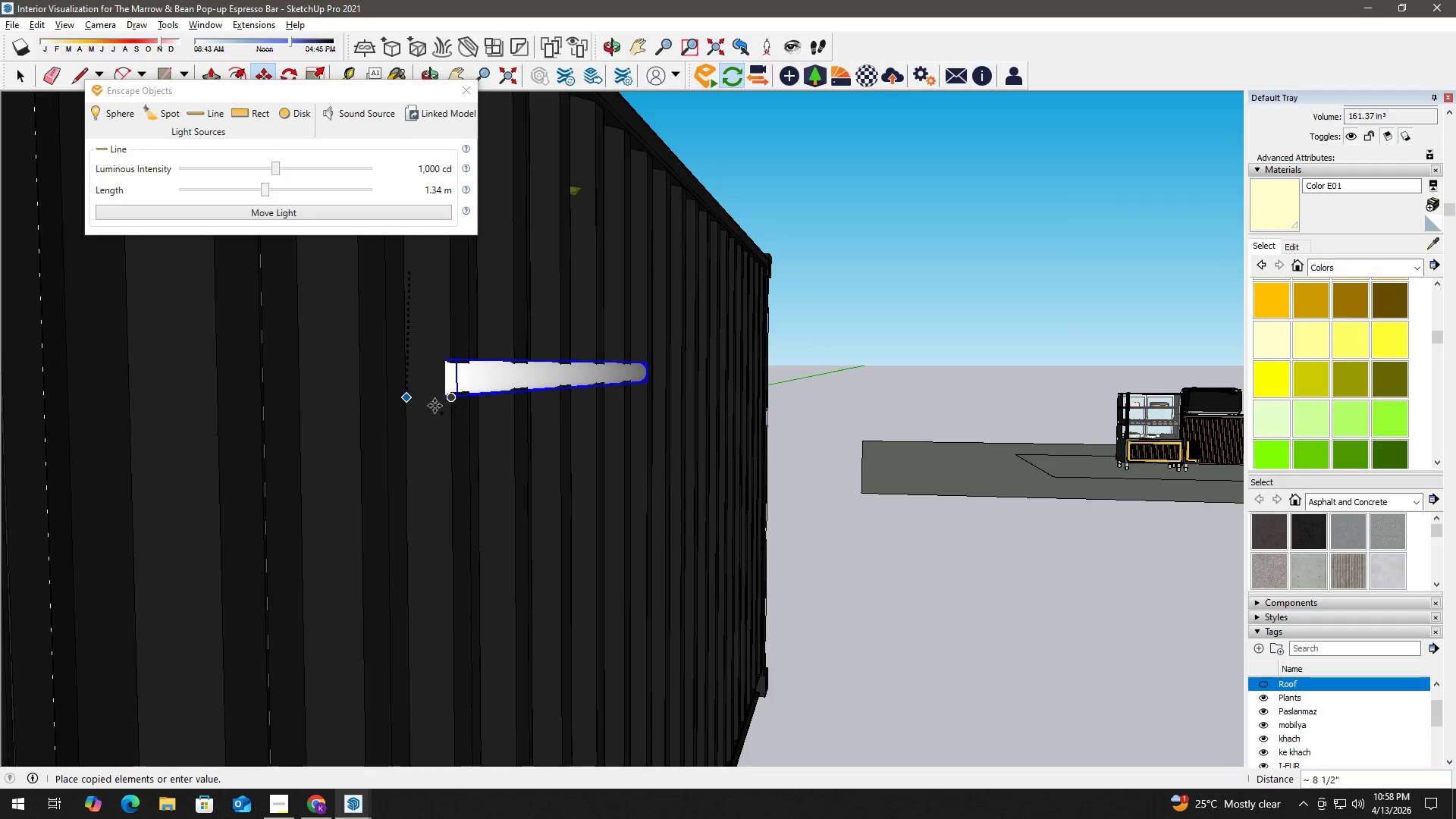 
scroll: coordinate [435, 413], scroll_direction: down, amount: 3.0
 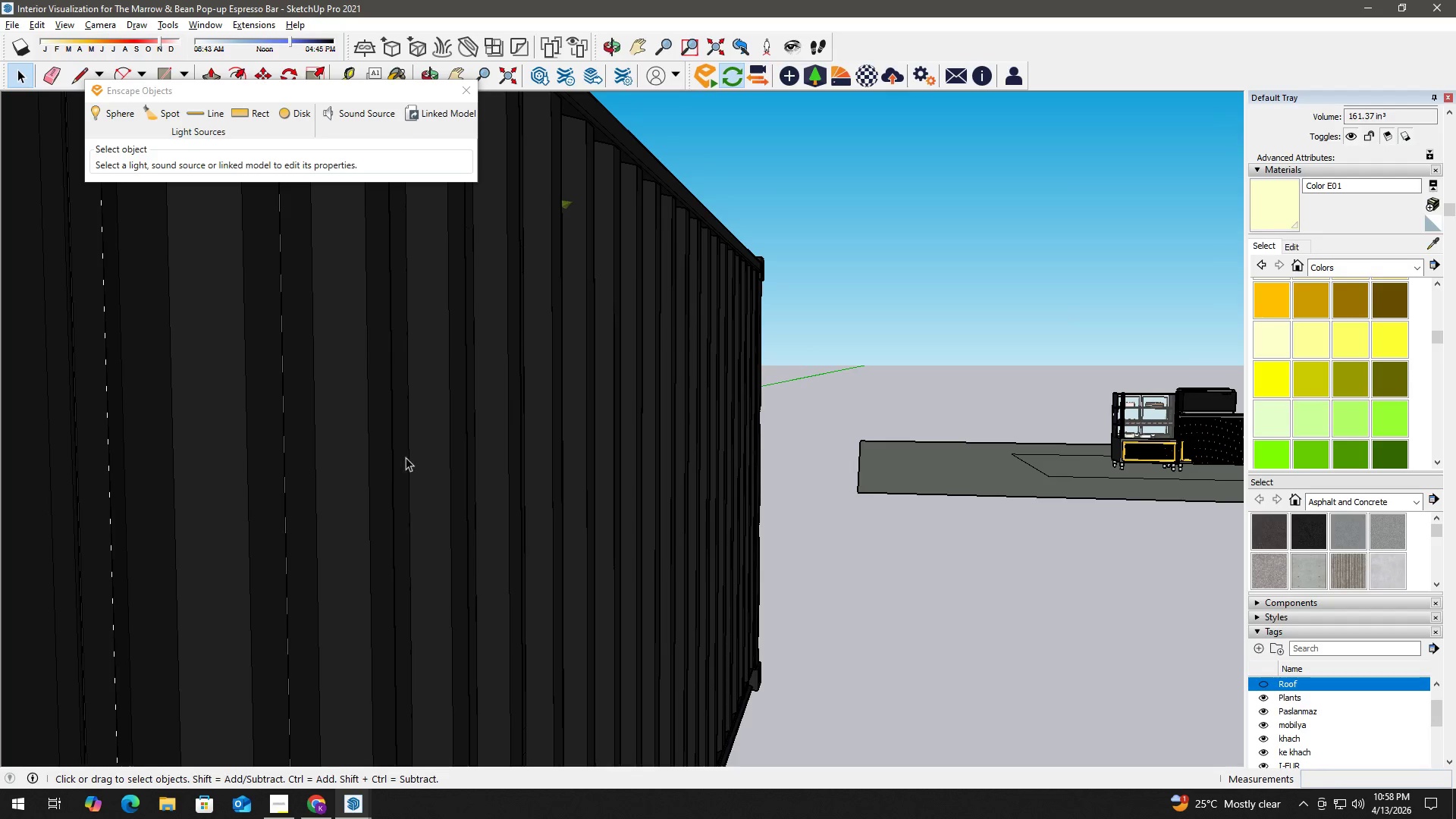 
type(hhhb)
 